 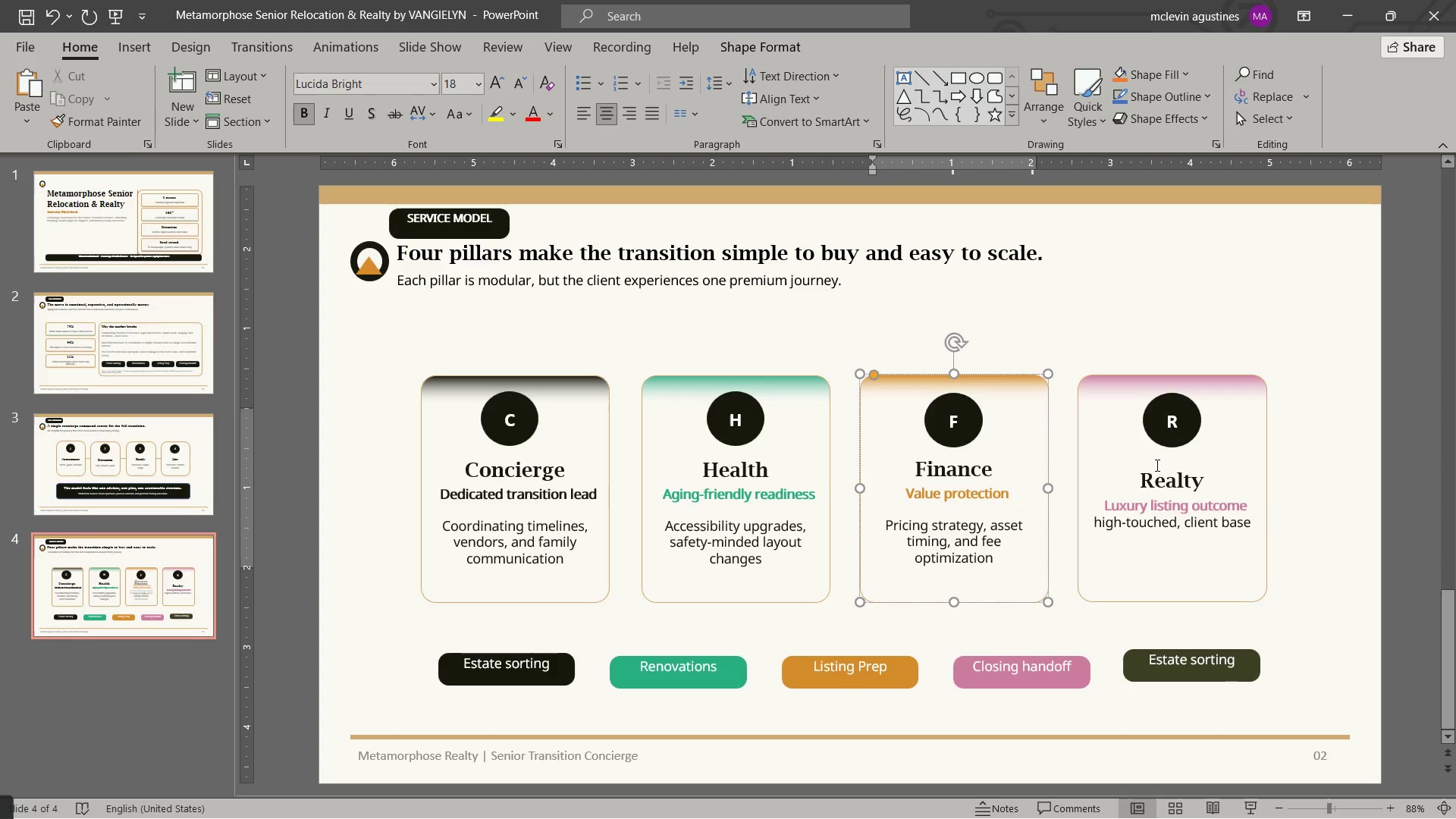 
left_click([1094, 525])
 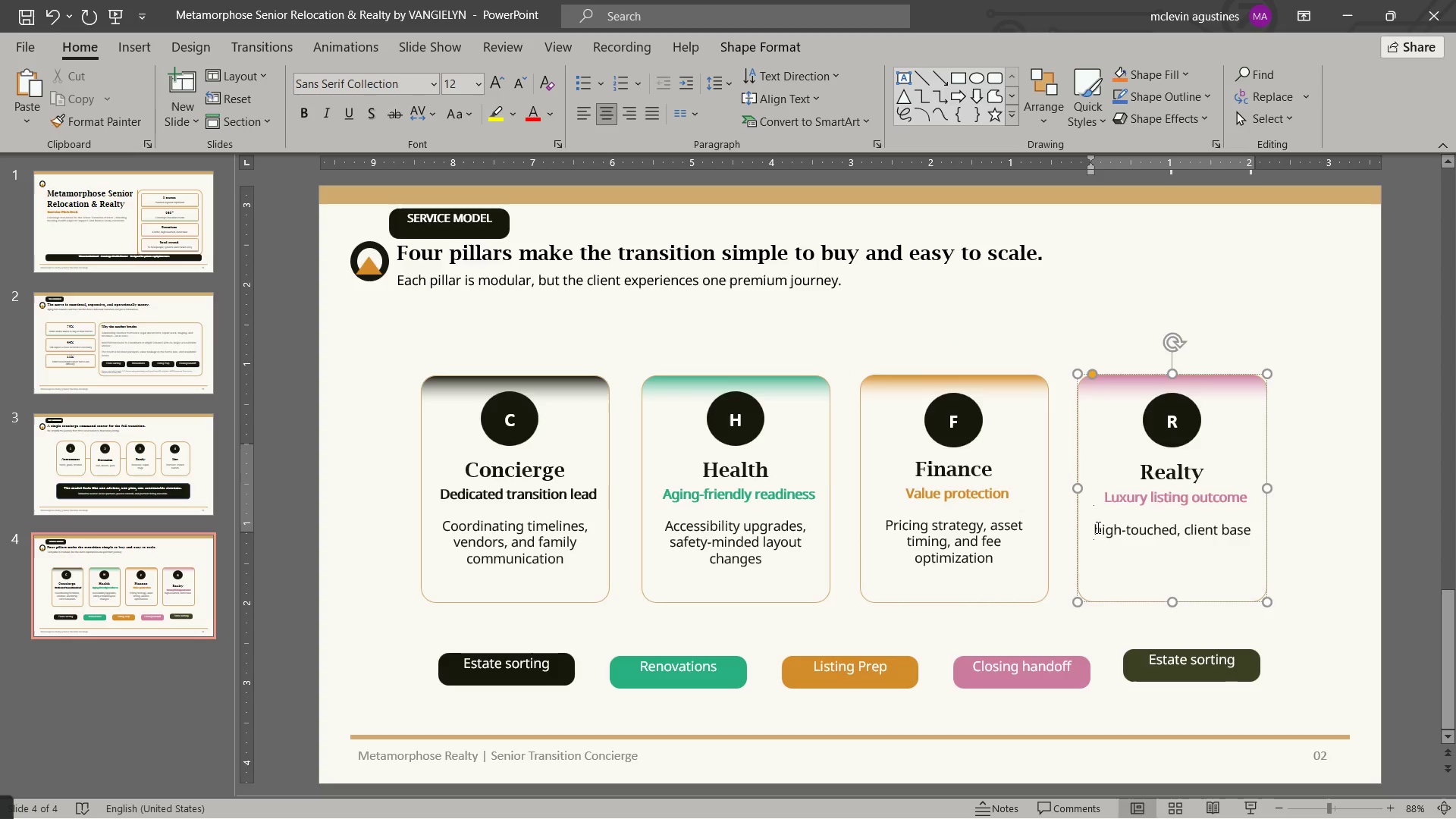 
key(Enter)
 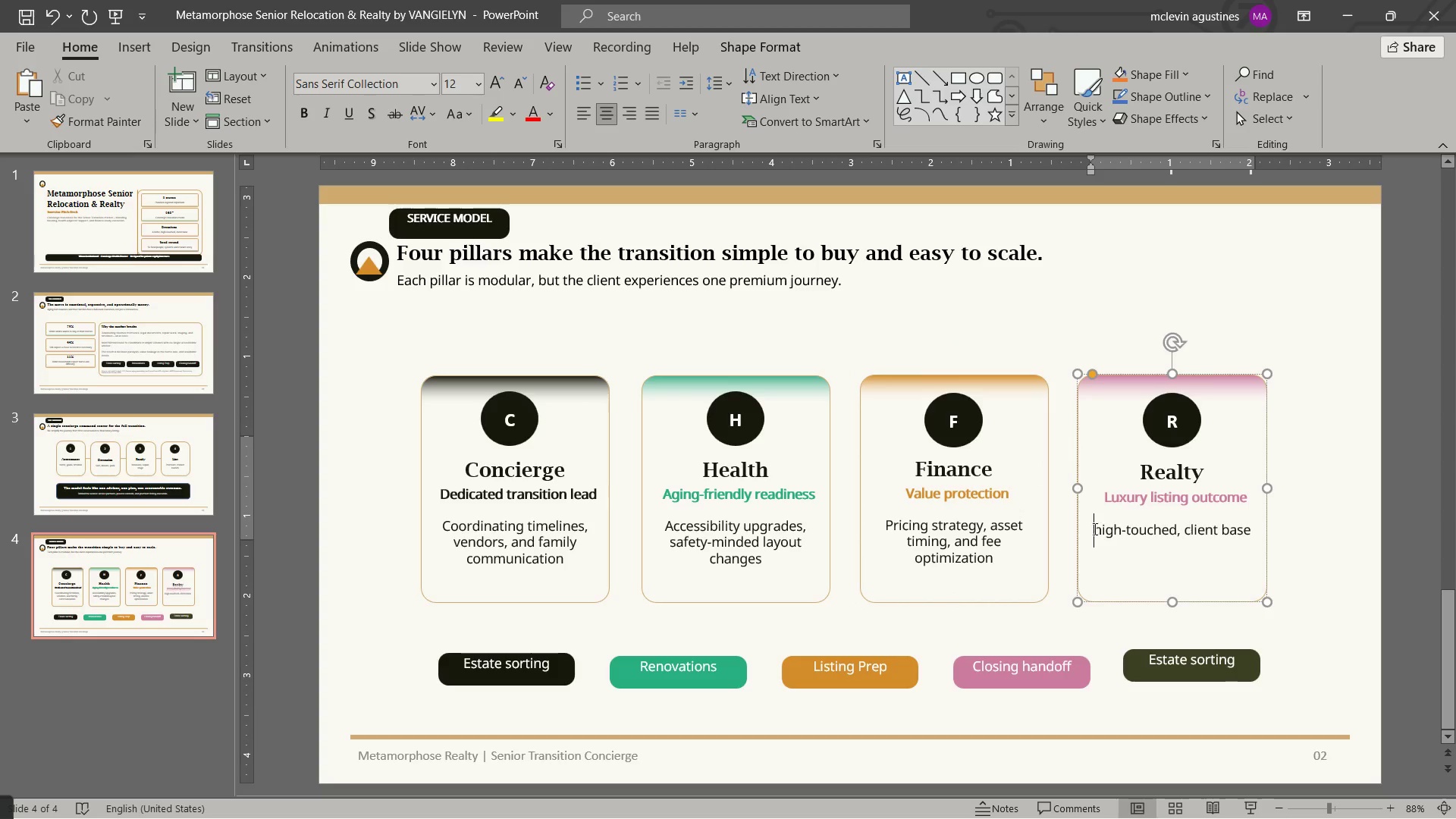 
left_click_drag(start_coordinate=[1094, 529], to_coordinate=[1263, 532])
 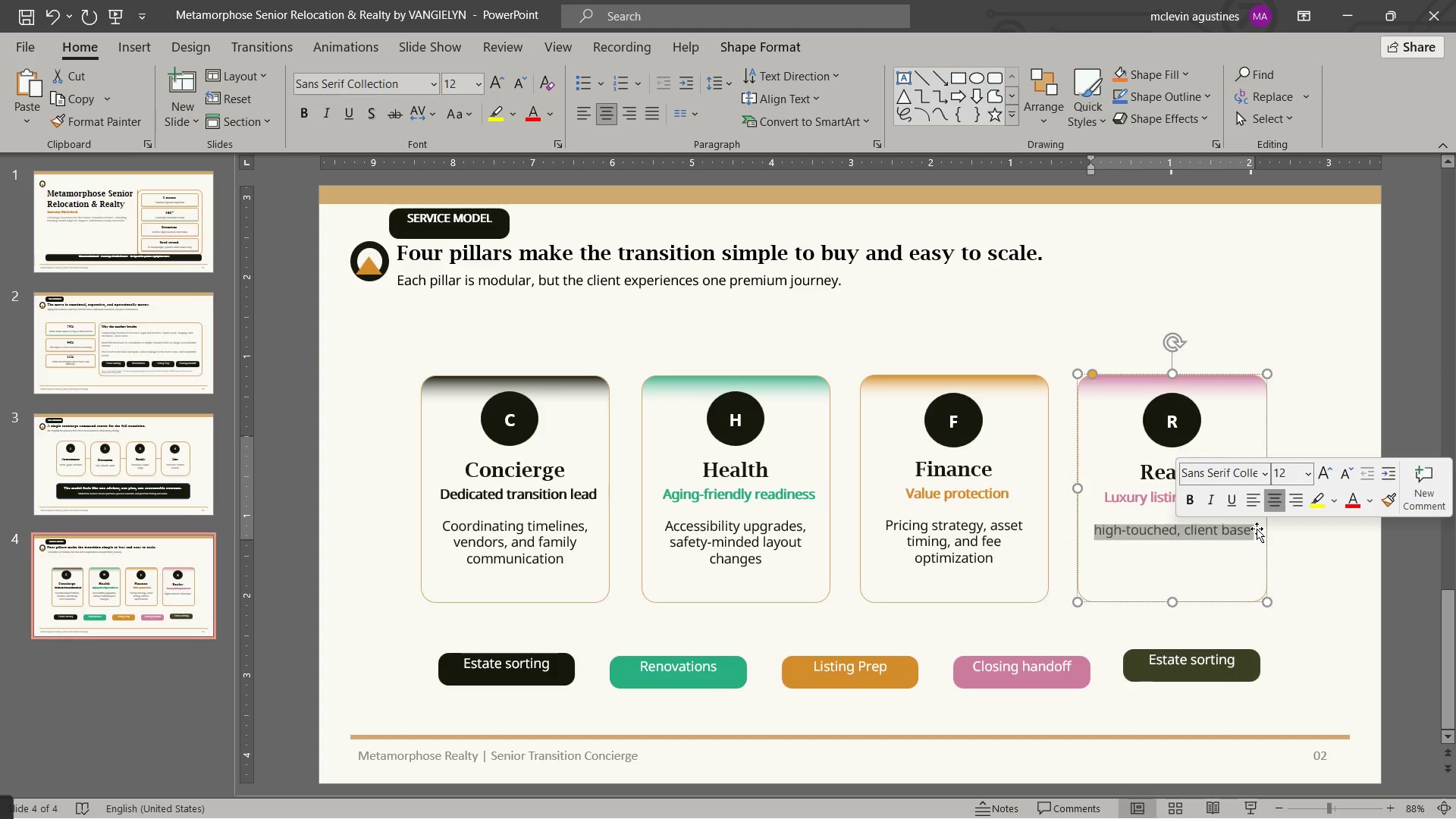 
type(high-end staging, photography, and offer management)
 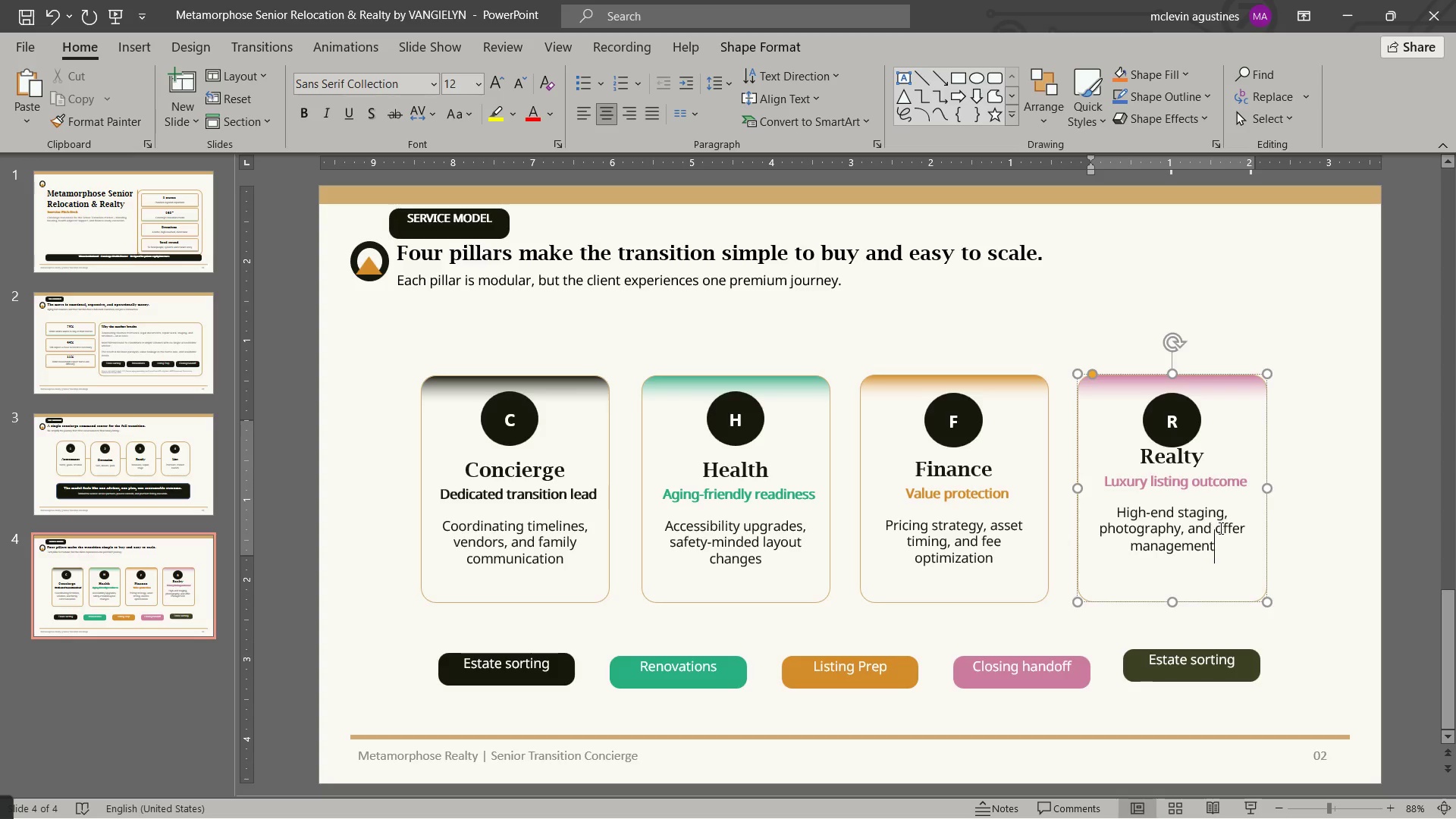 
key(Escape)
 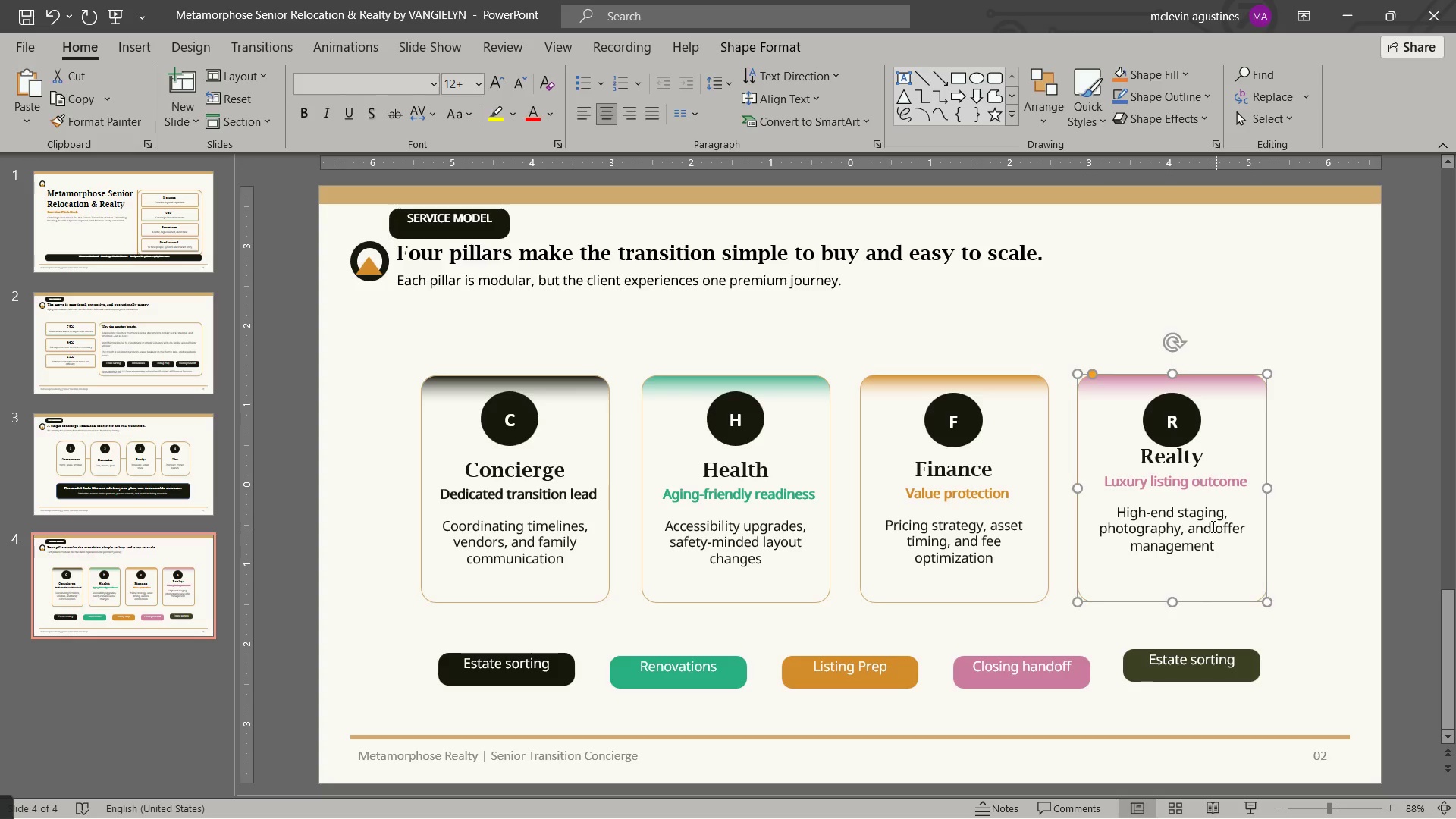 
key(Escape)
 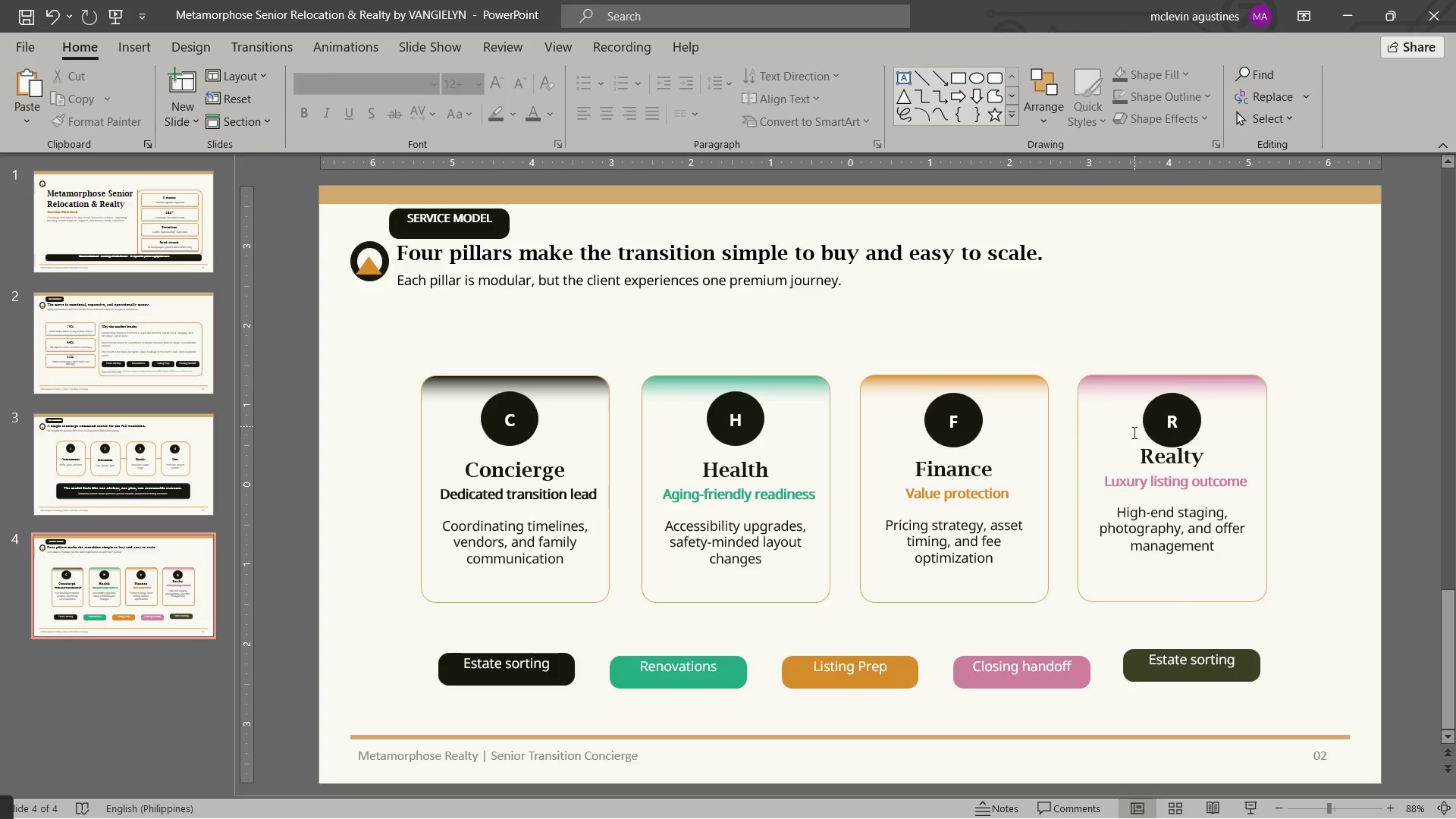 
left_click([1133, 432])
 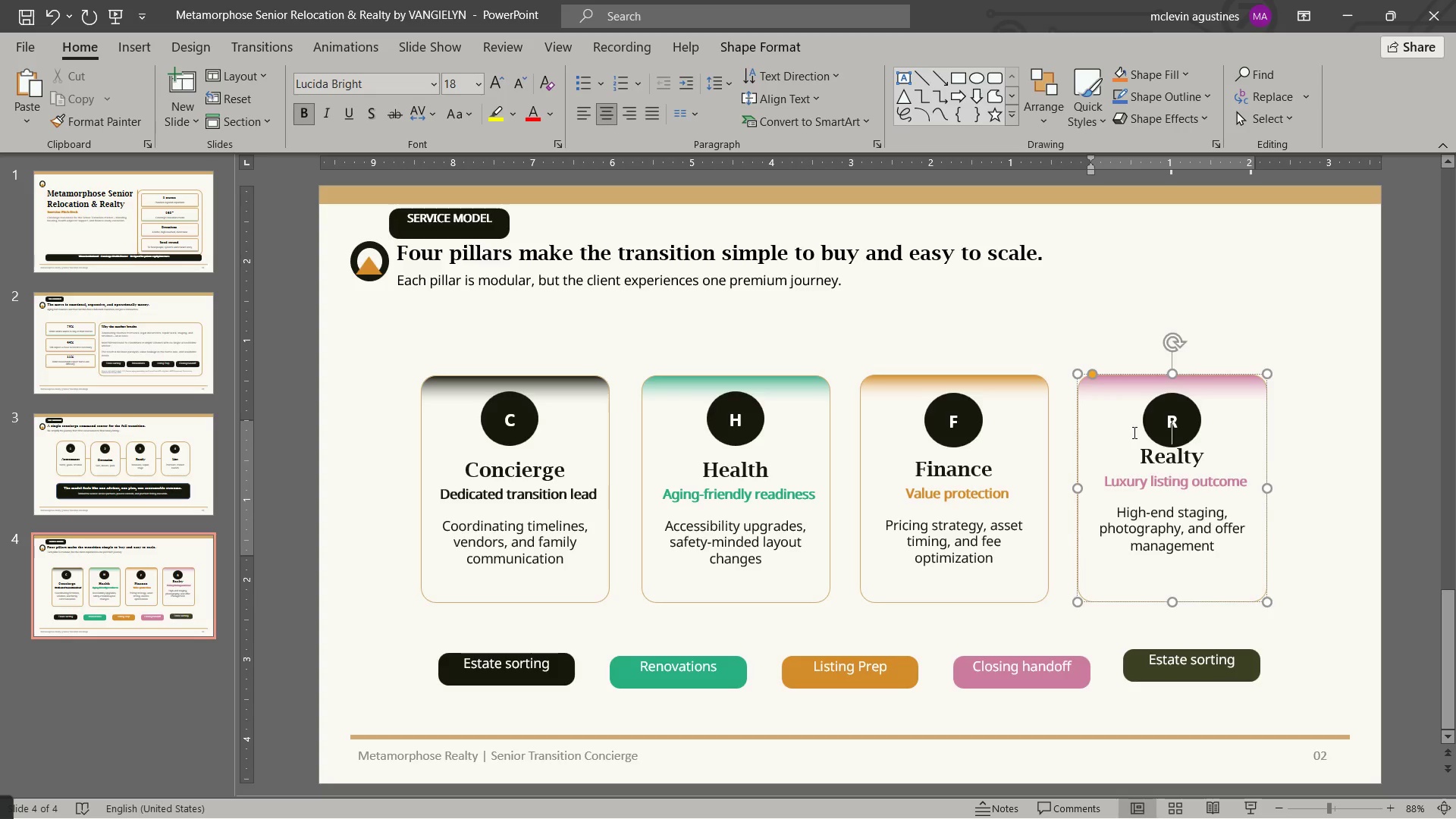 
key(Quote)
 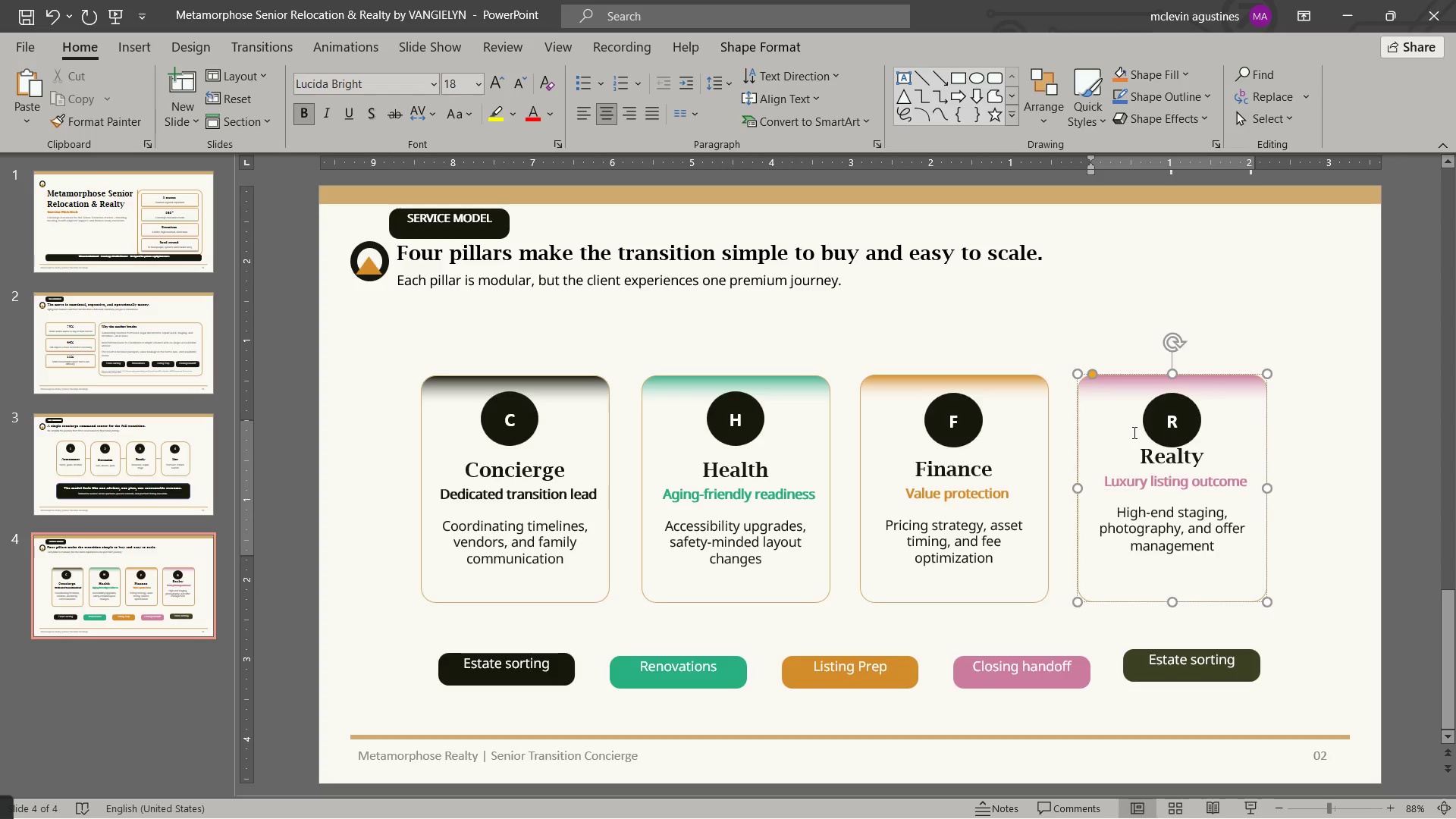 
key(Backspace)
 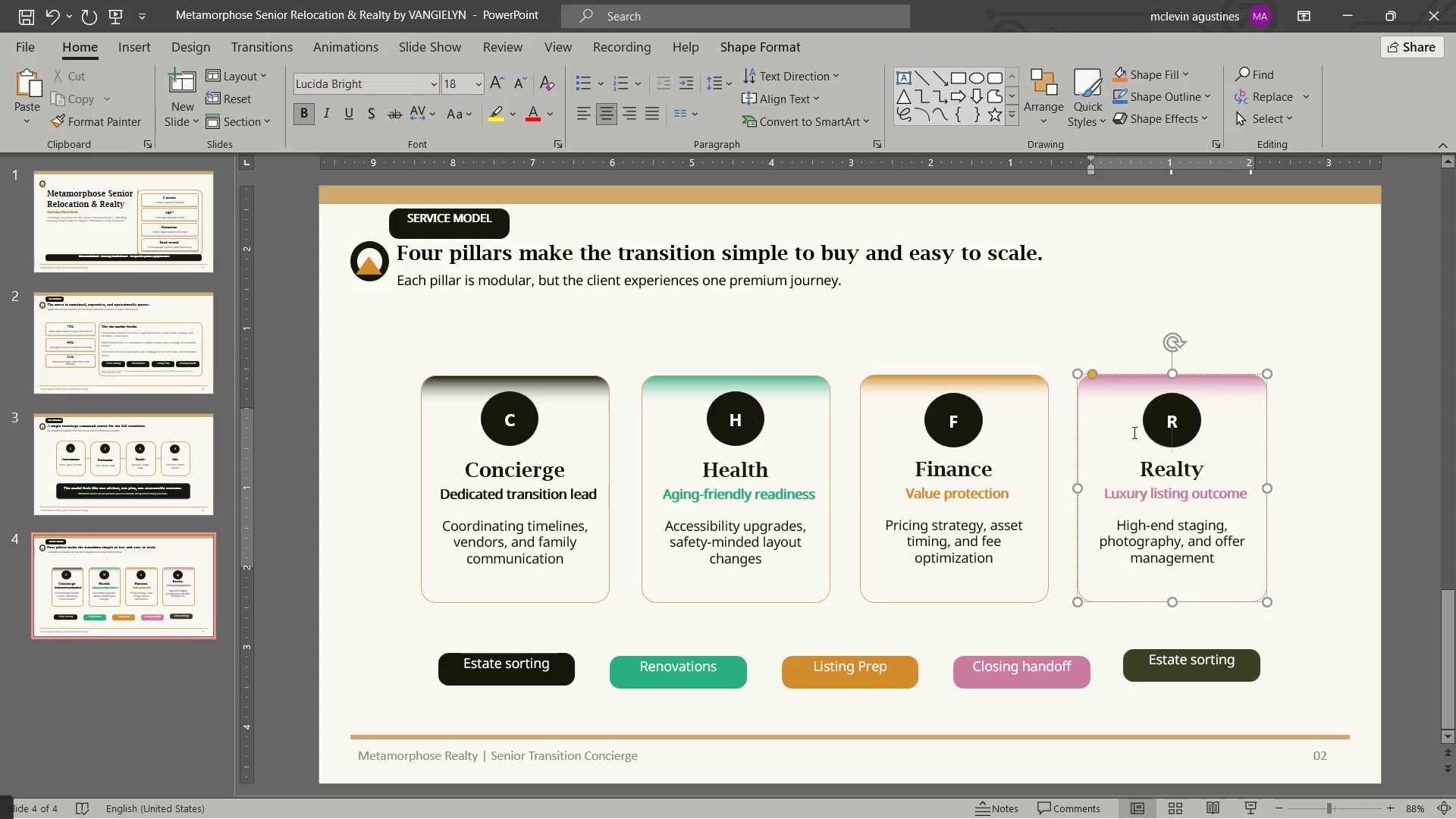 
key(Enter)
 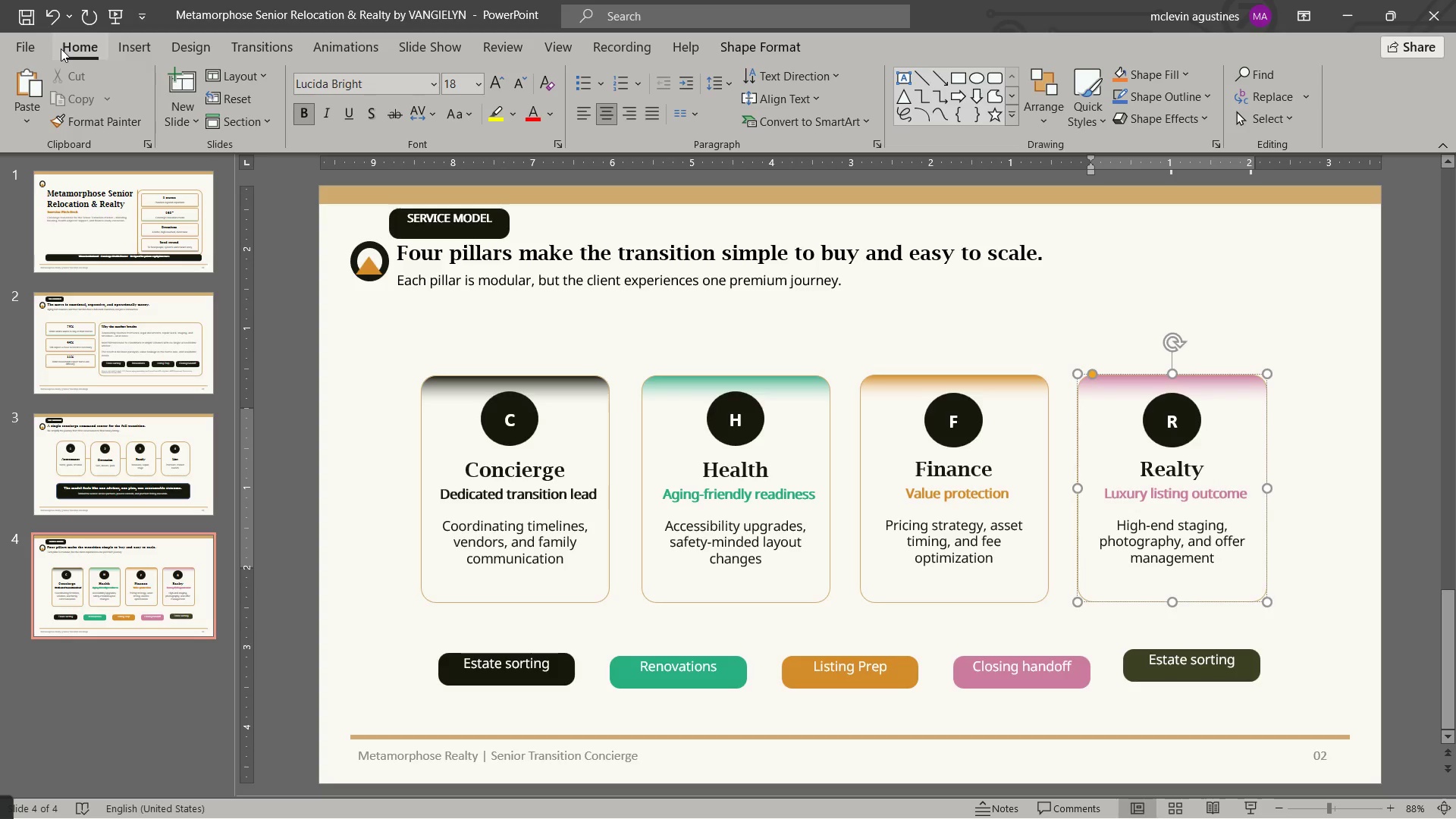 
left_click([25, 16])
 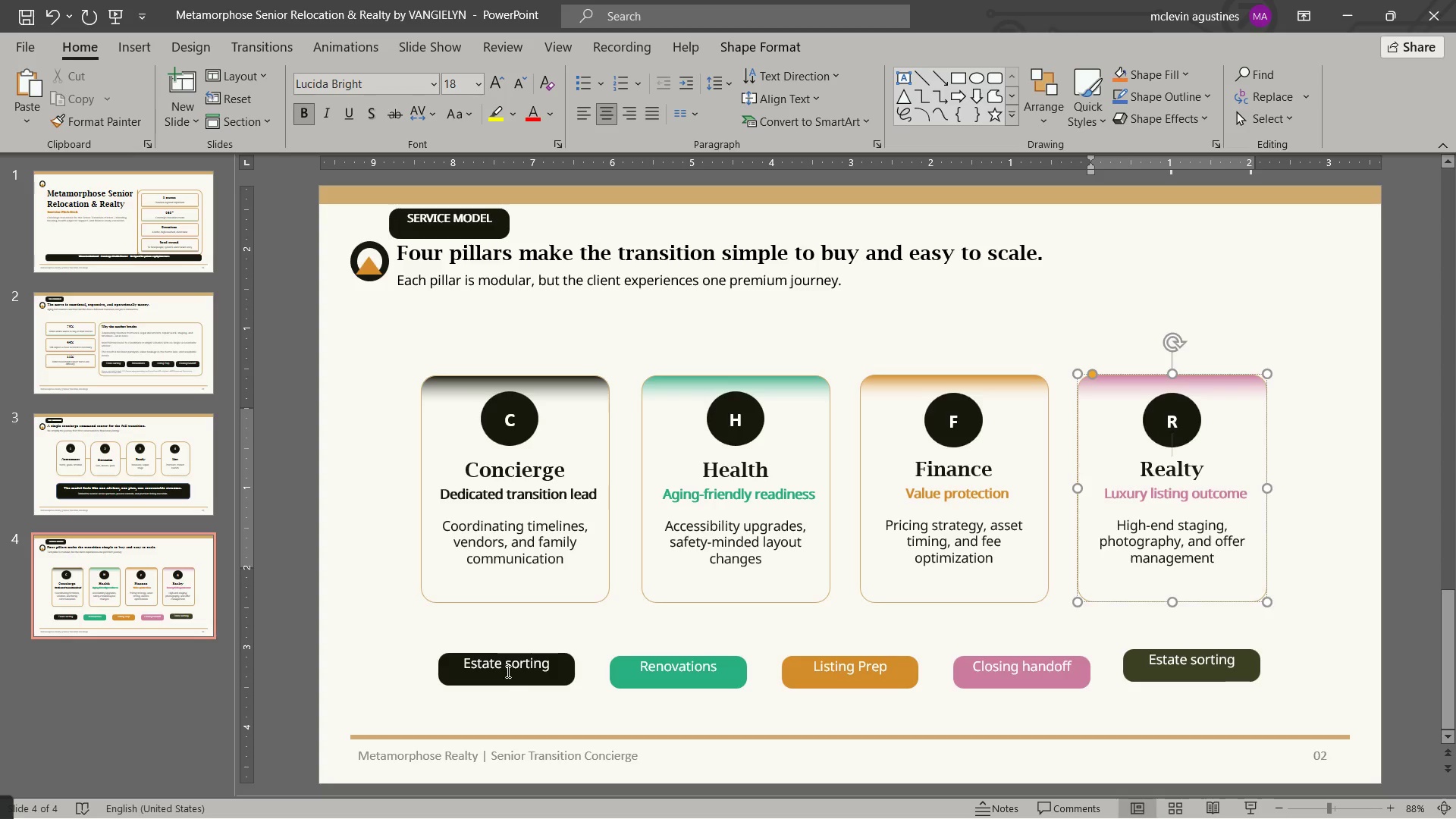 
left_click_drag(start_coordinate=[487, 660], to_coordinate=[533, 664])
 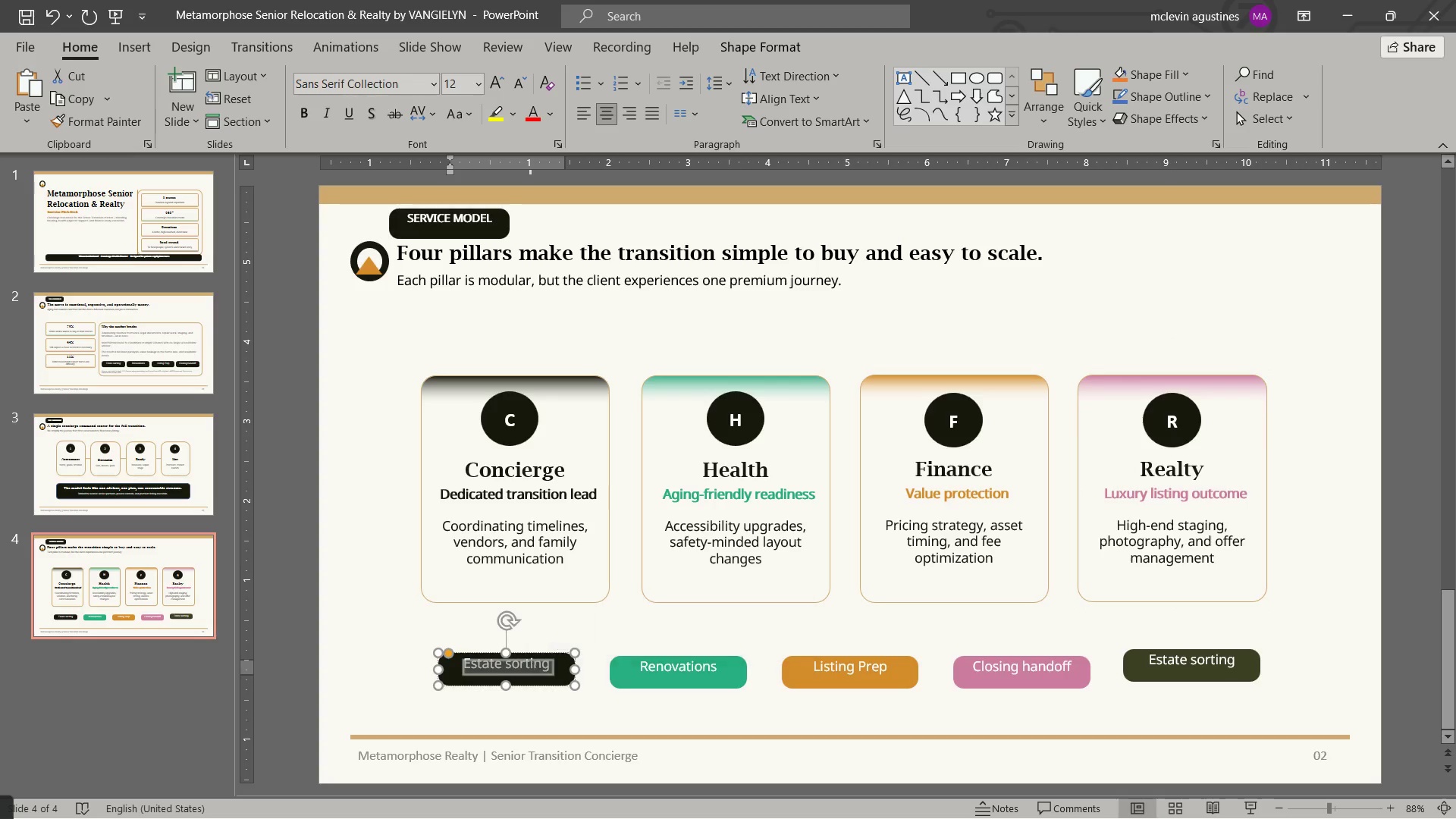 
type(downsizing )
 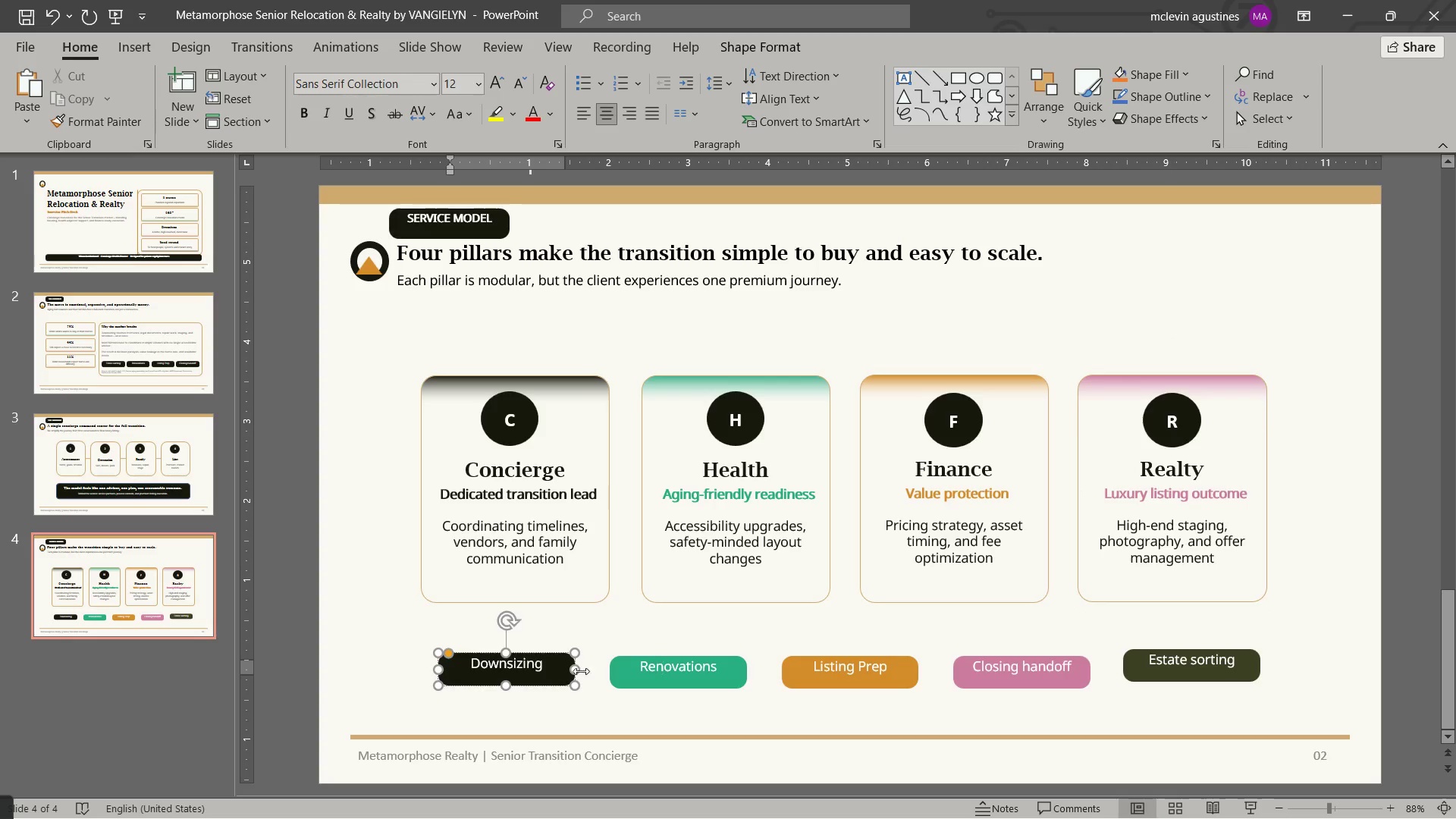 
left_click_drag(start_coordinate=[534, 682], to_coordinate=[535, 687])
 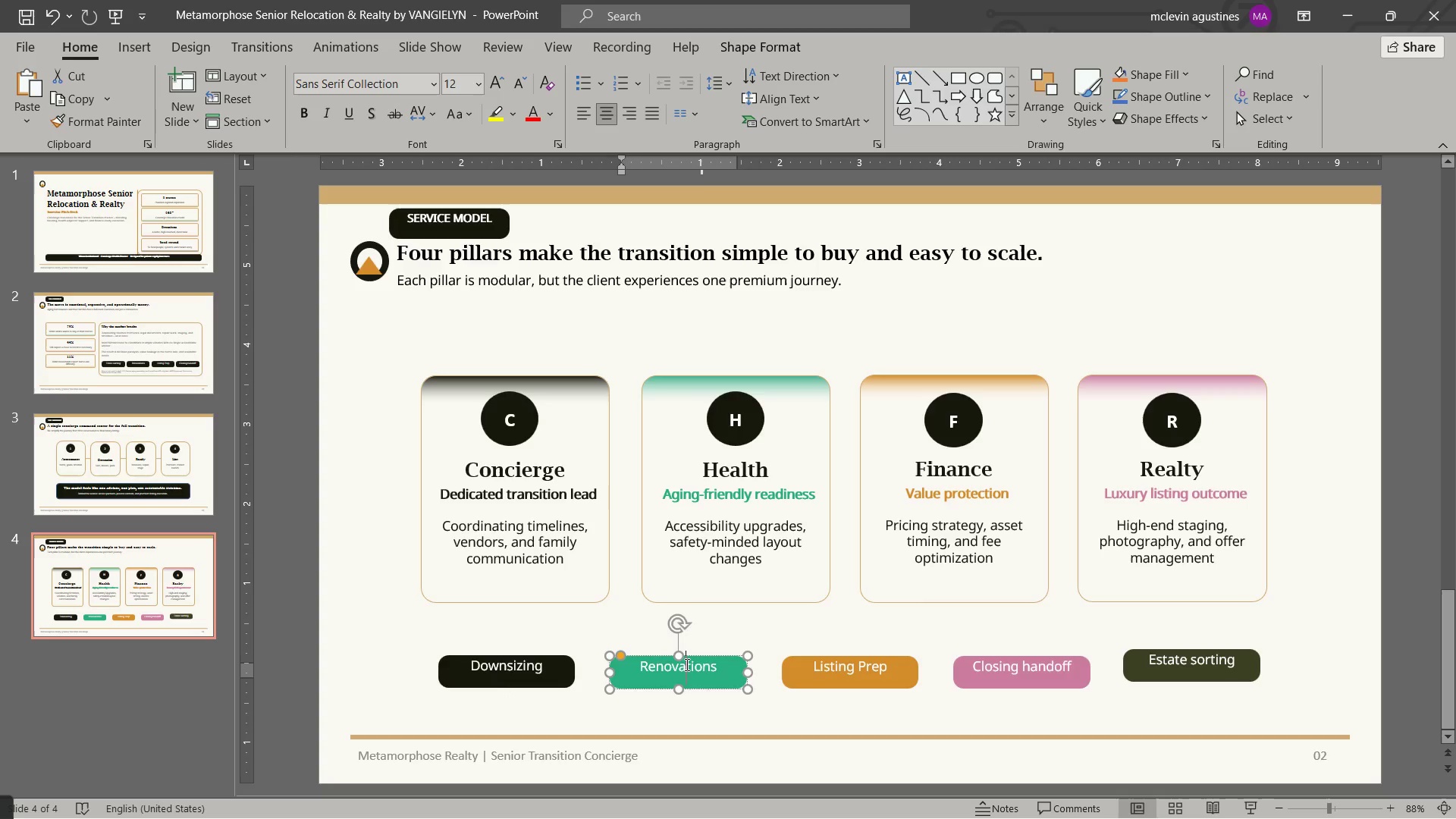 
double_click([686, 664])
 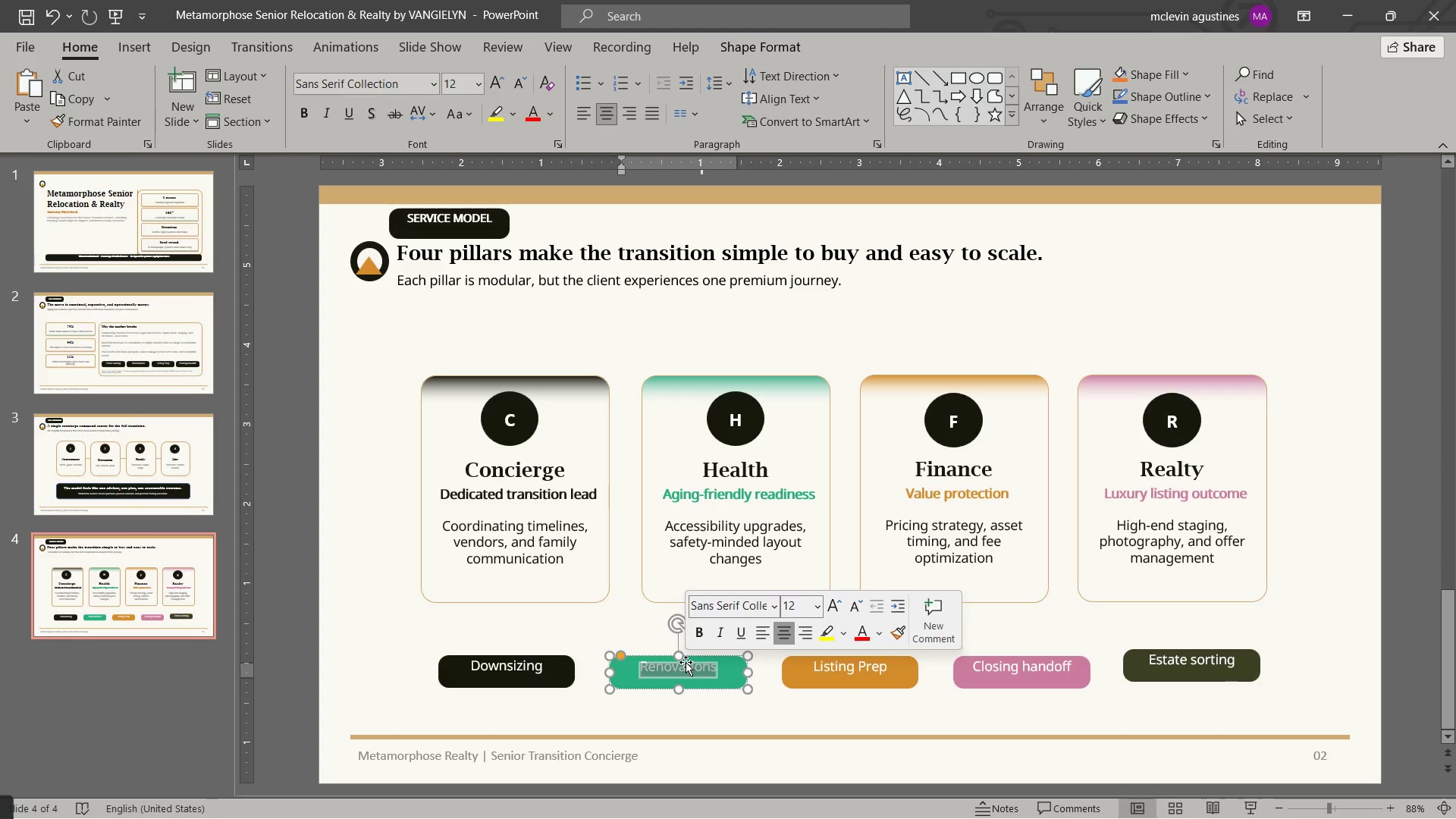 
type(renovation )
 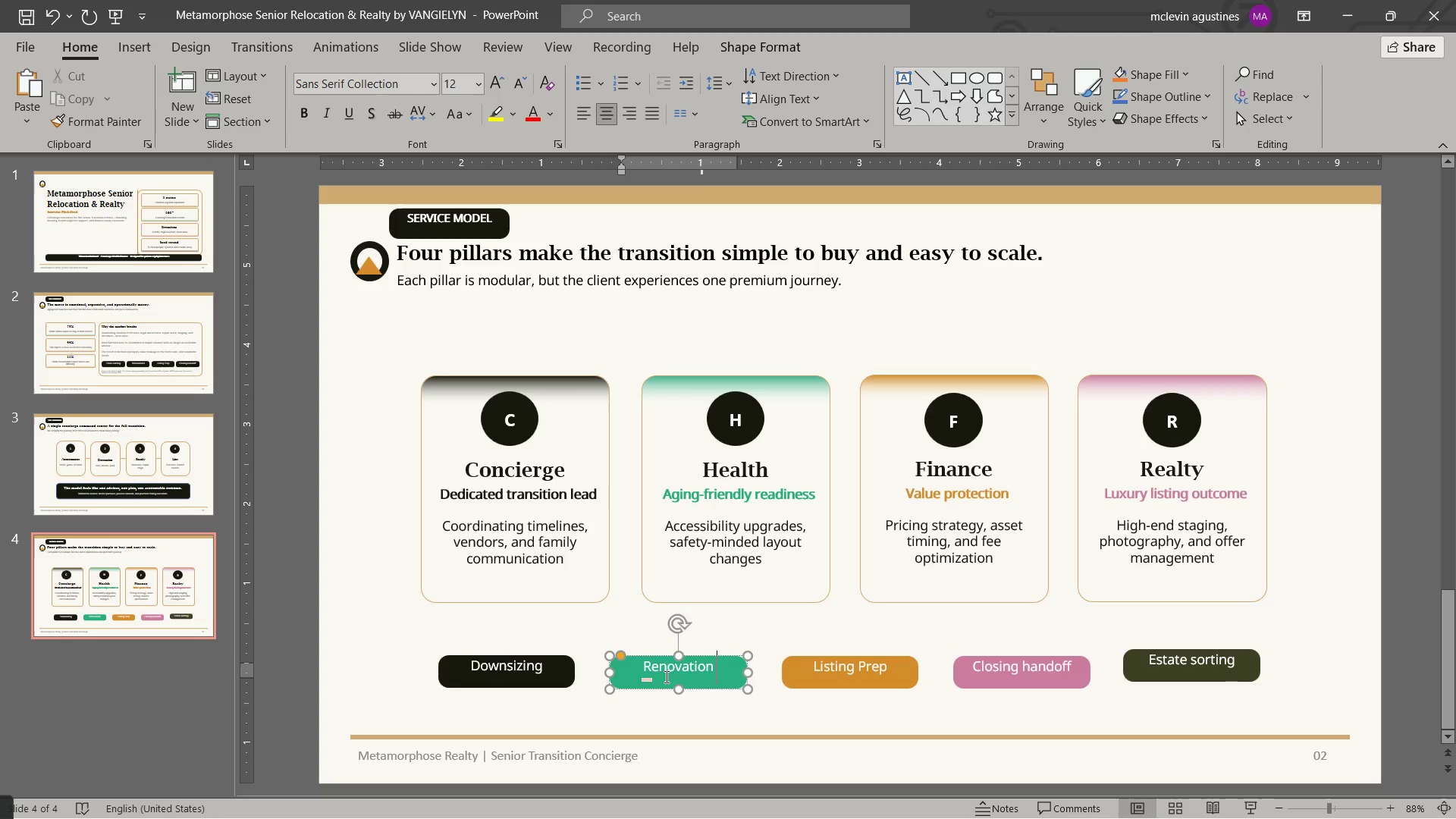 
wait(5.34)
 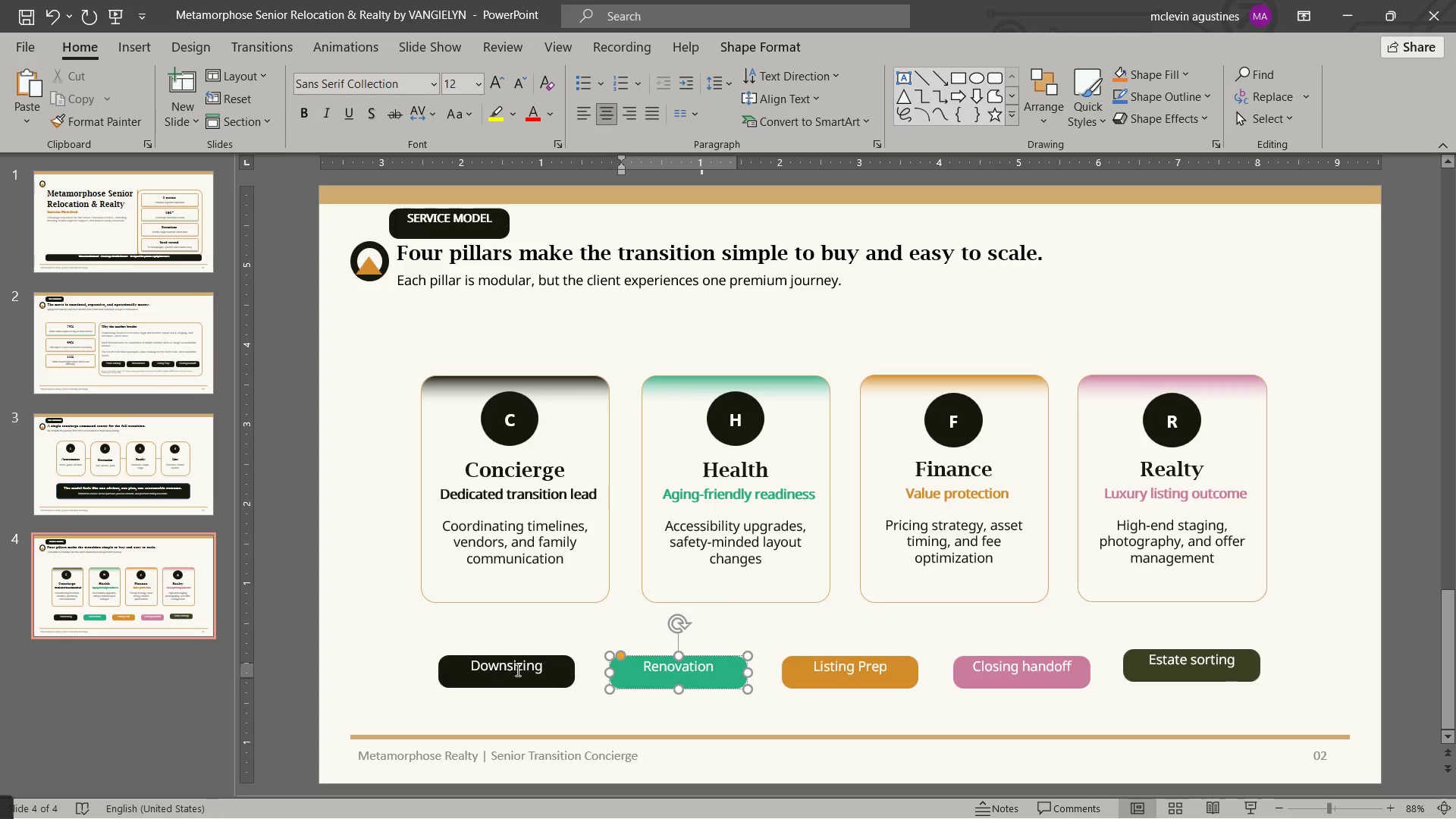 
key(Delete)
 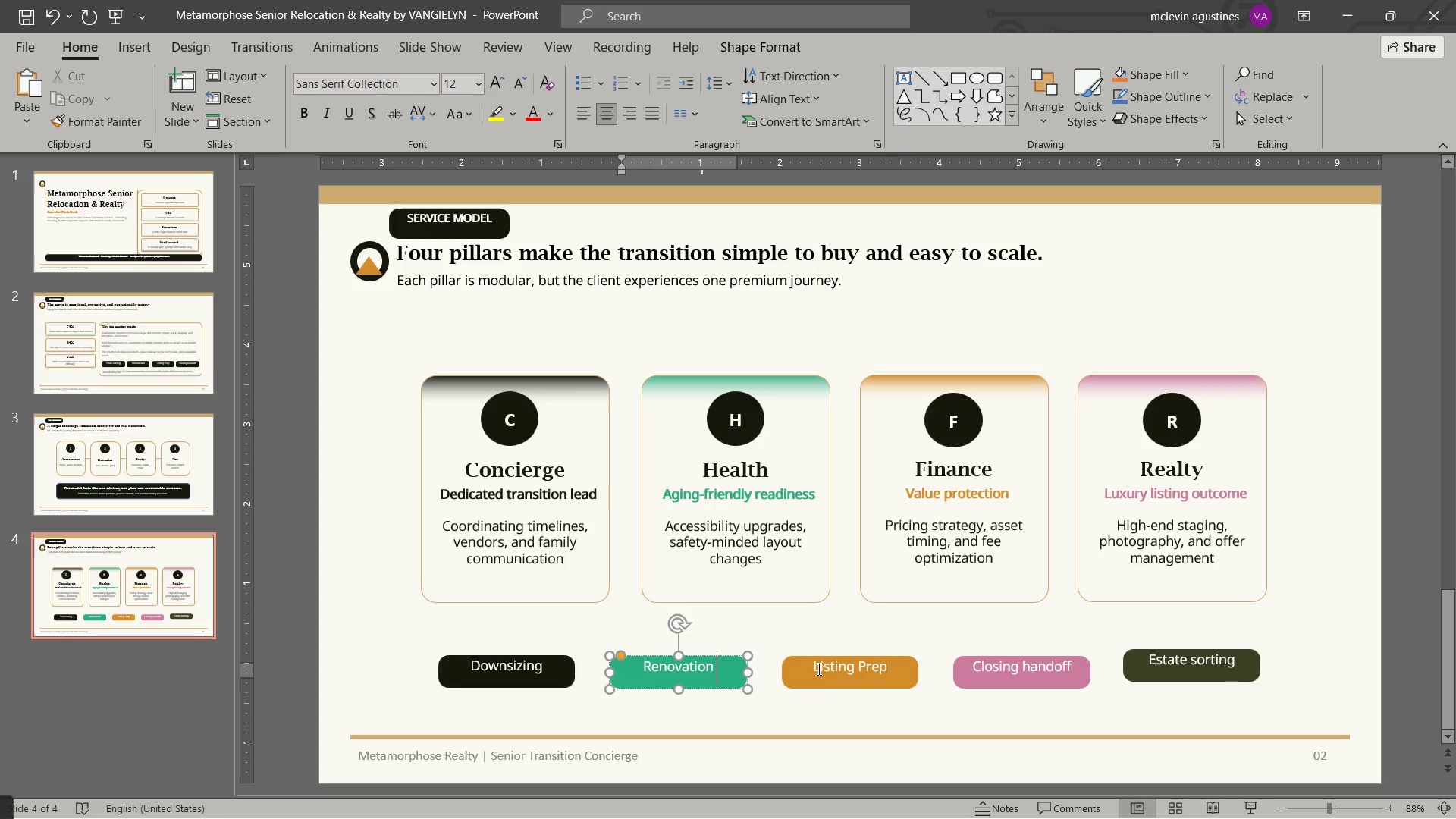 
left_click_drag(start_coordinate=[817, 669], to_coordinate=[887, 668])
 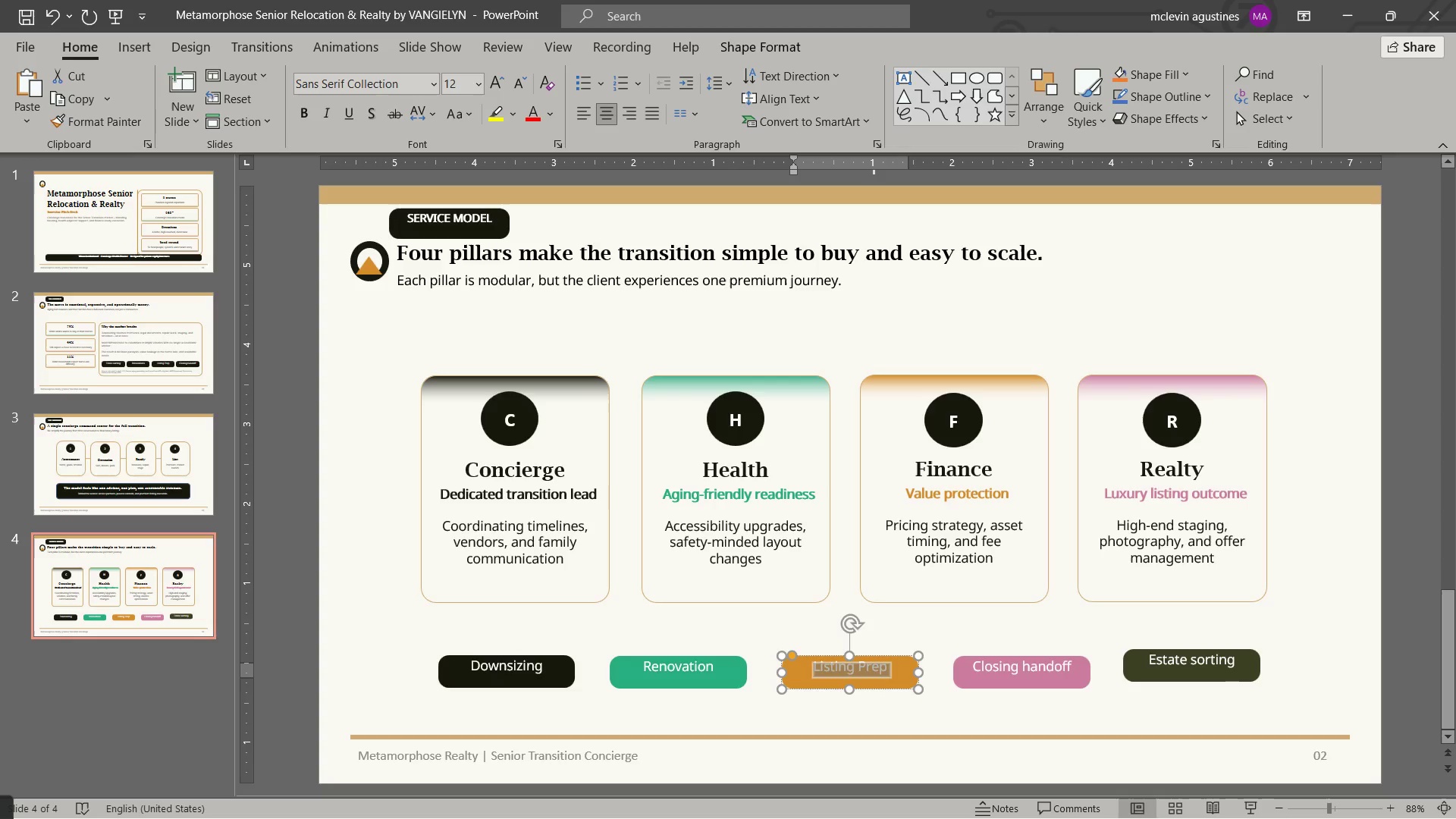 
type(staging )
 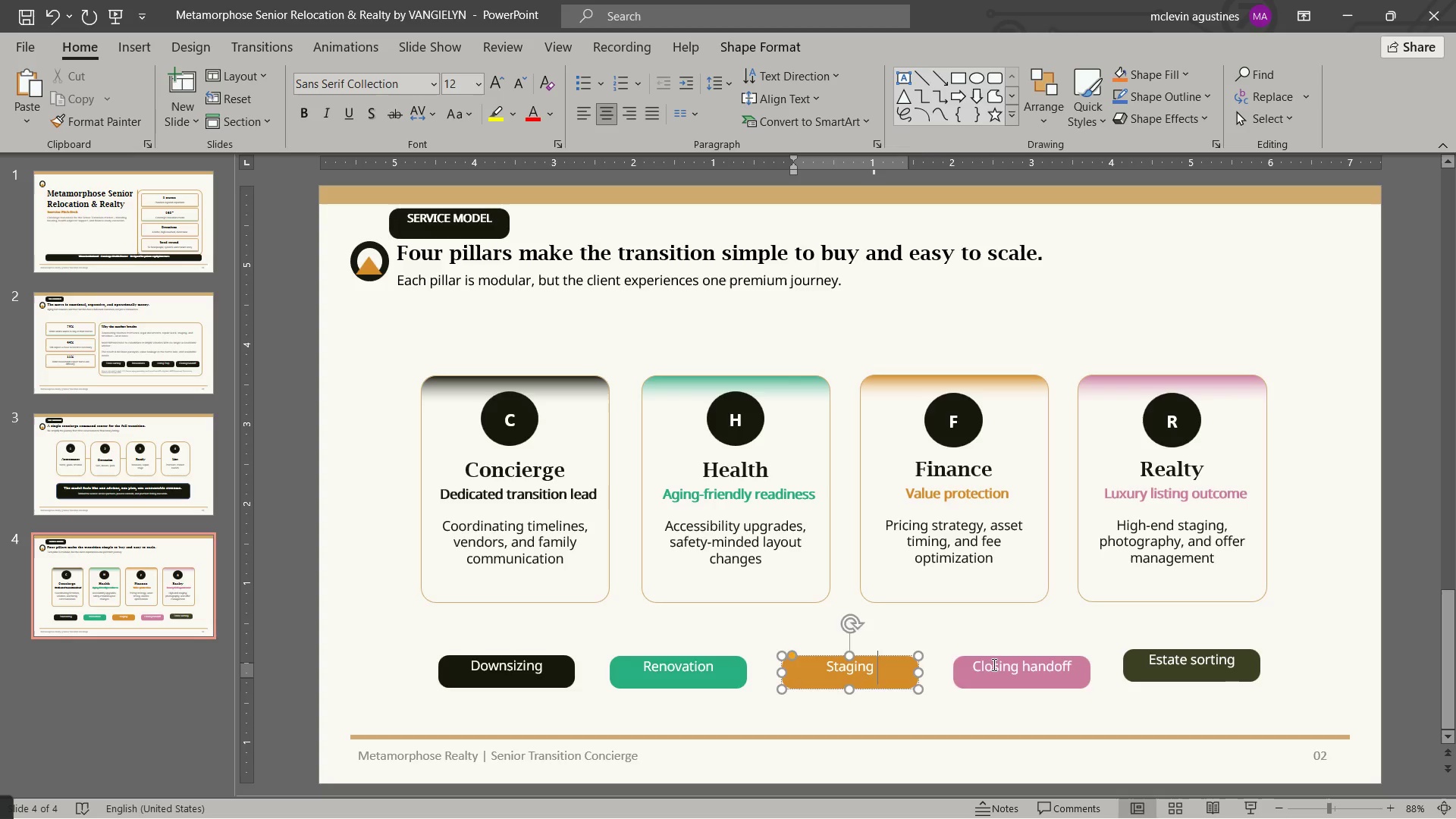 
left_click_drag(start_coordinate=[993, 664], to_coordinate=[1064, 673])
 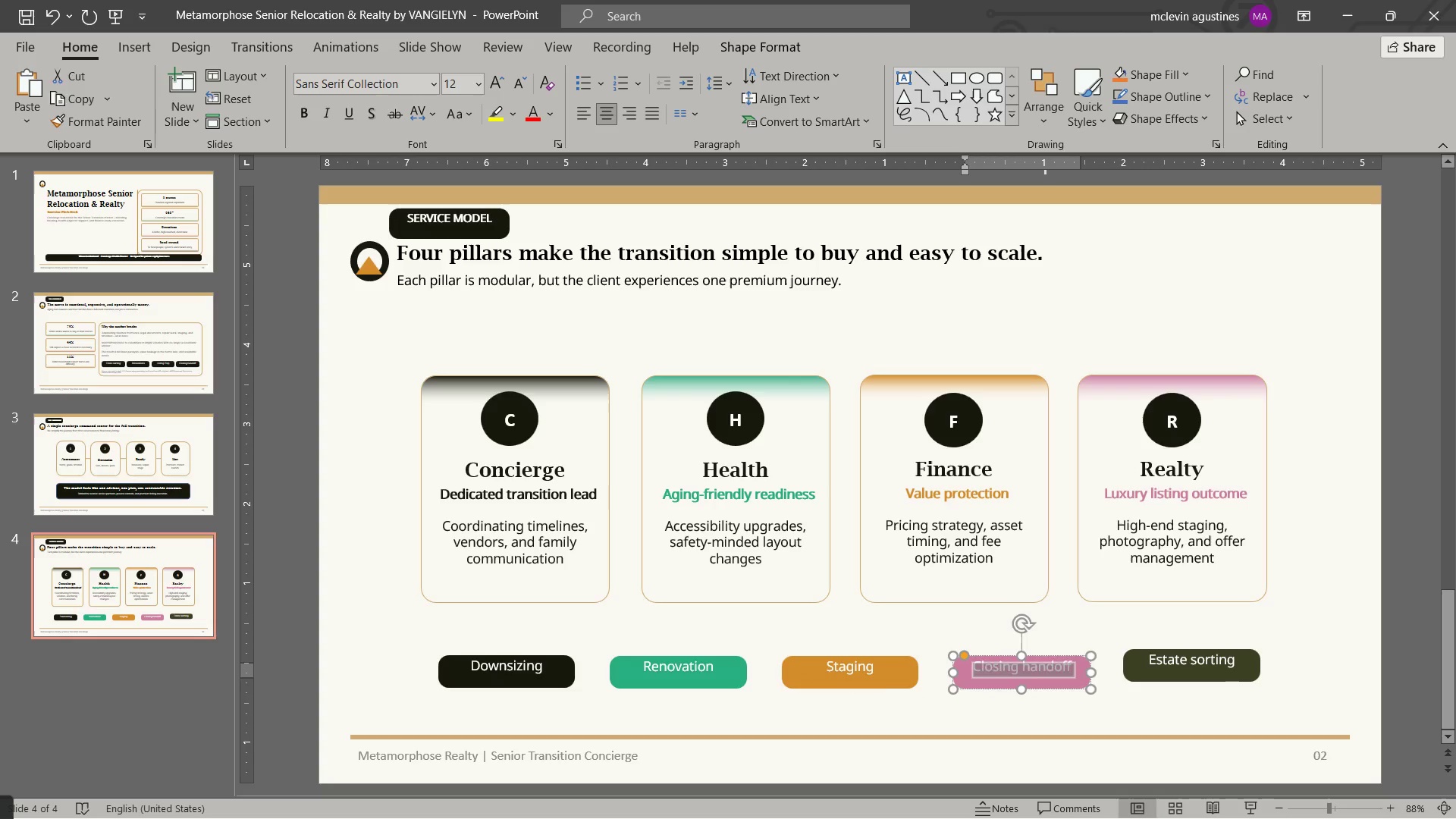 
type(listing )
 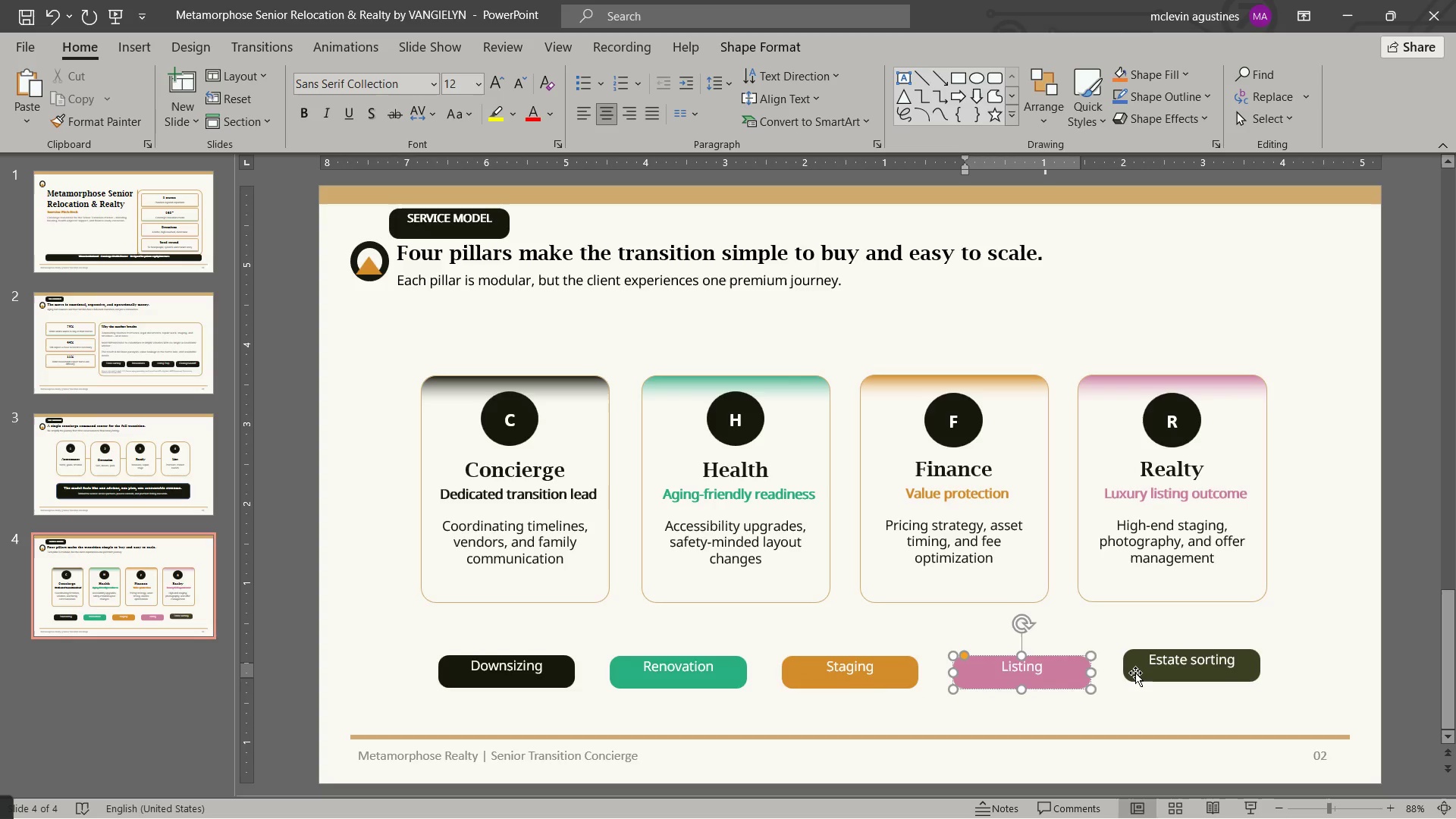 
left_click_drag(start_coordinate=[1143, 676], to_coordinate=[1147, 682])
 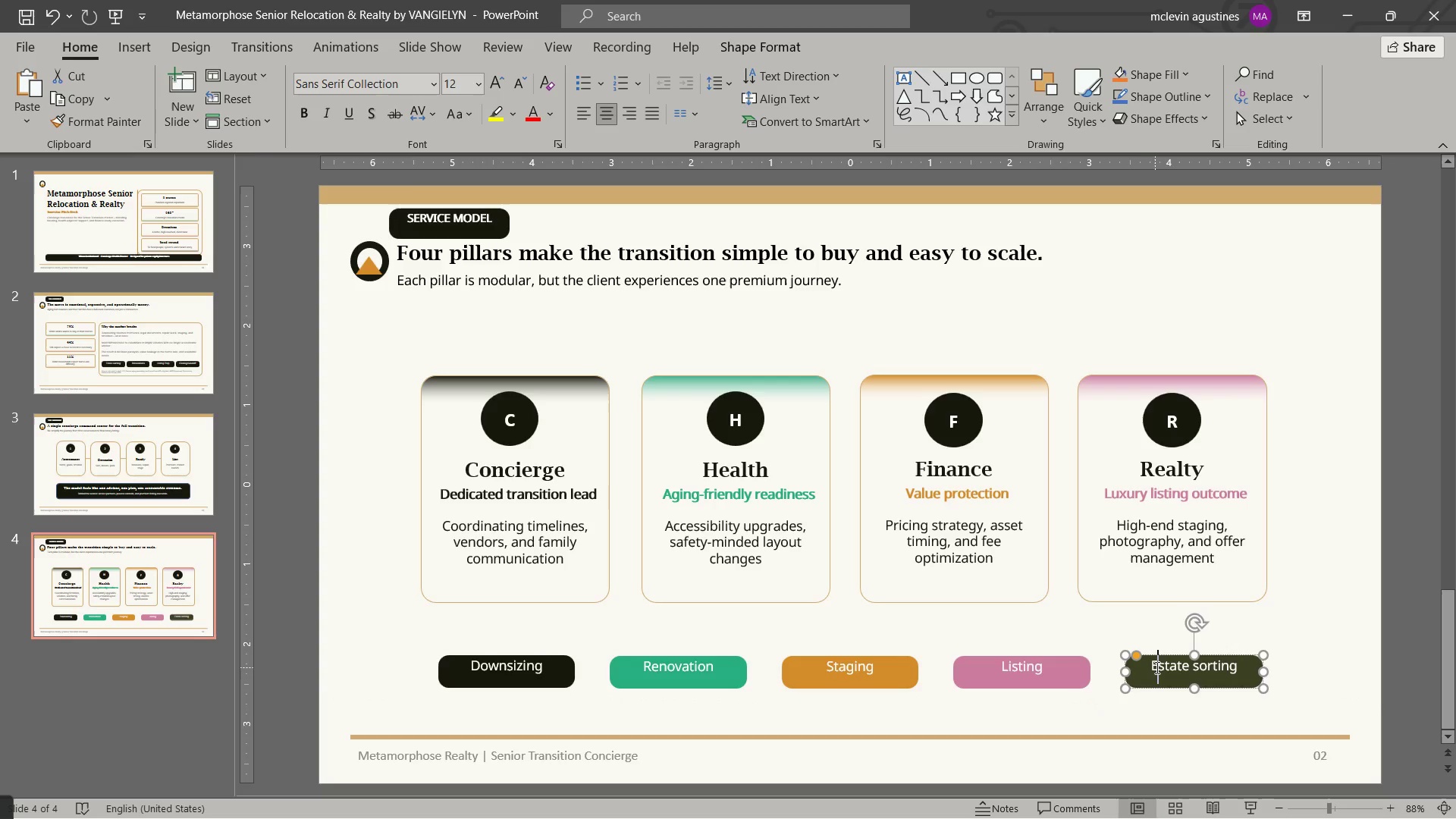 
left_click_drag(start_coordinate=[1155, 667], to_coordinate=[1232, 667])
 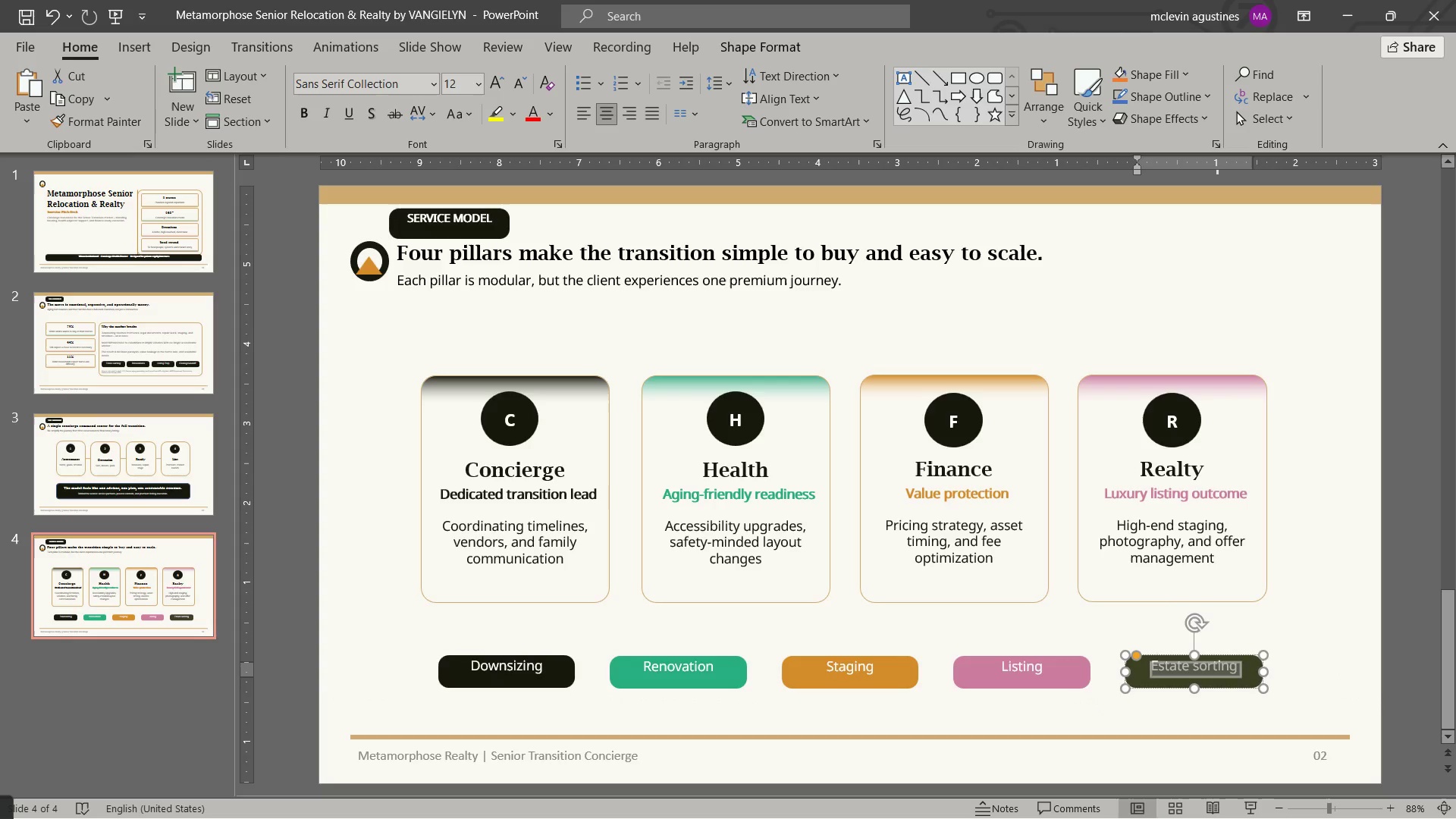 
type(closing )
 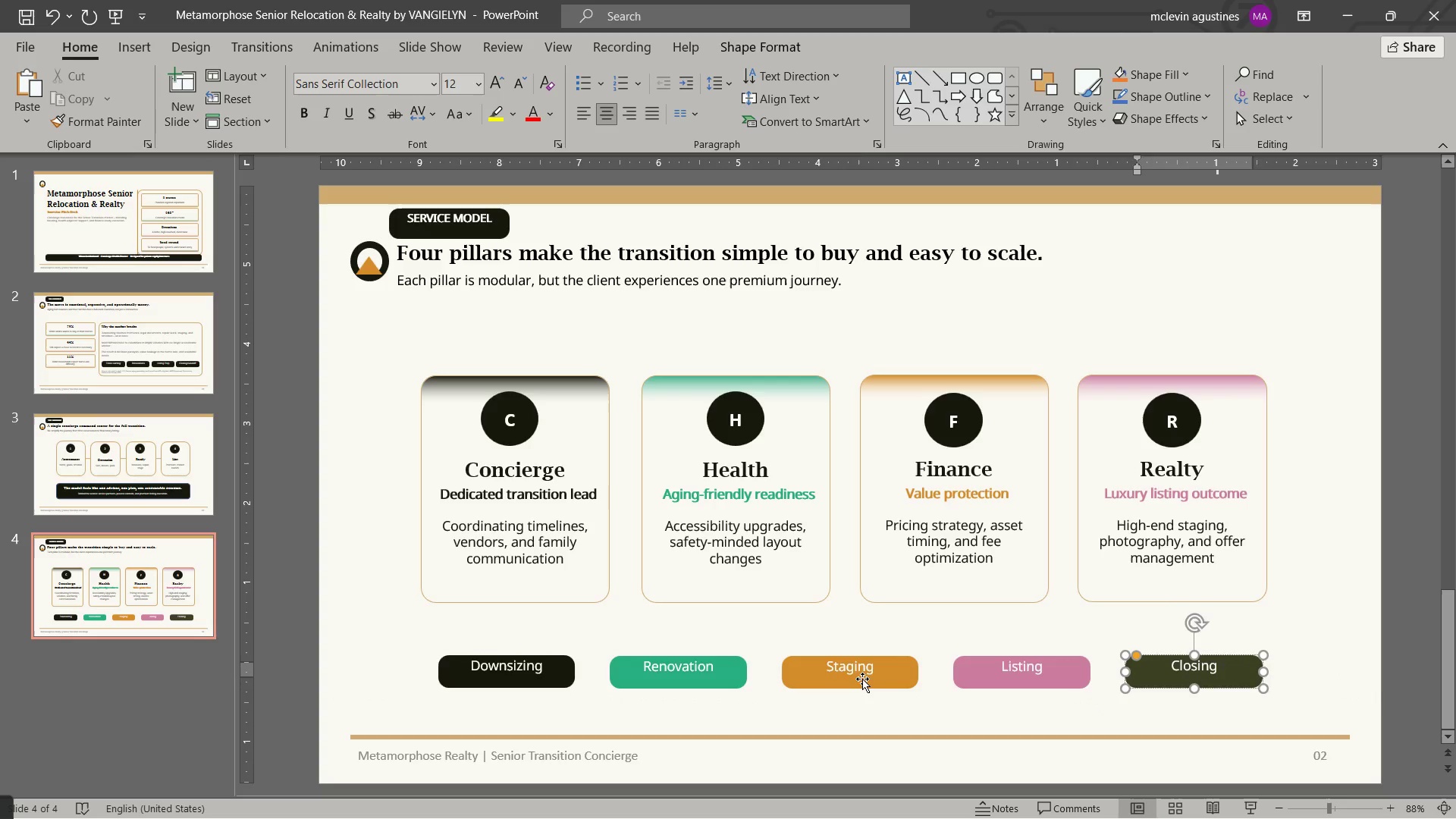 
key(Escape)
 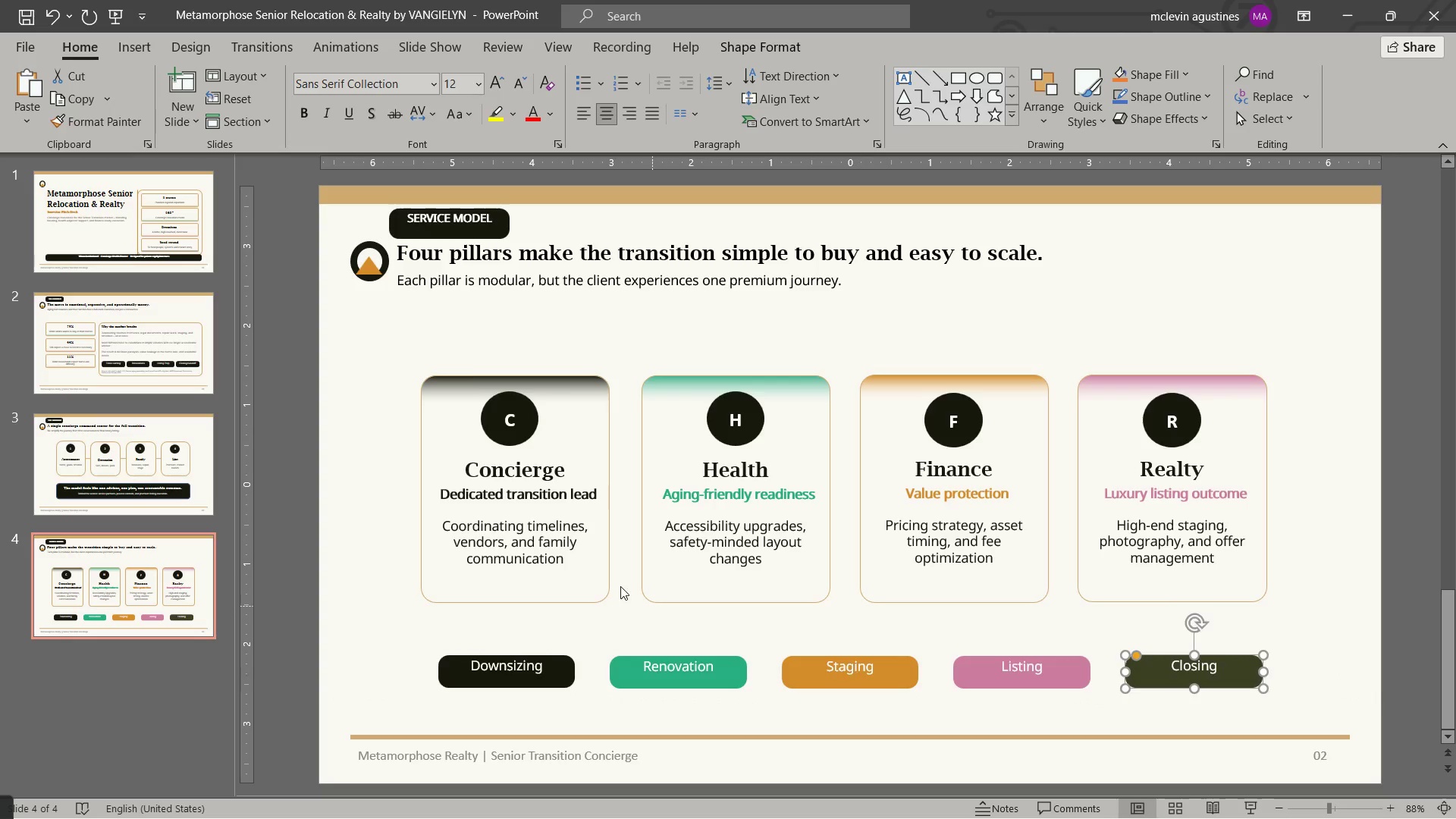 
key(Escape)
 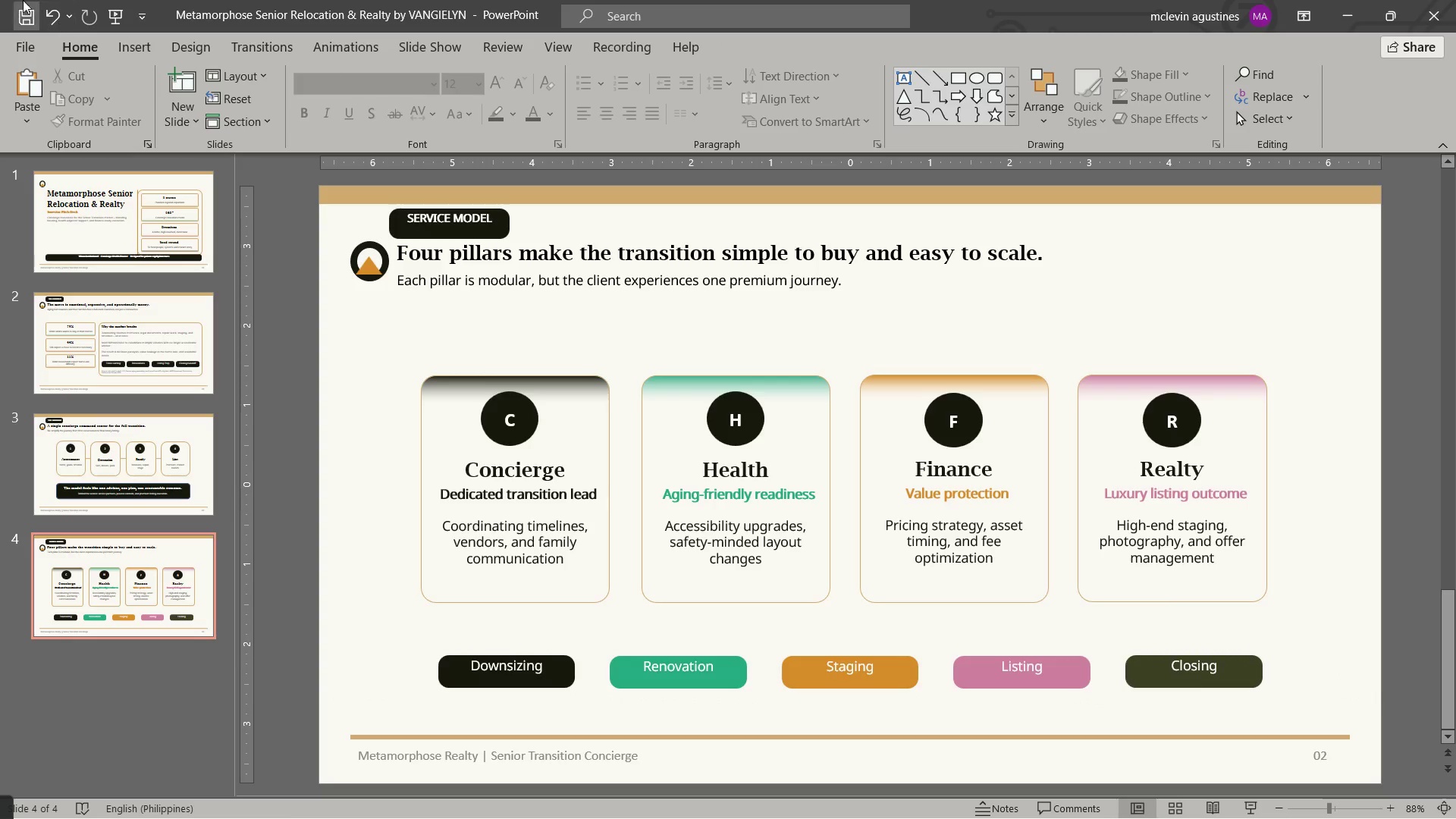 
left_click([25, 11])
 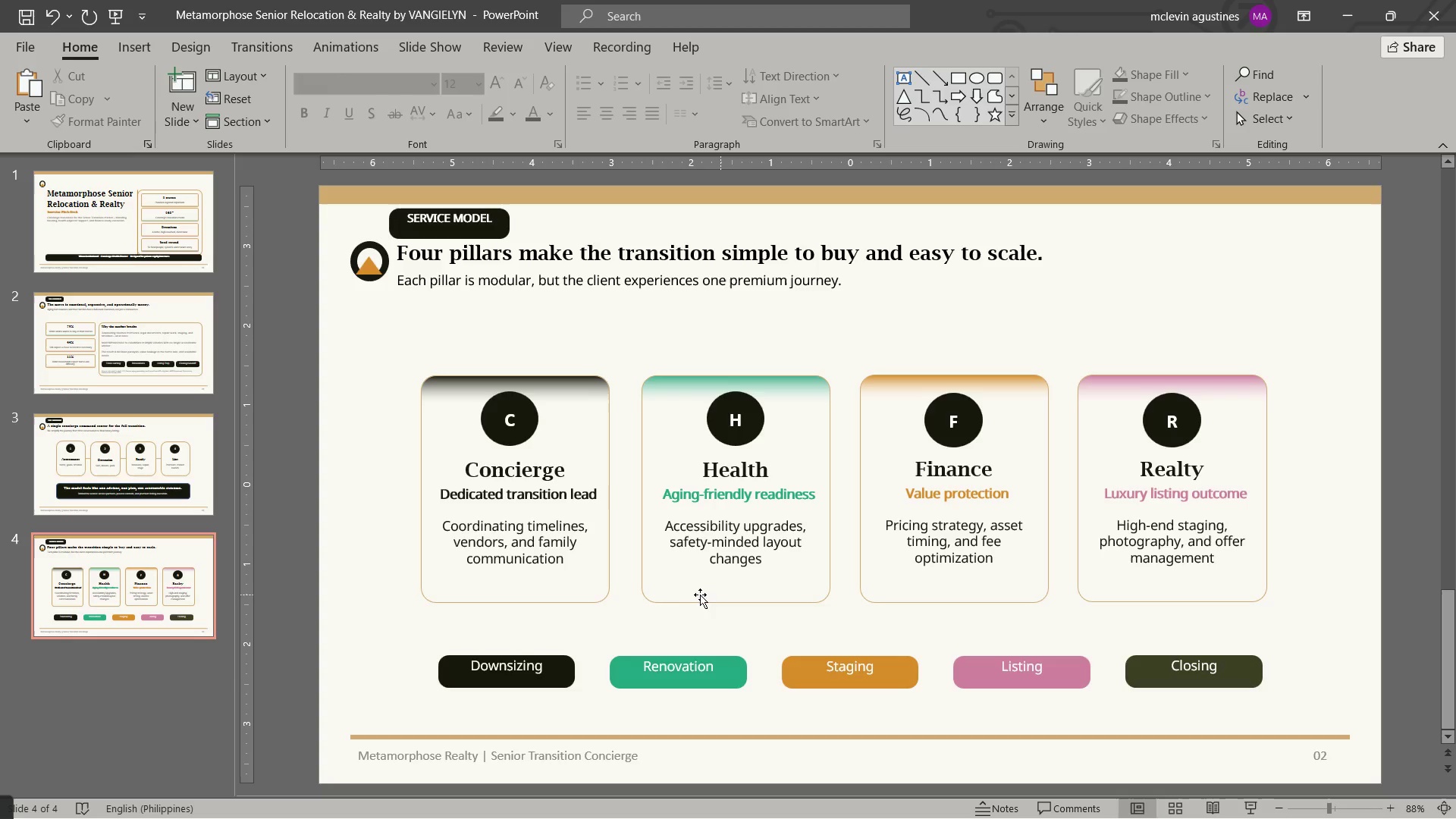 
left_click([599, 576])
 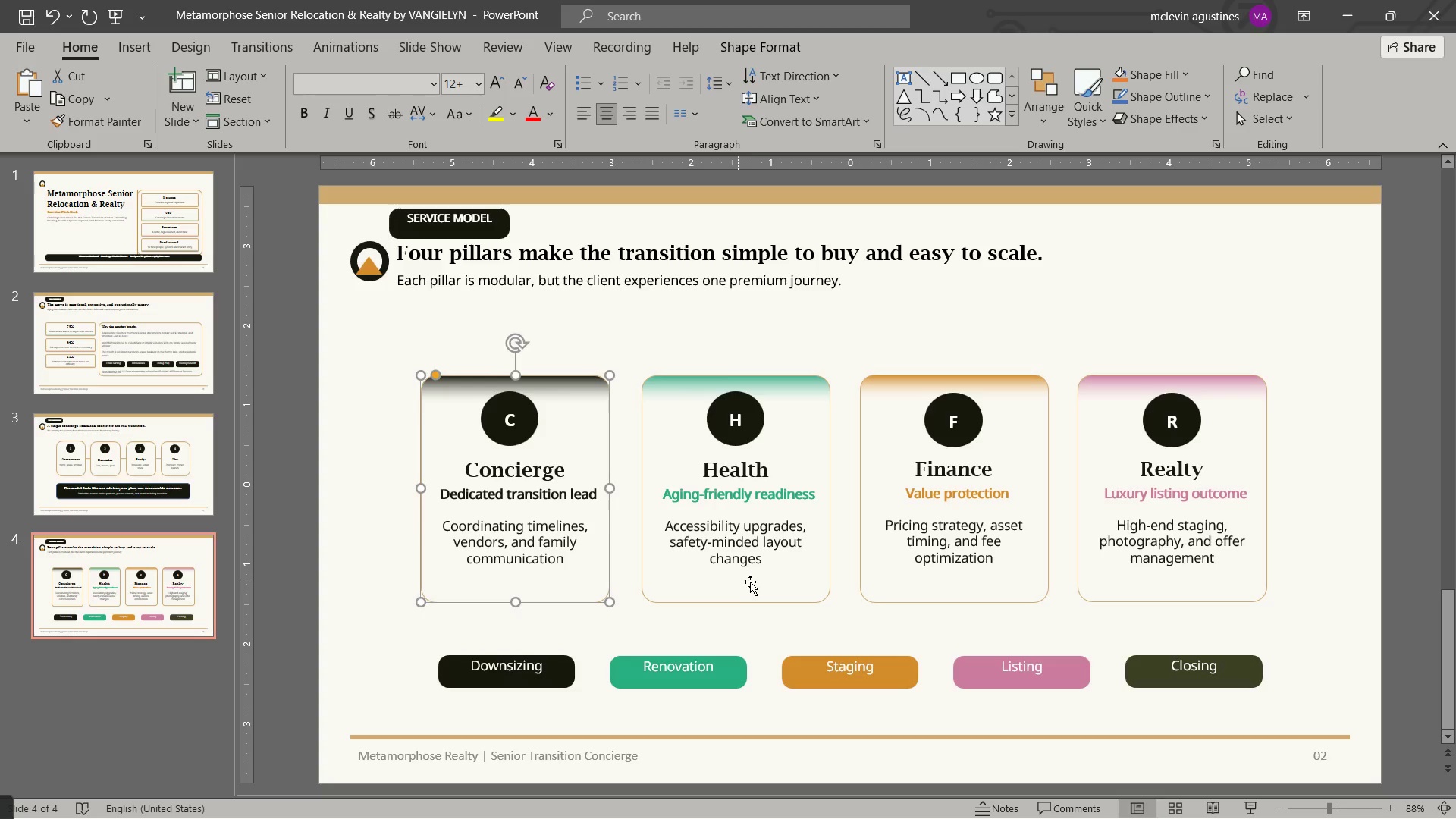 
hold_key(key=ShiftLeft, duration=2.98)
double_click([752, 582])
 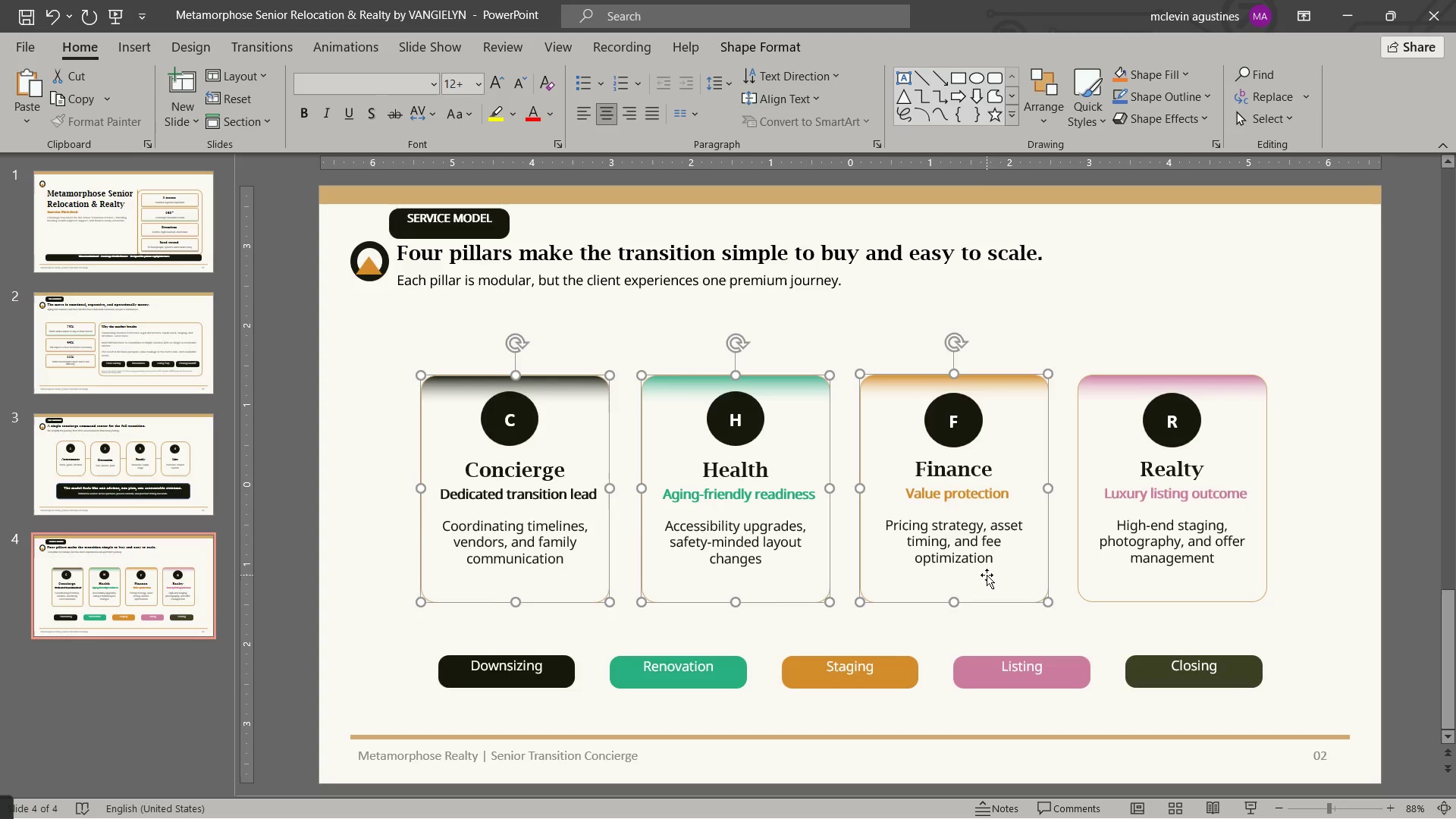 
double_click([988, 575])
 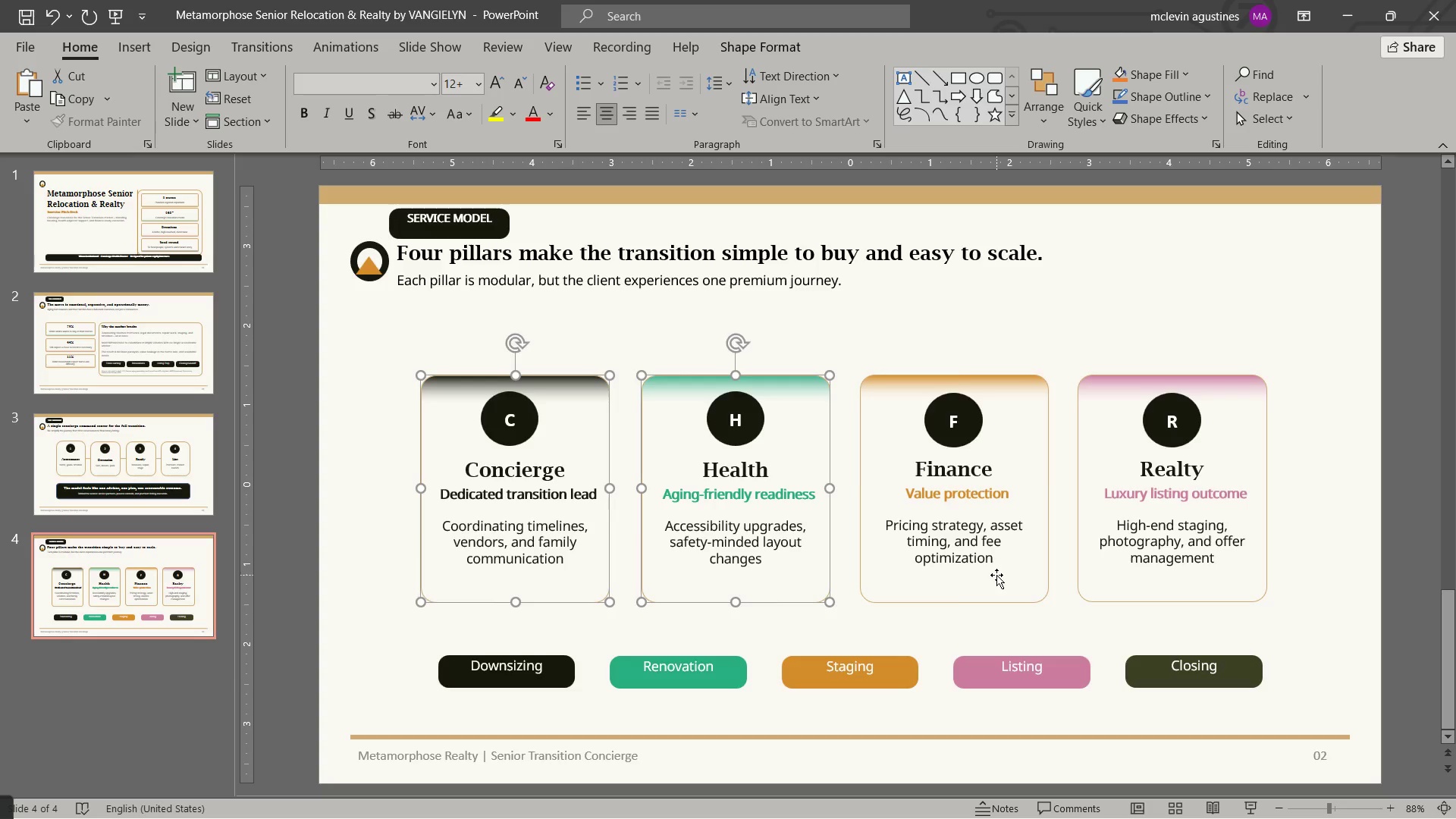 
left_click([996, 575])
 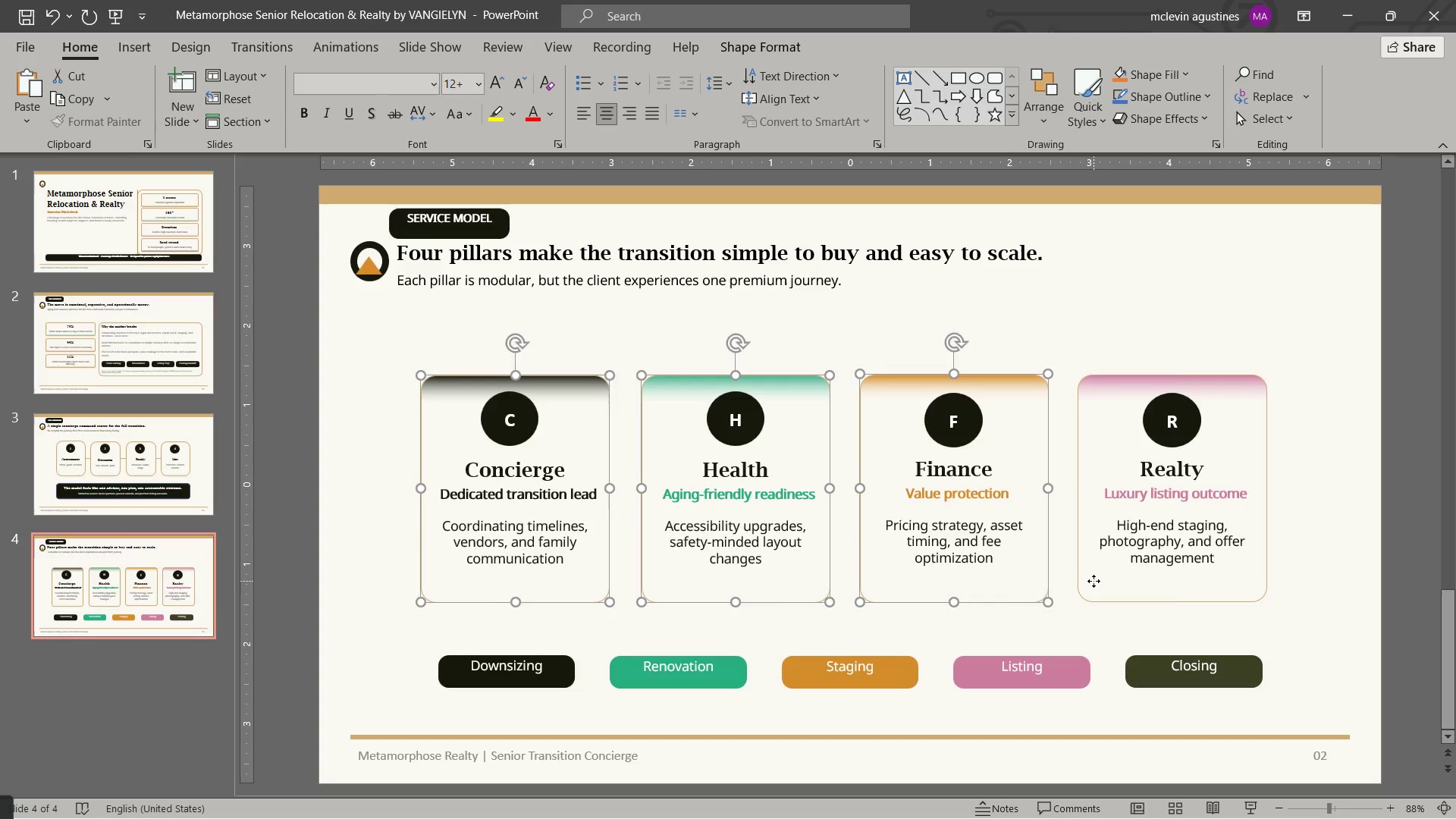 
left_click([1094, 581])
 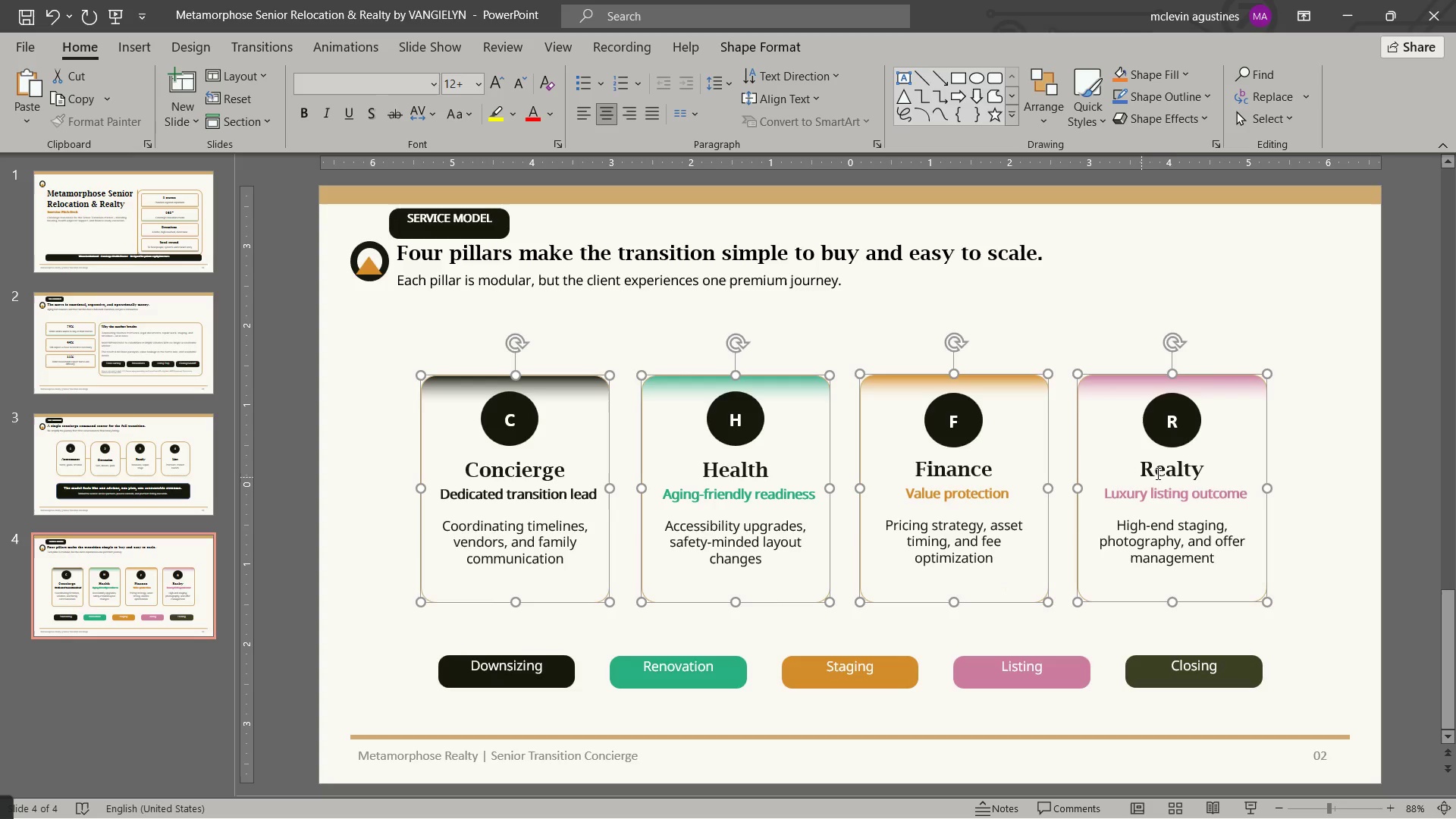 
hold_key(key=ShiftLeft, duration=2.72)
left_click([1175, 444])
 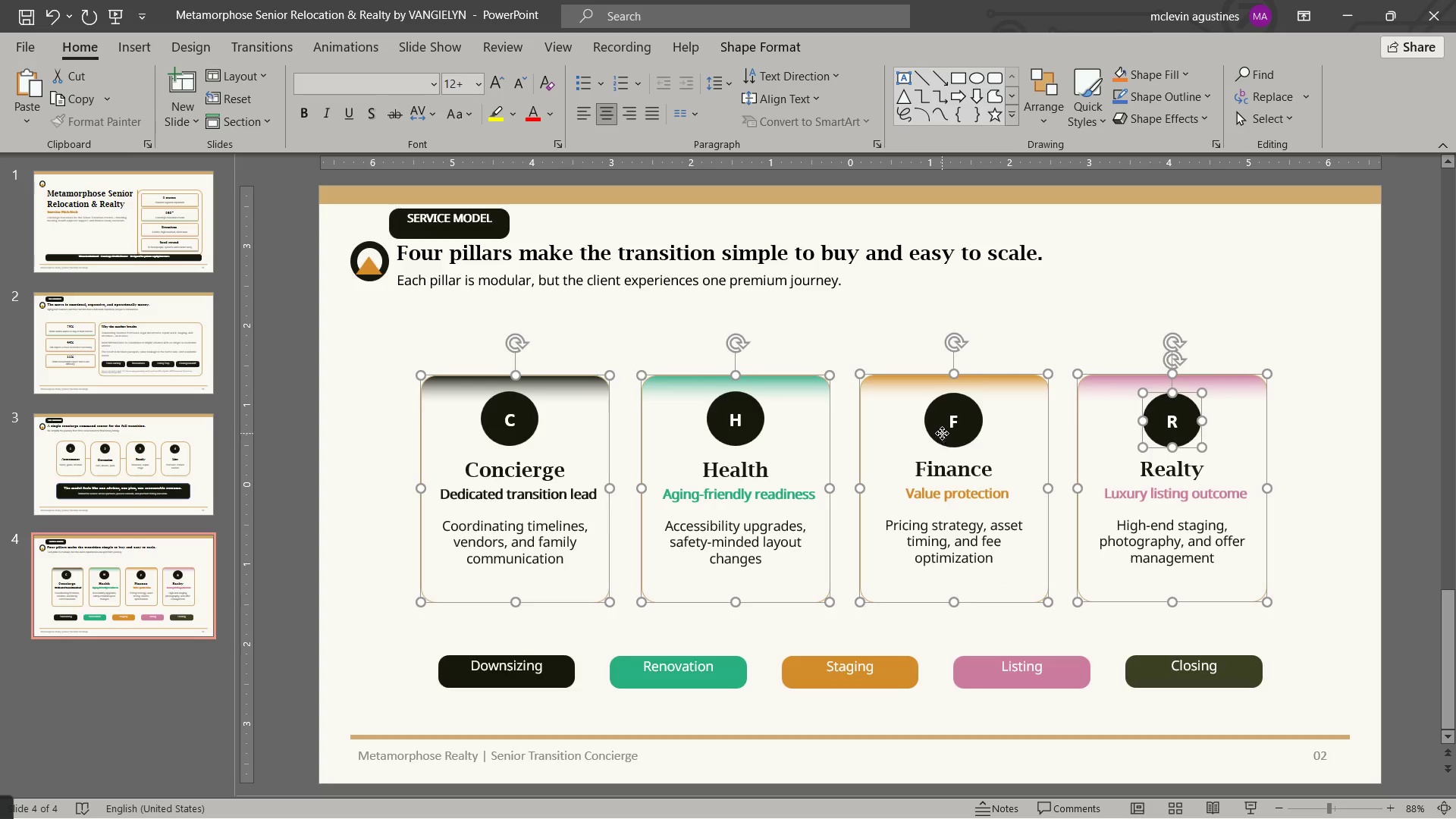 
left_click([942, 433])
 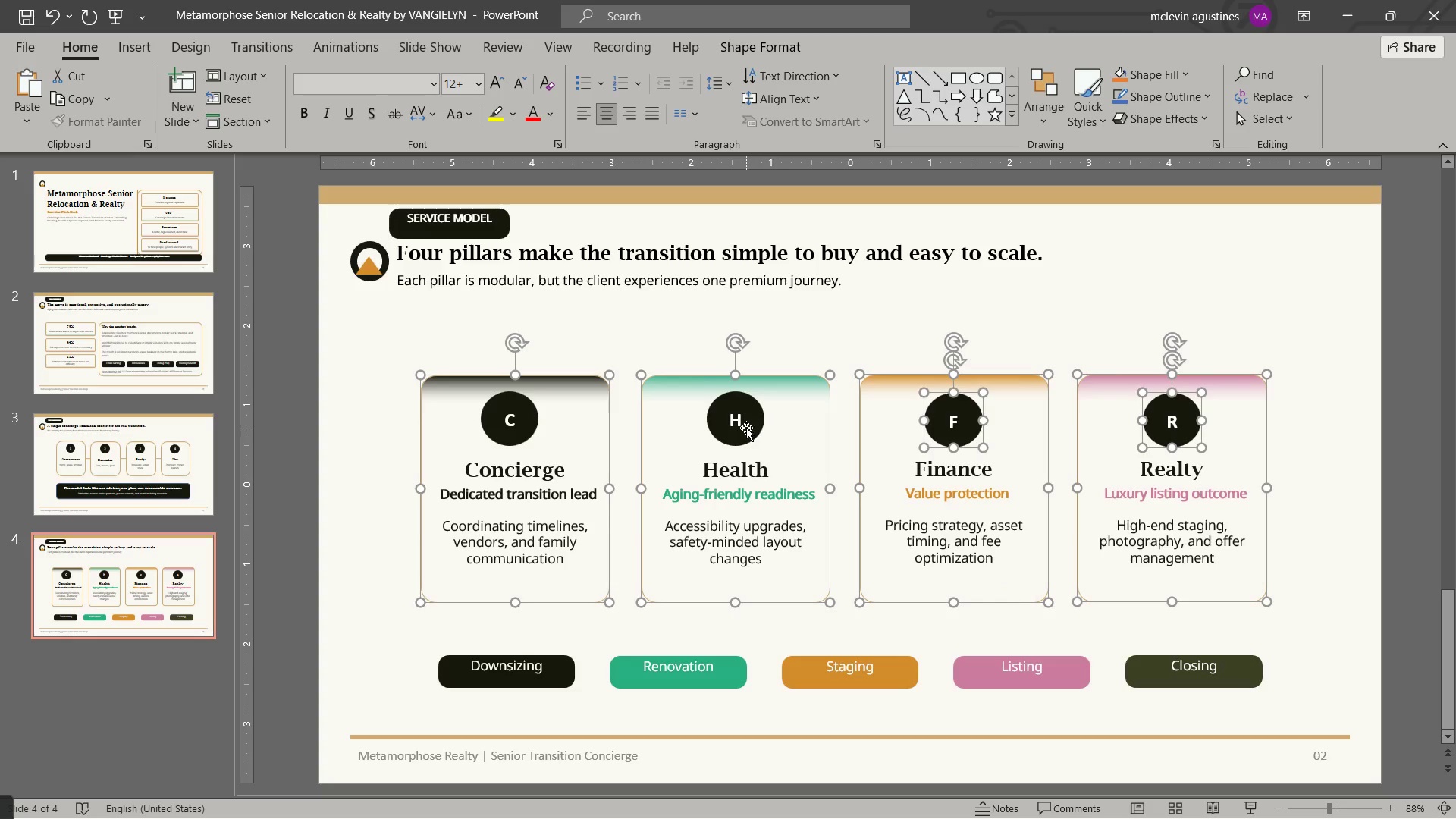 
left_click([746, 428])
 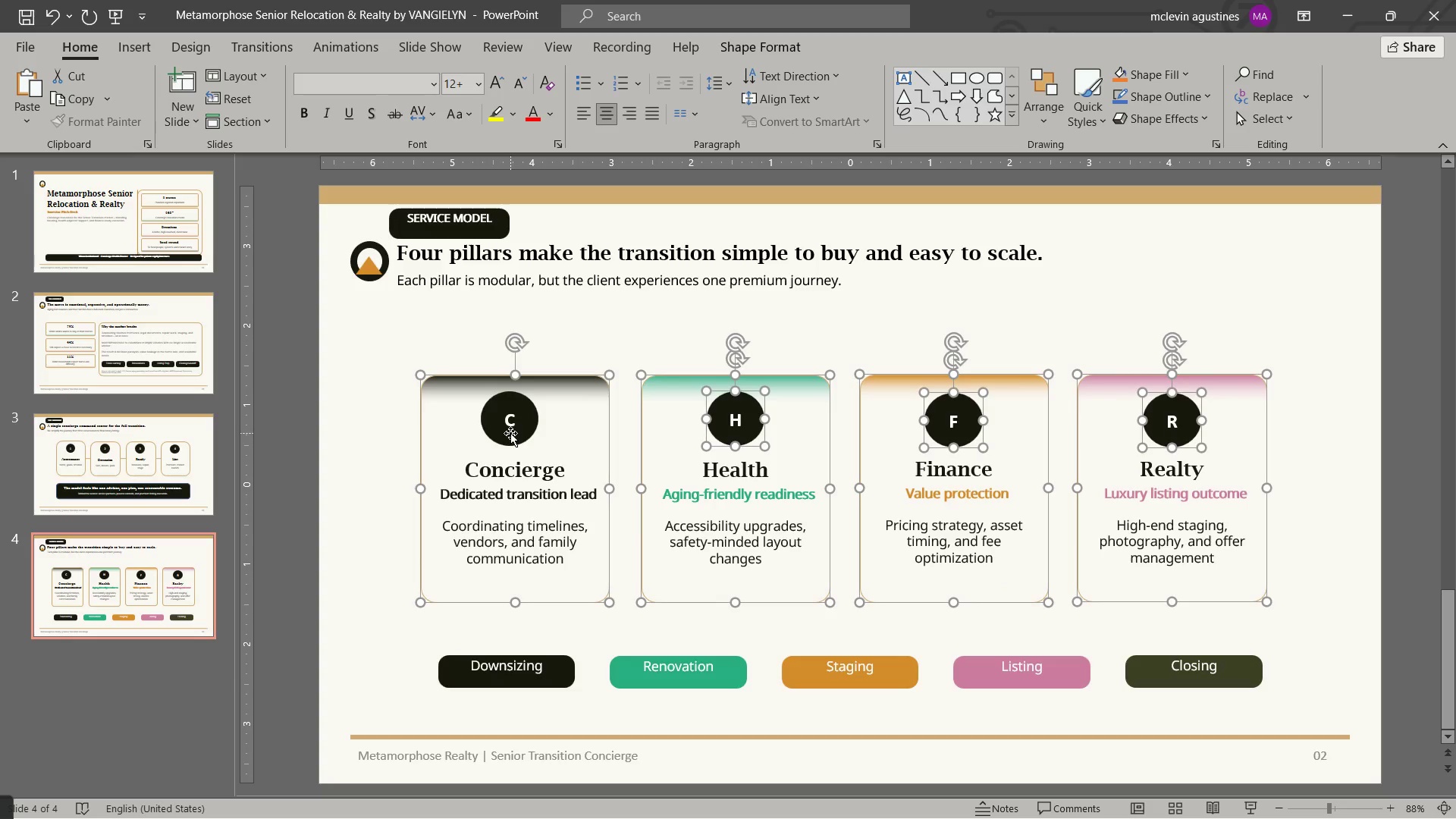 
left_click([510, 433])
 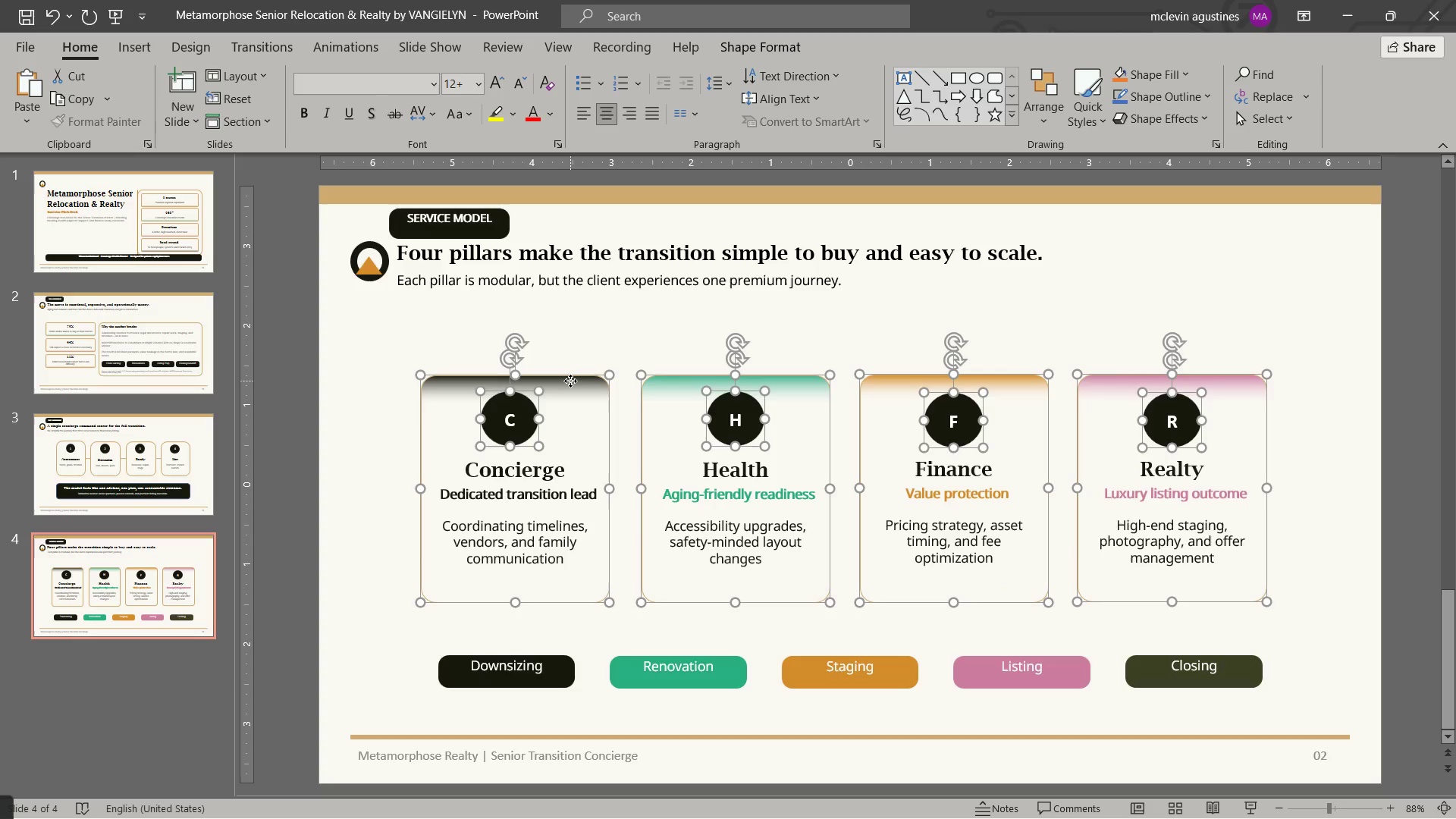 
left_click_drag(start_coordinate=[570, 381], to_coordinate=[566, 361])
 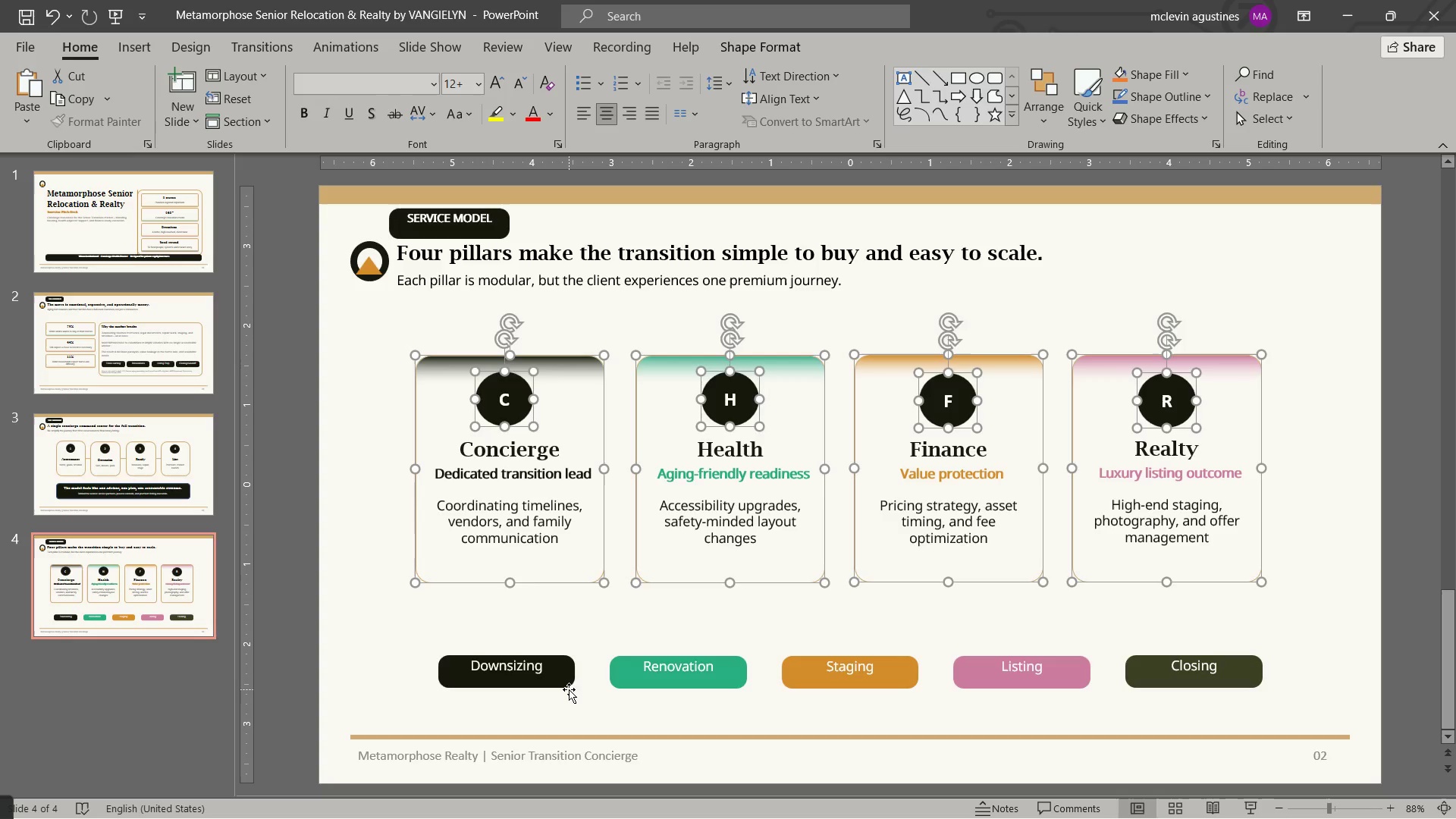 
left_click([569, 689])
 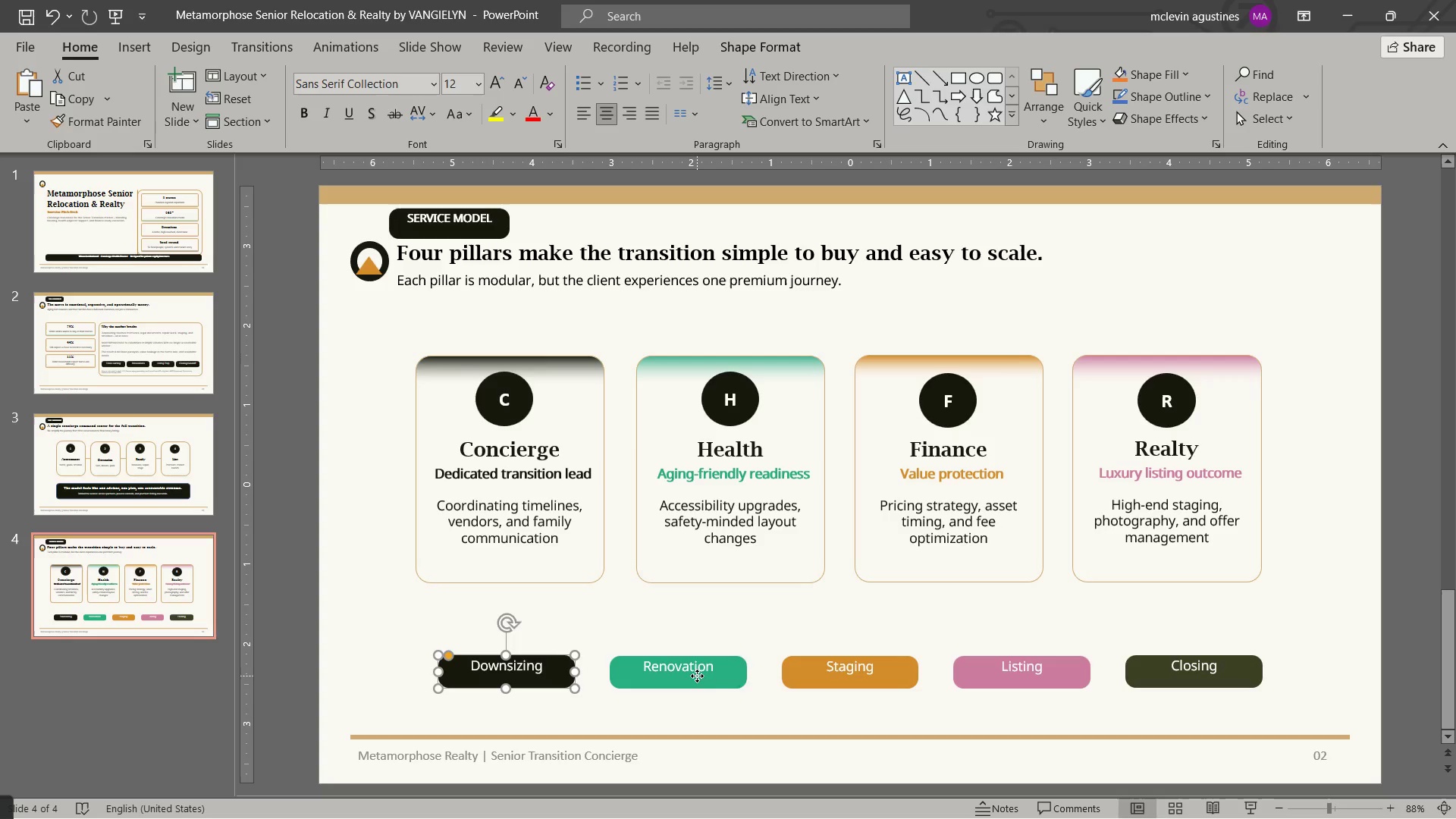 
hold_key(key=ShiftLeft, duration=1.67)
double_click([697, 676])
 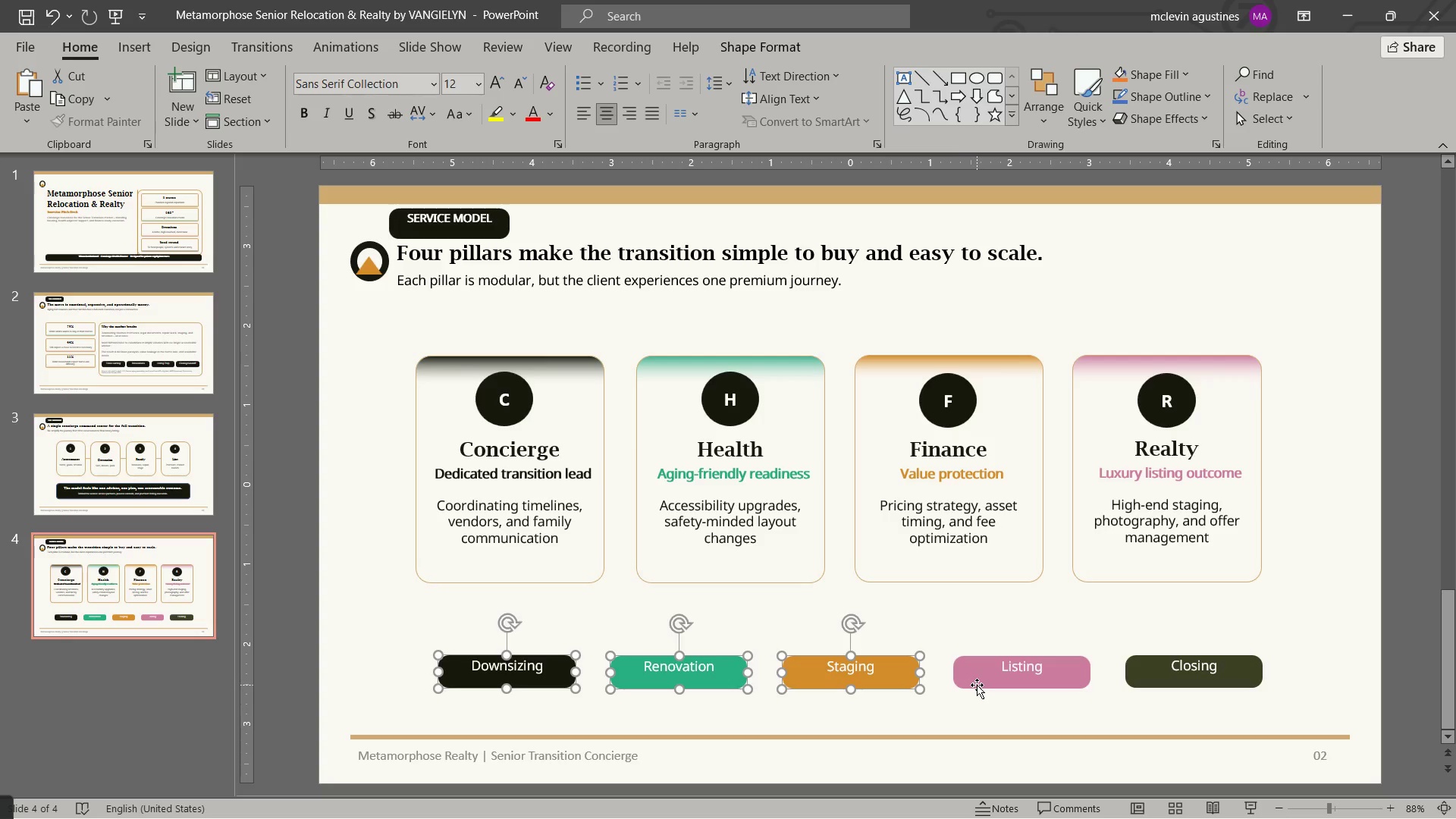 
key(Control+Z)
 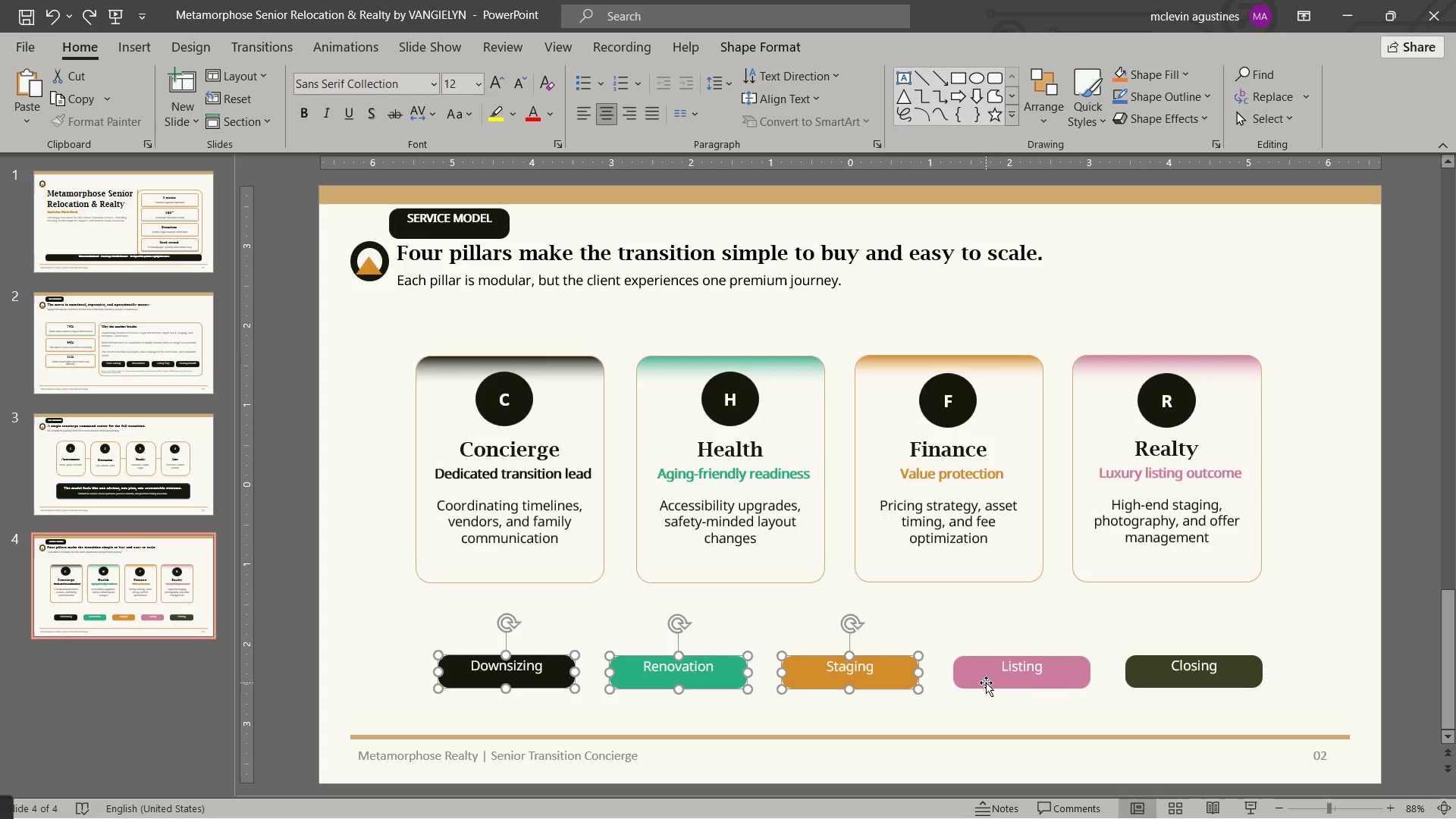 
hold_key(key=ShiftLeft, duration=1.17)
left_click([1131, 684])
 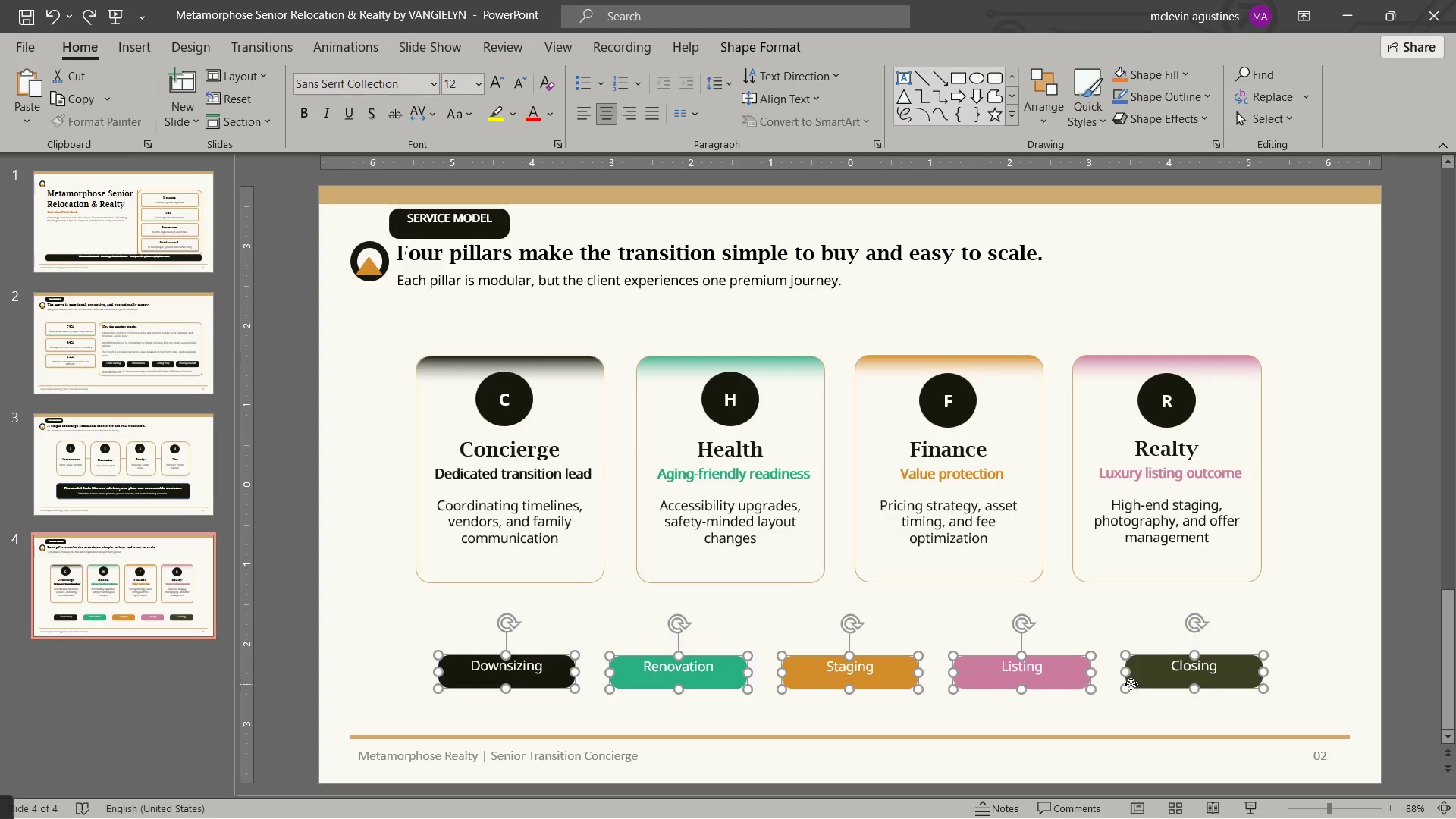 
left_click_drag(start_coordinate=[1131, 684], to_coordinate=[1119, 649])
 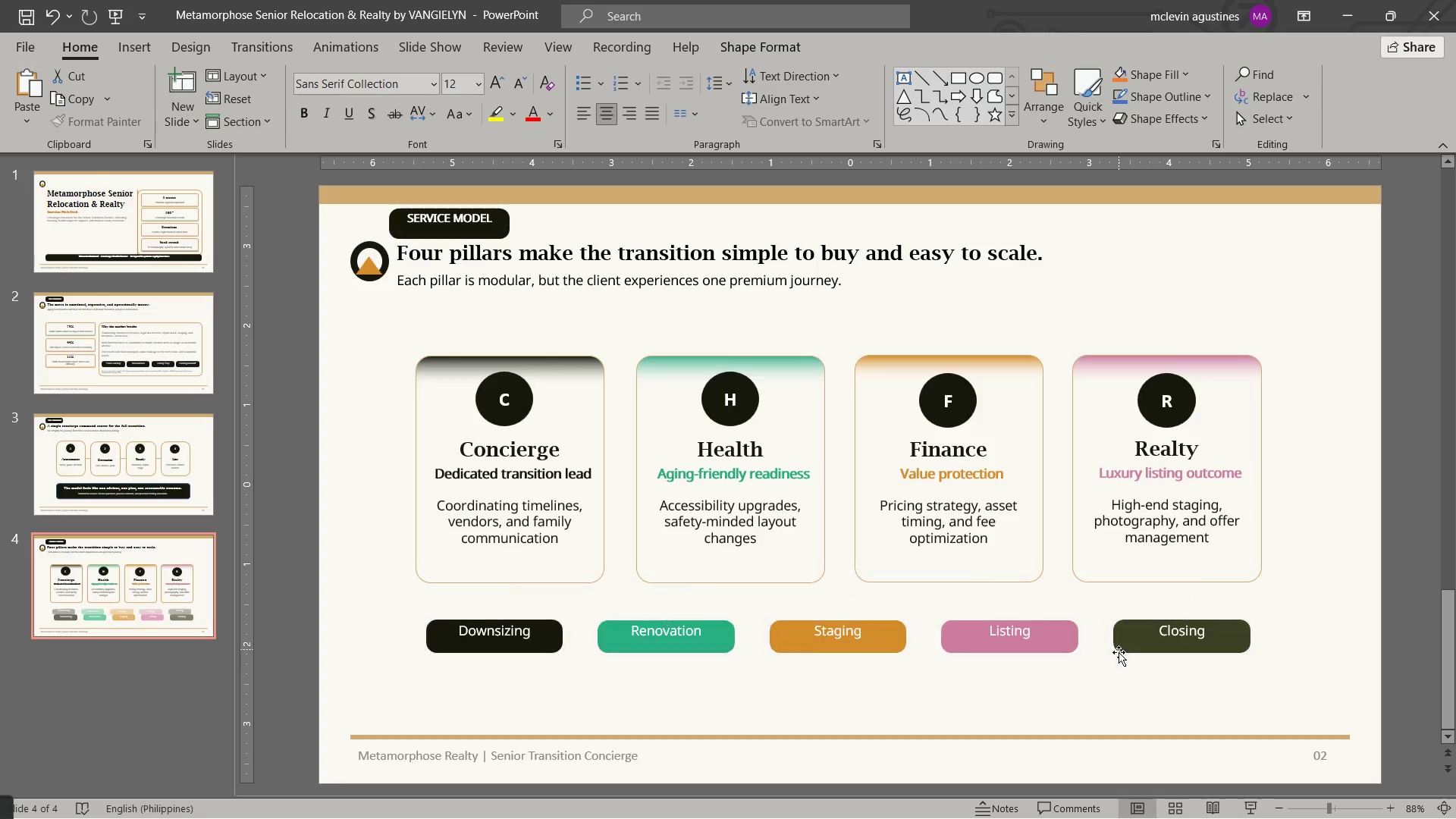 
key(Escape)
 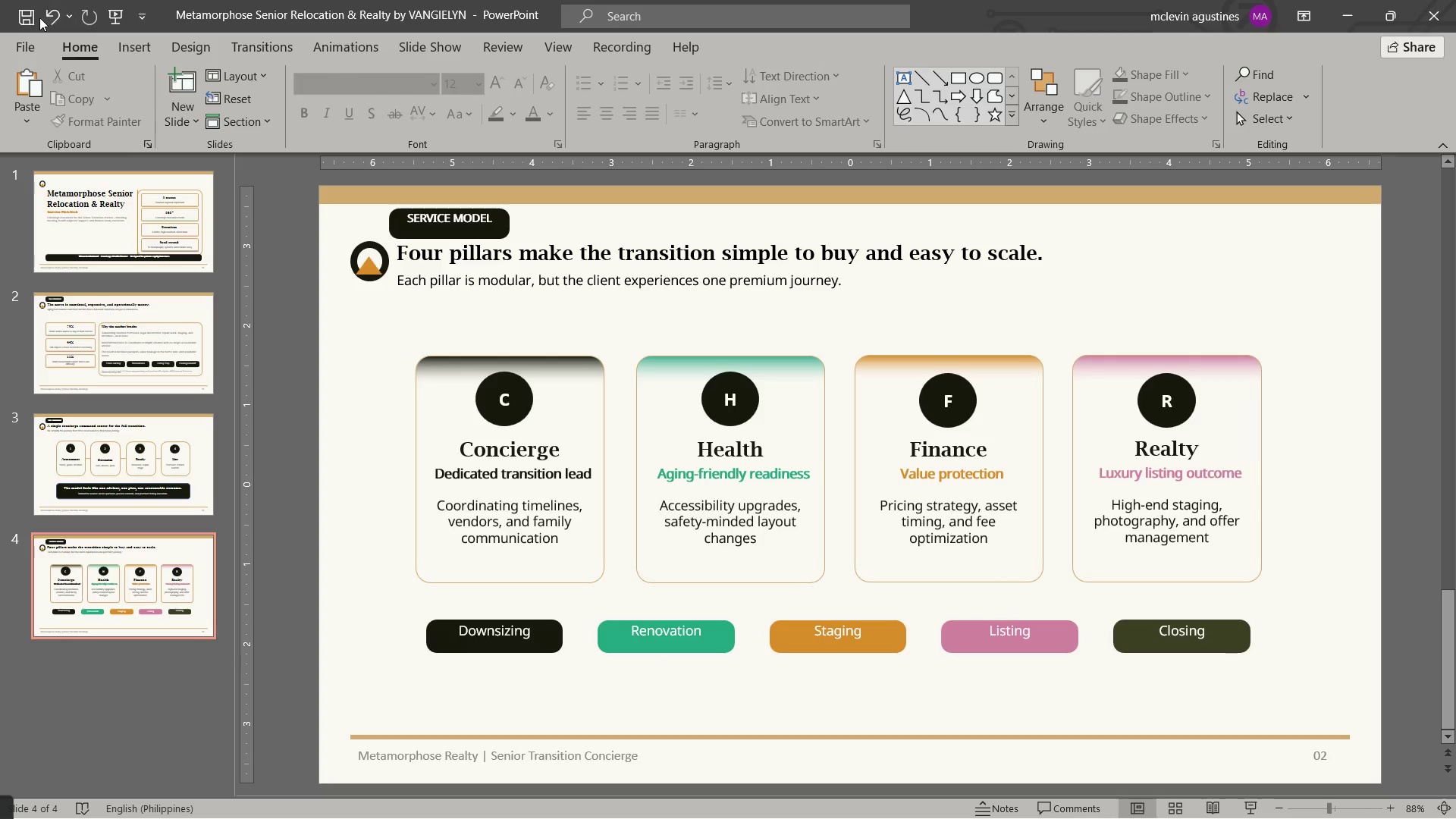 
left_click([30, 16])
 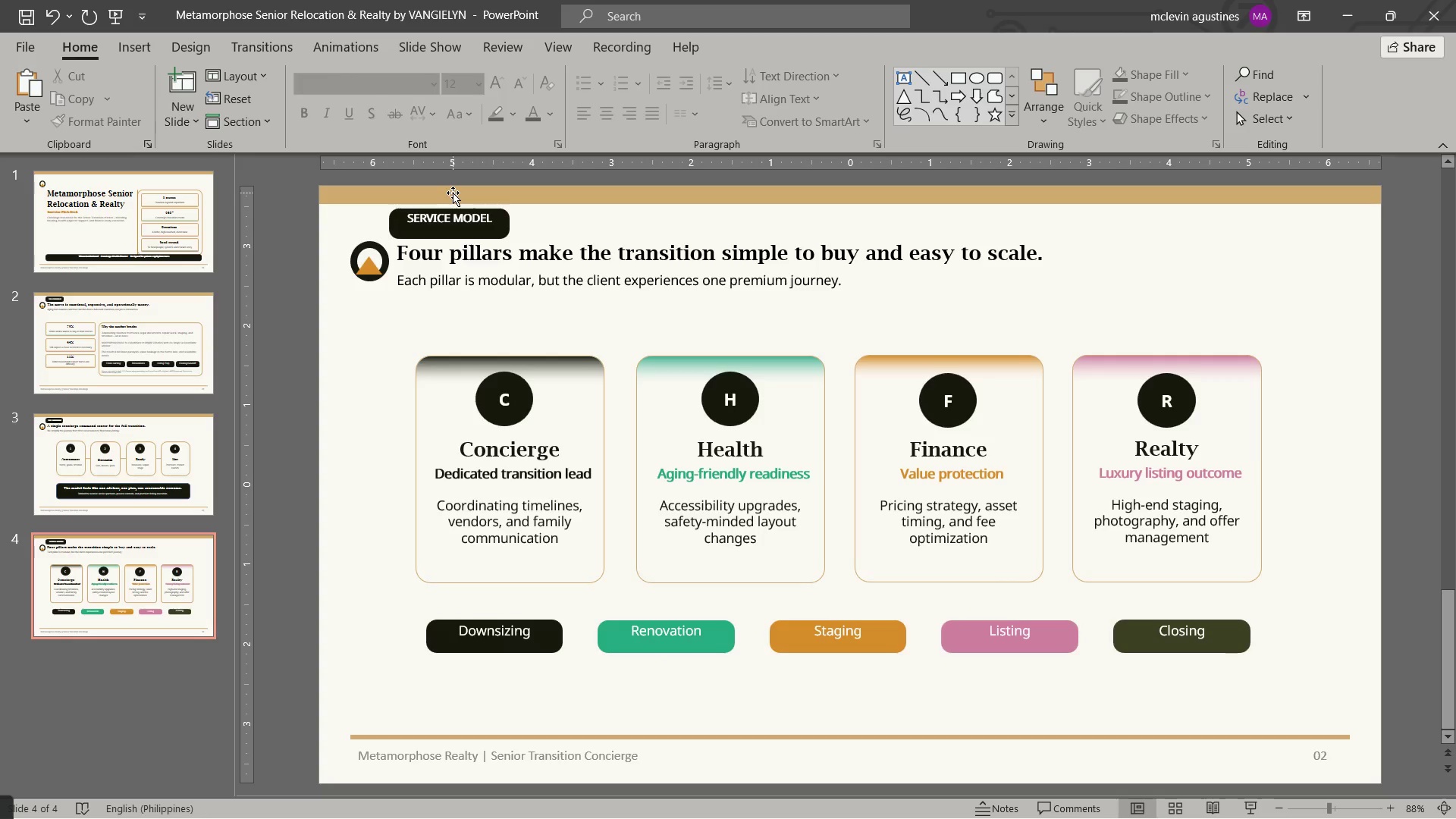 
wait(12.48)
 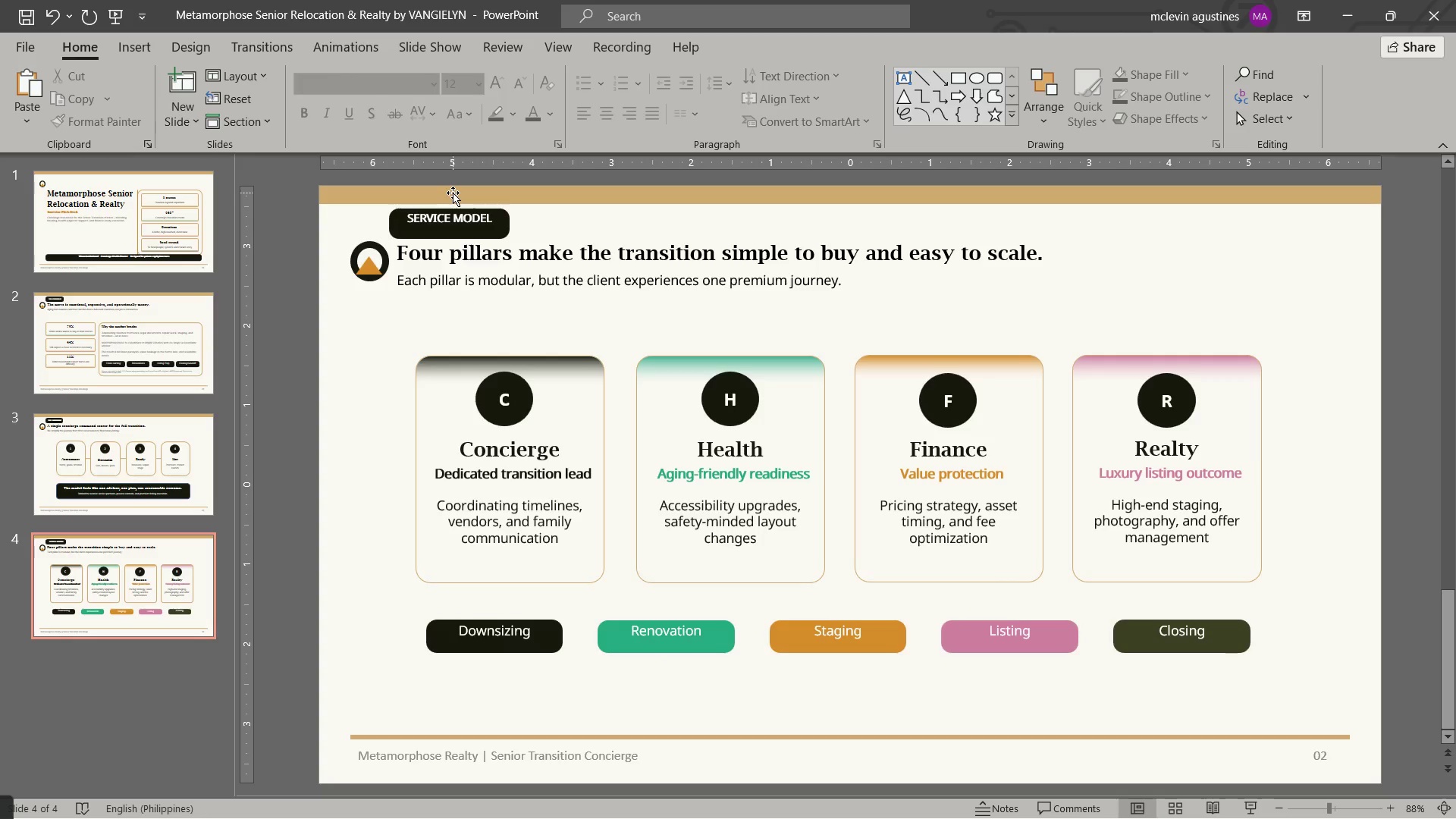 
left_click([203, 541])
 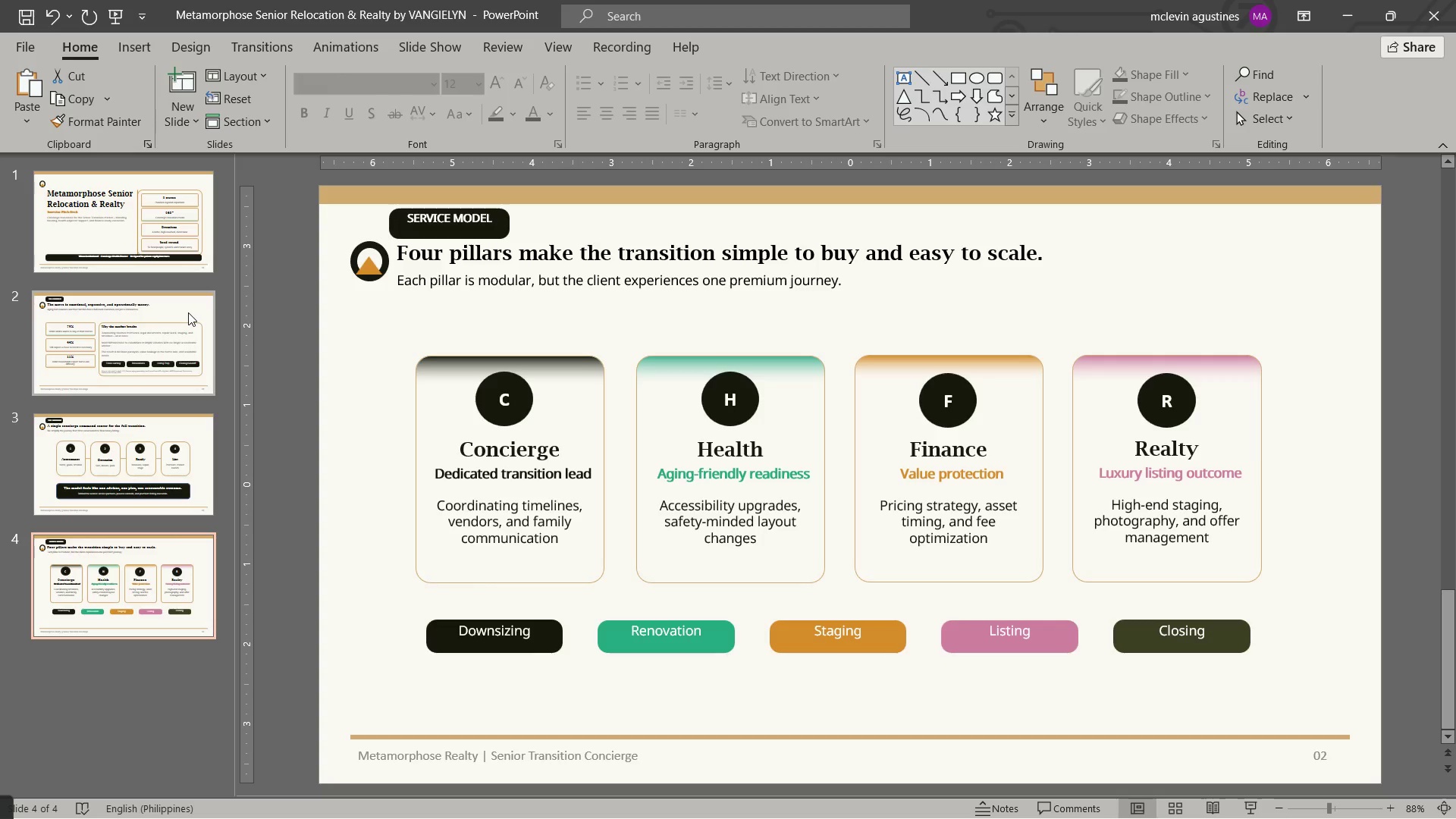 
left_click([188, 307])
 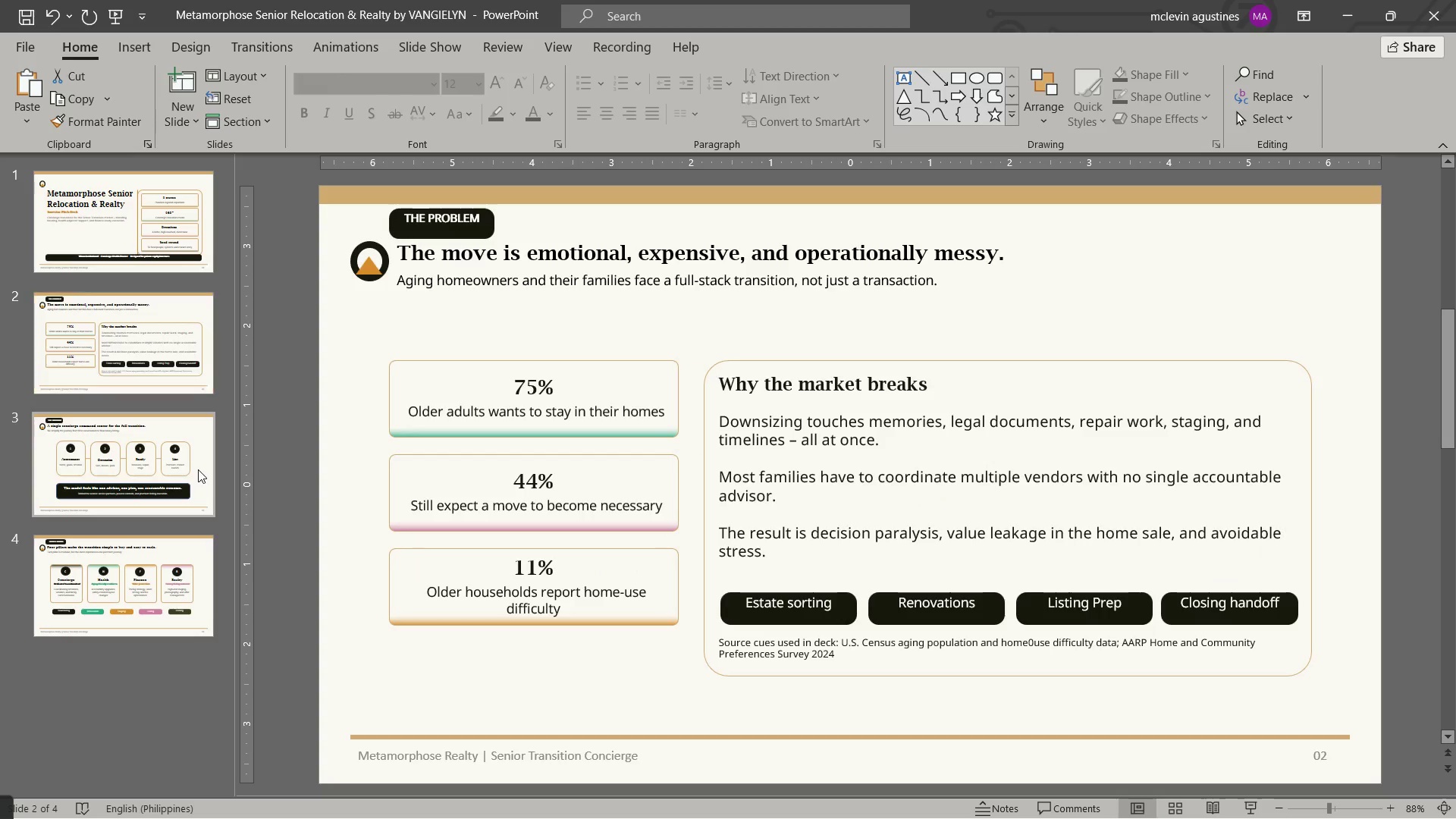 
left_click([198, 469])
 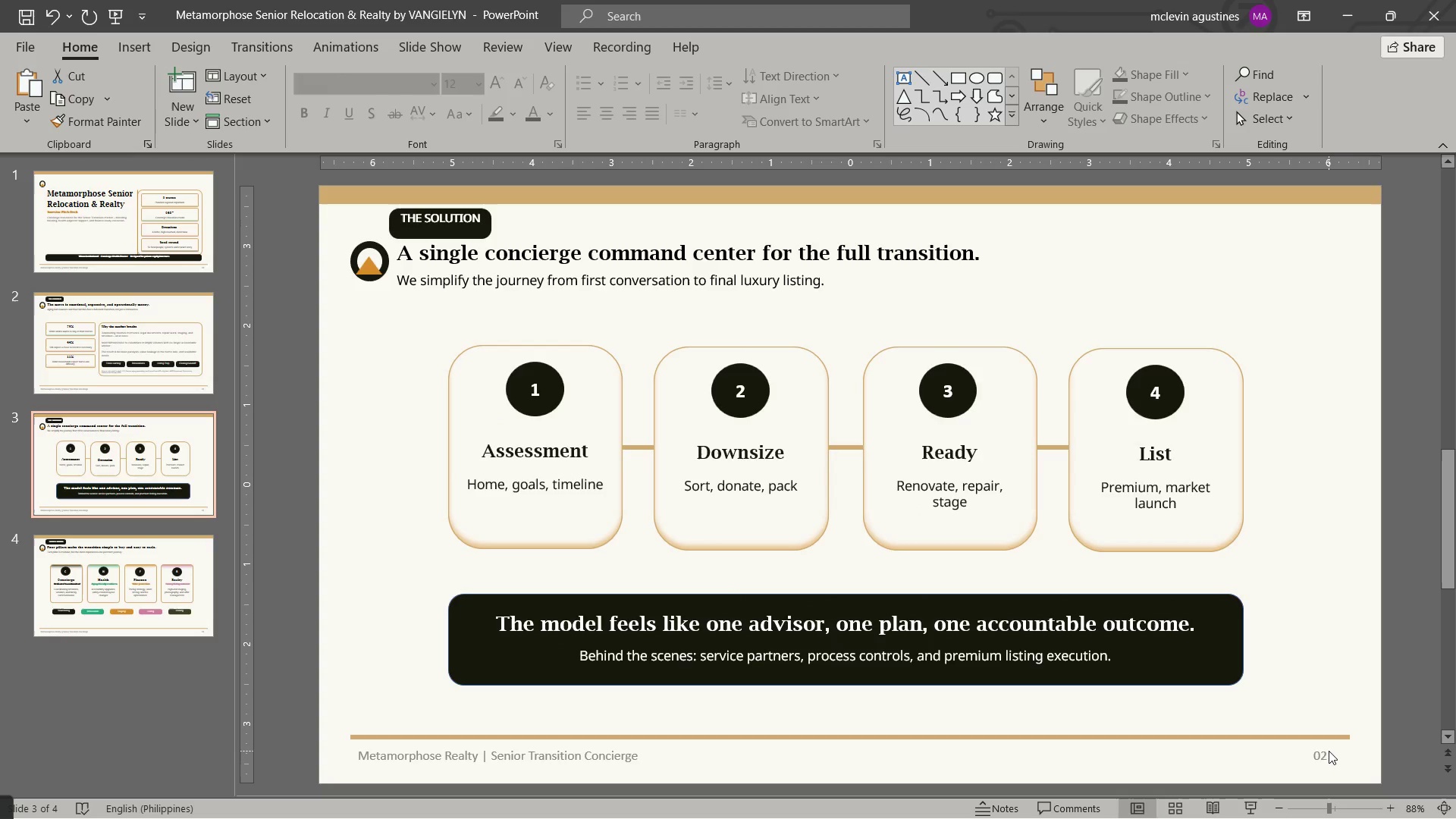 
left_click([1327, 754])
 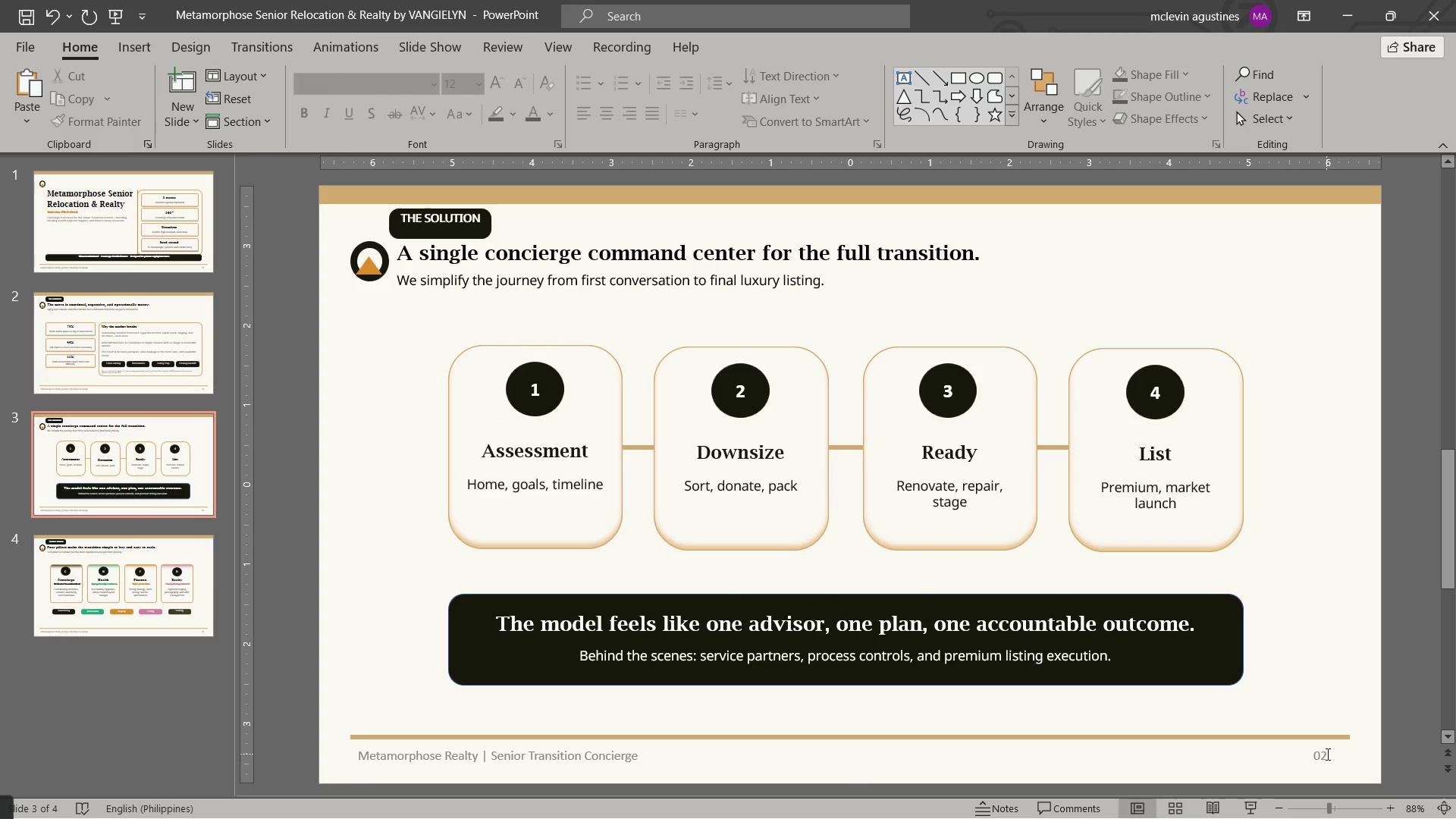 
left_click_drag(start_coordinate=[1326, 754], to_coordinate=[1319, 761])
 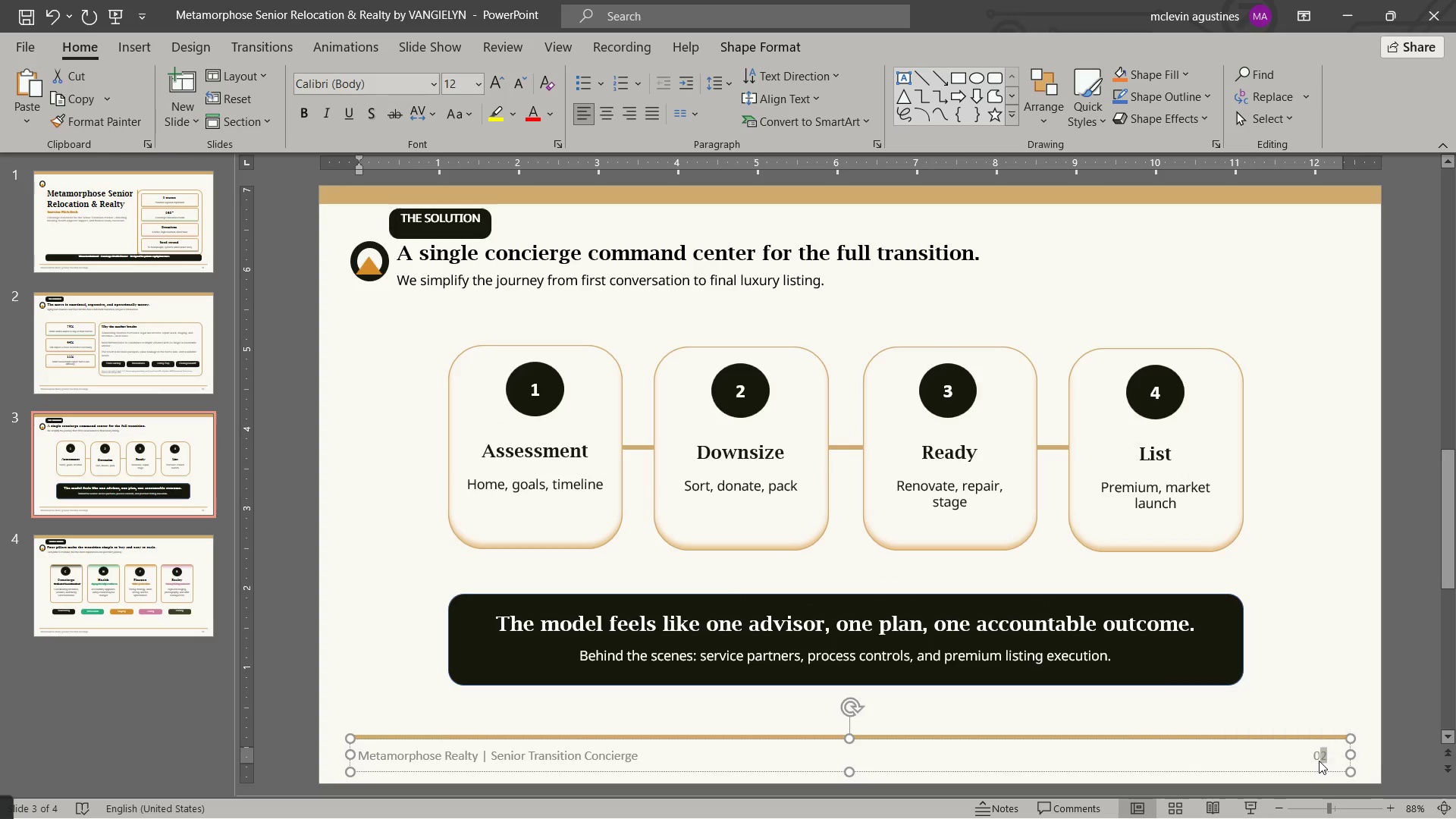 
key(Numpad3)
 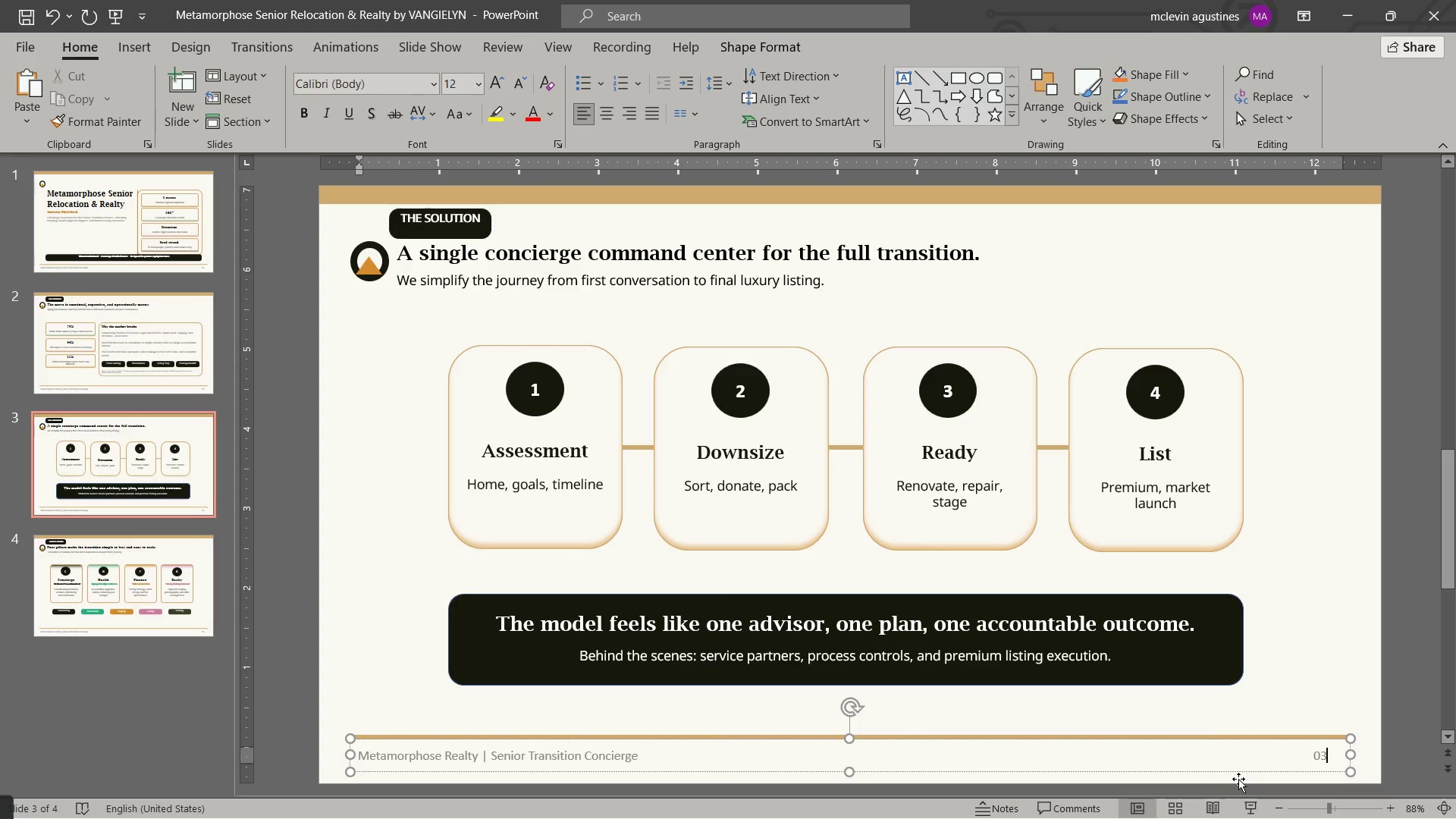 
scroll: coordinate [1238, 779], scroll_direction: down, amount: 1.0
 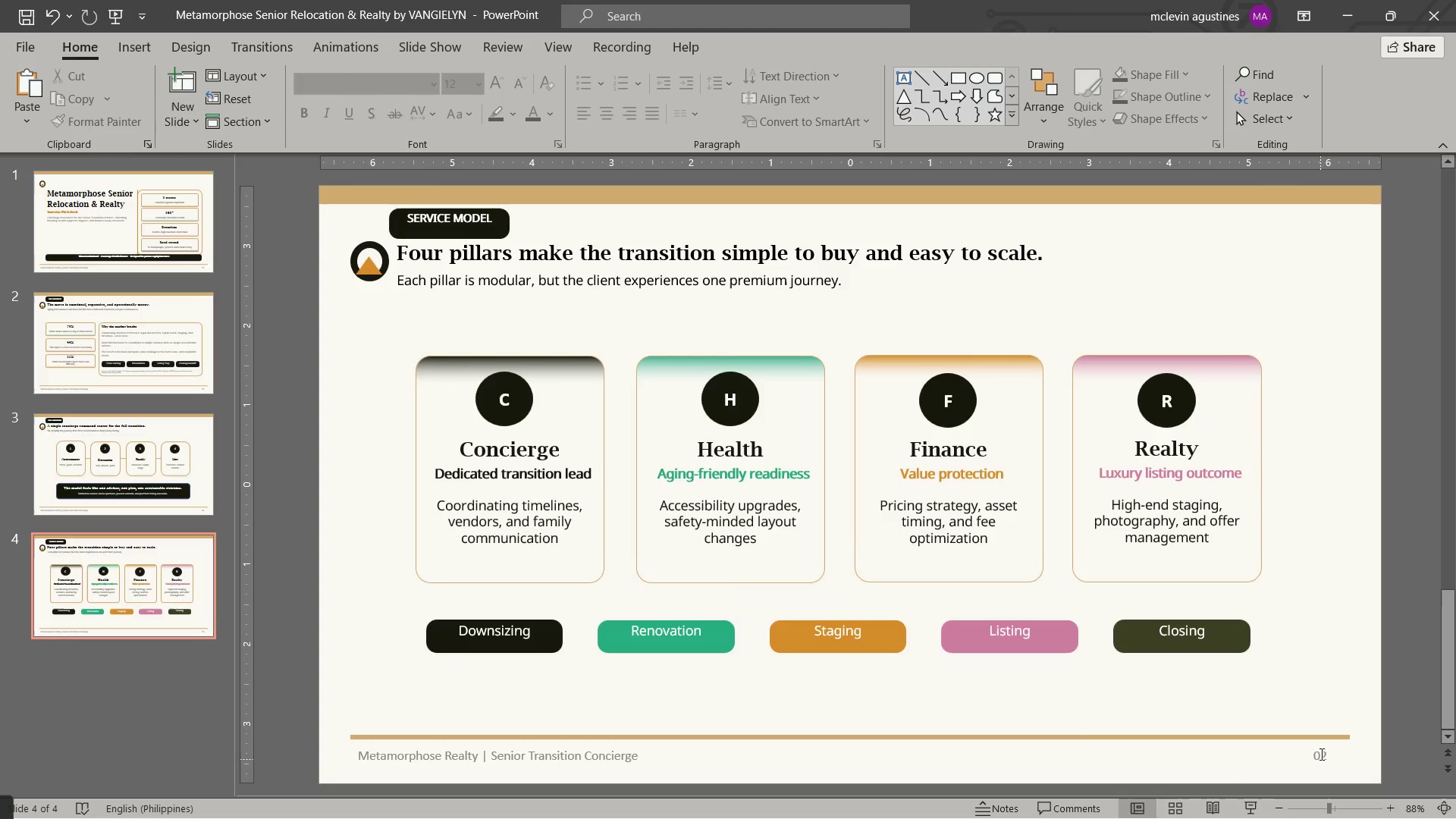 
left_click_drag(start_coordinate=[1320, 754], to_coordinate=[1326, 752])
 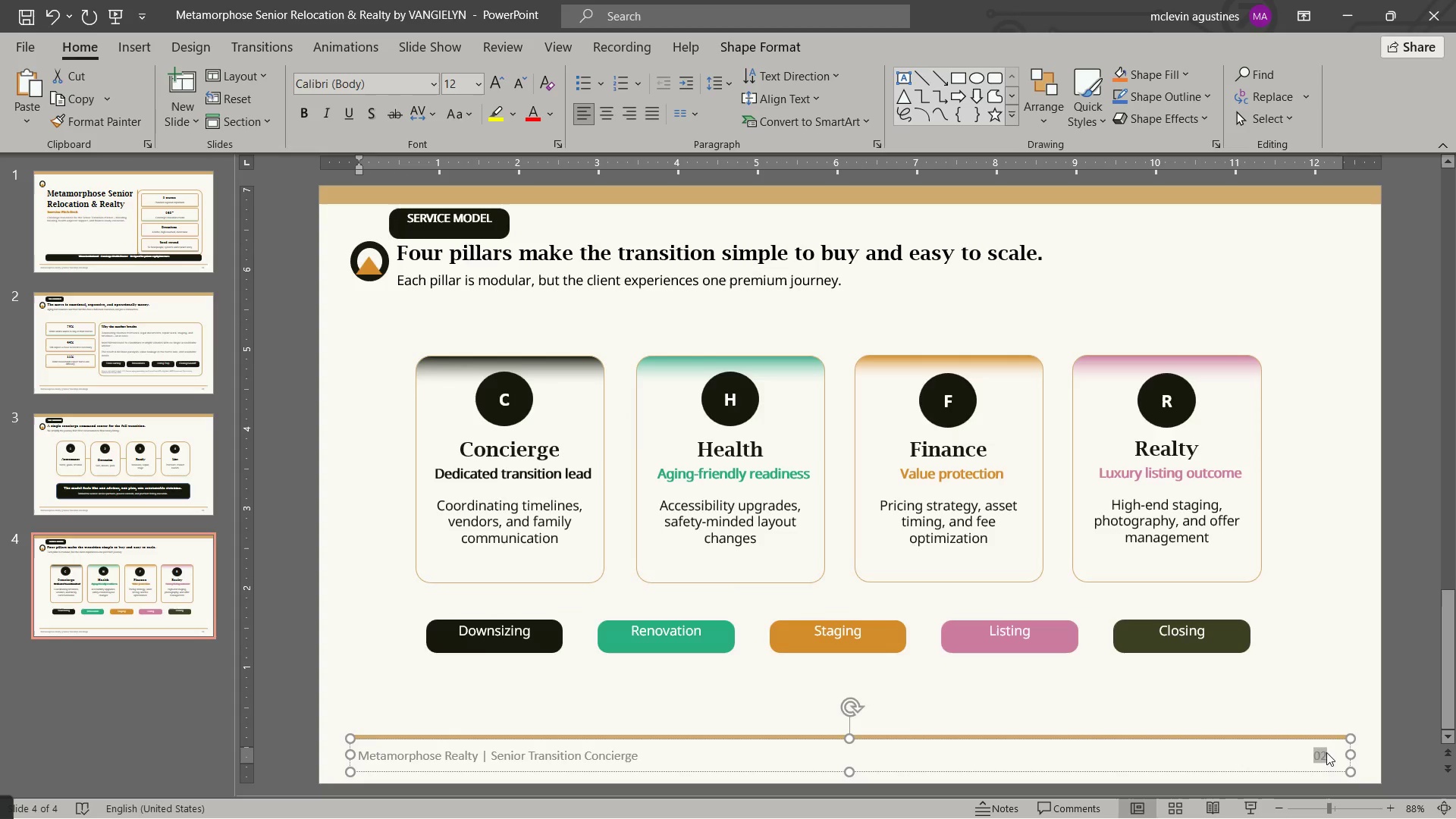 
key(Numpad0)
 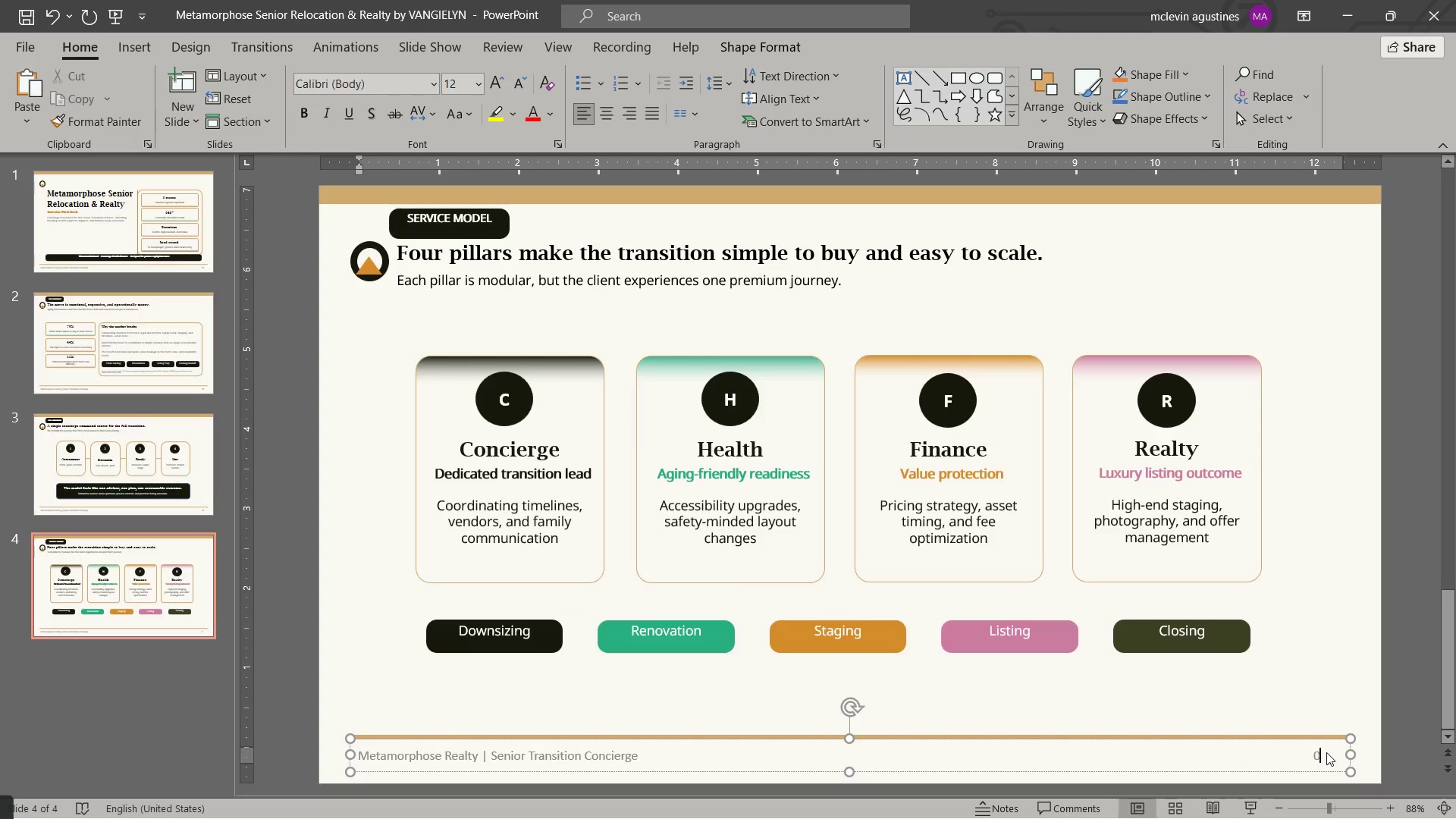 
key(Numpad4)
 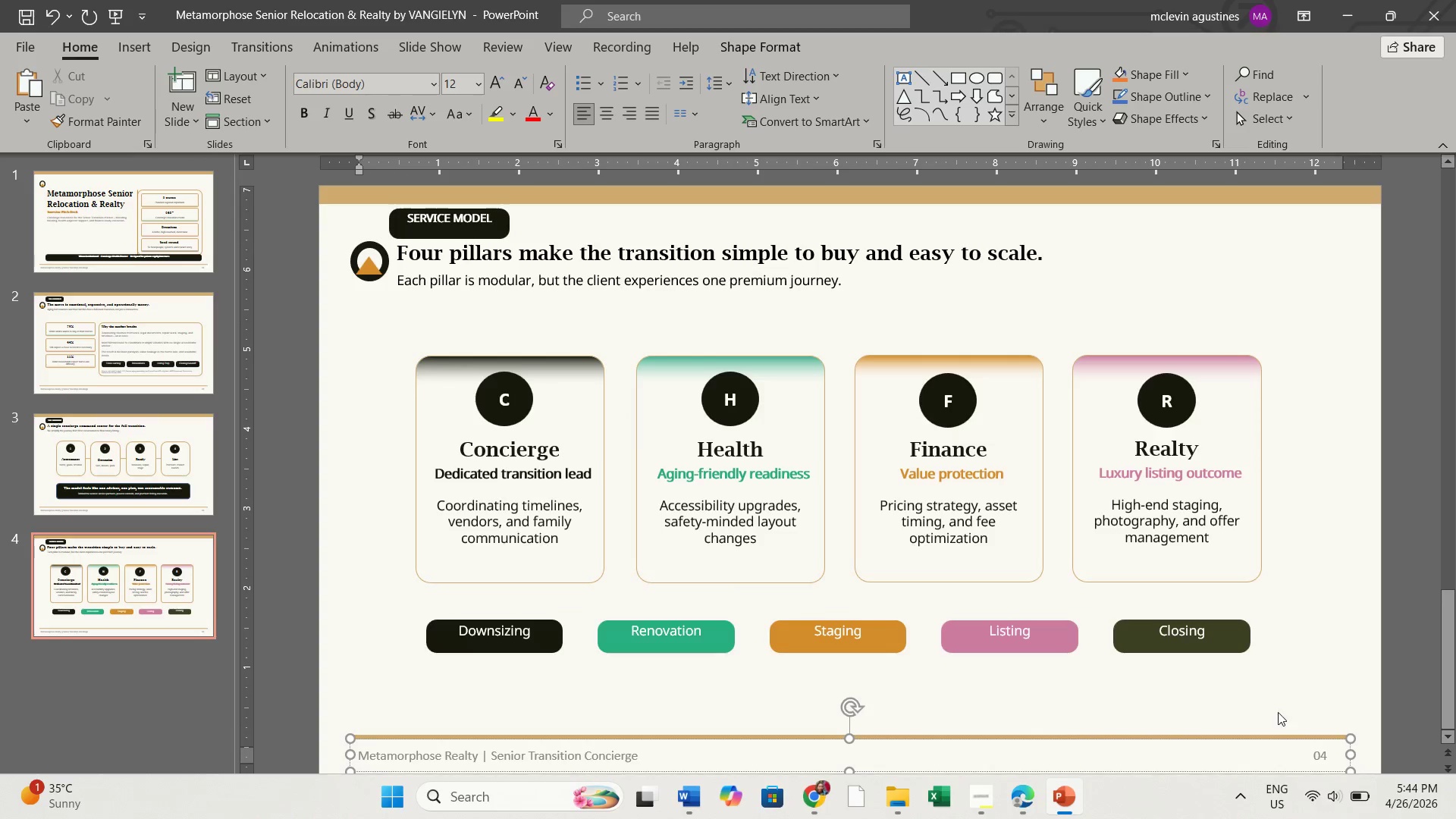 
scroll: coordinate [1282, 686], scroll_direction: up, amount: 1.0
 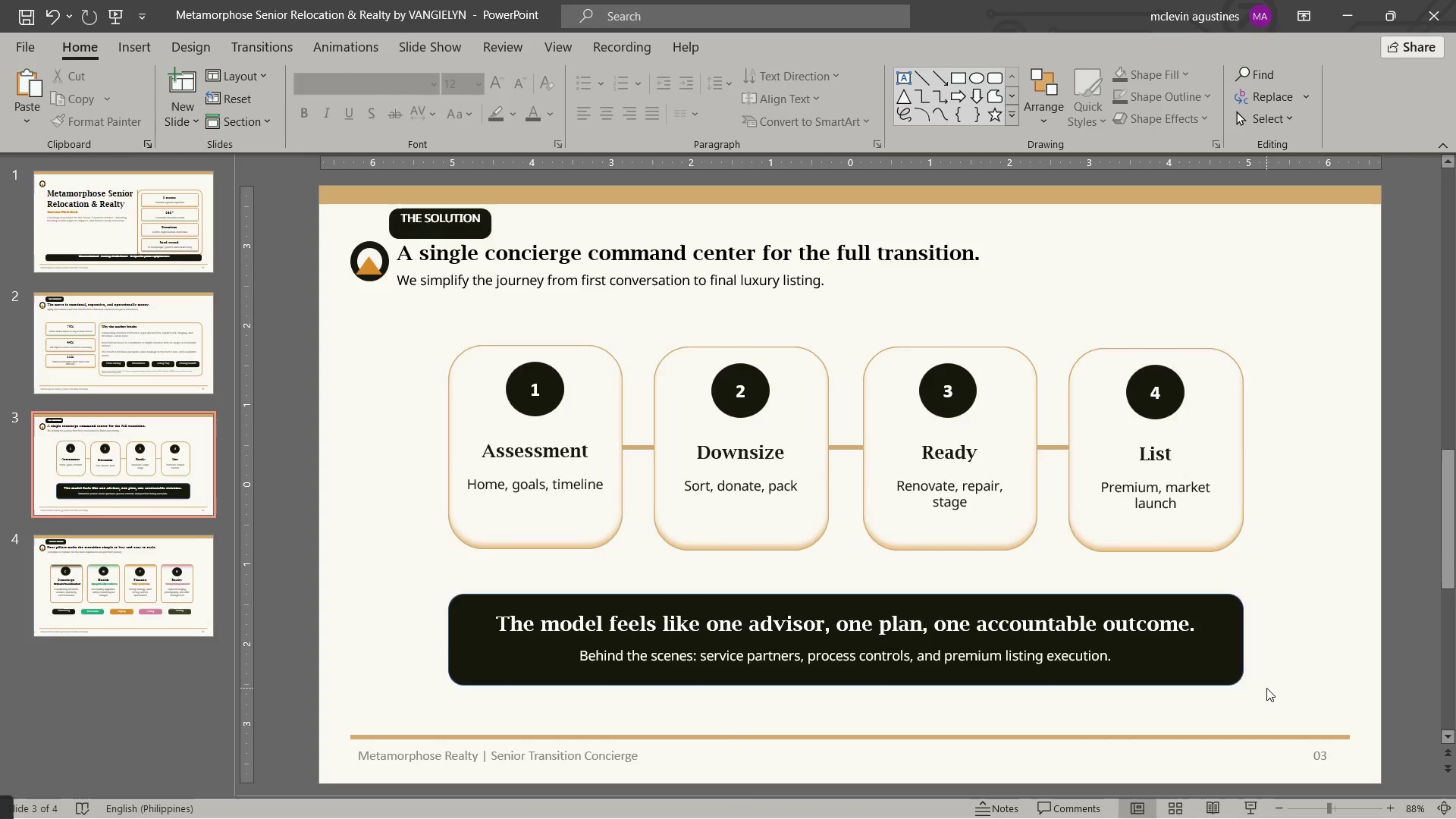 
scroll: coordinate [1266, 688], scroll_direction: down, amount: 1.0
 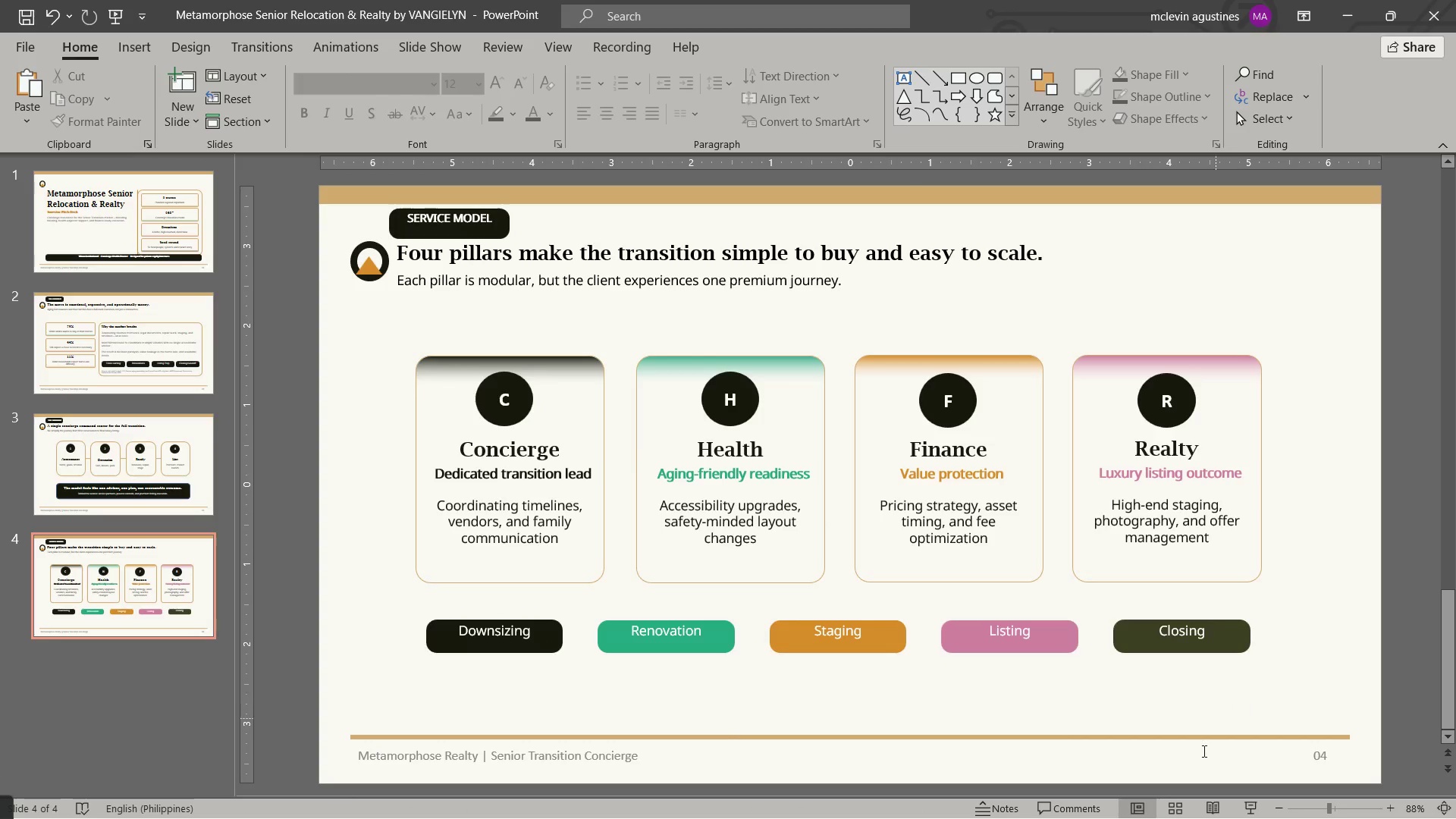 
key(Escape)
 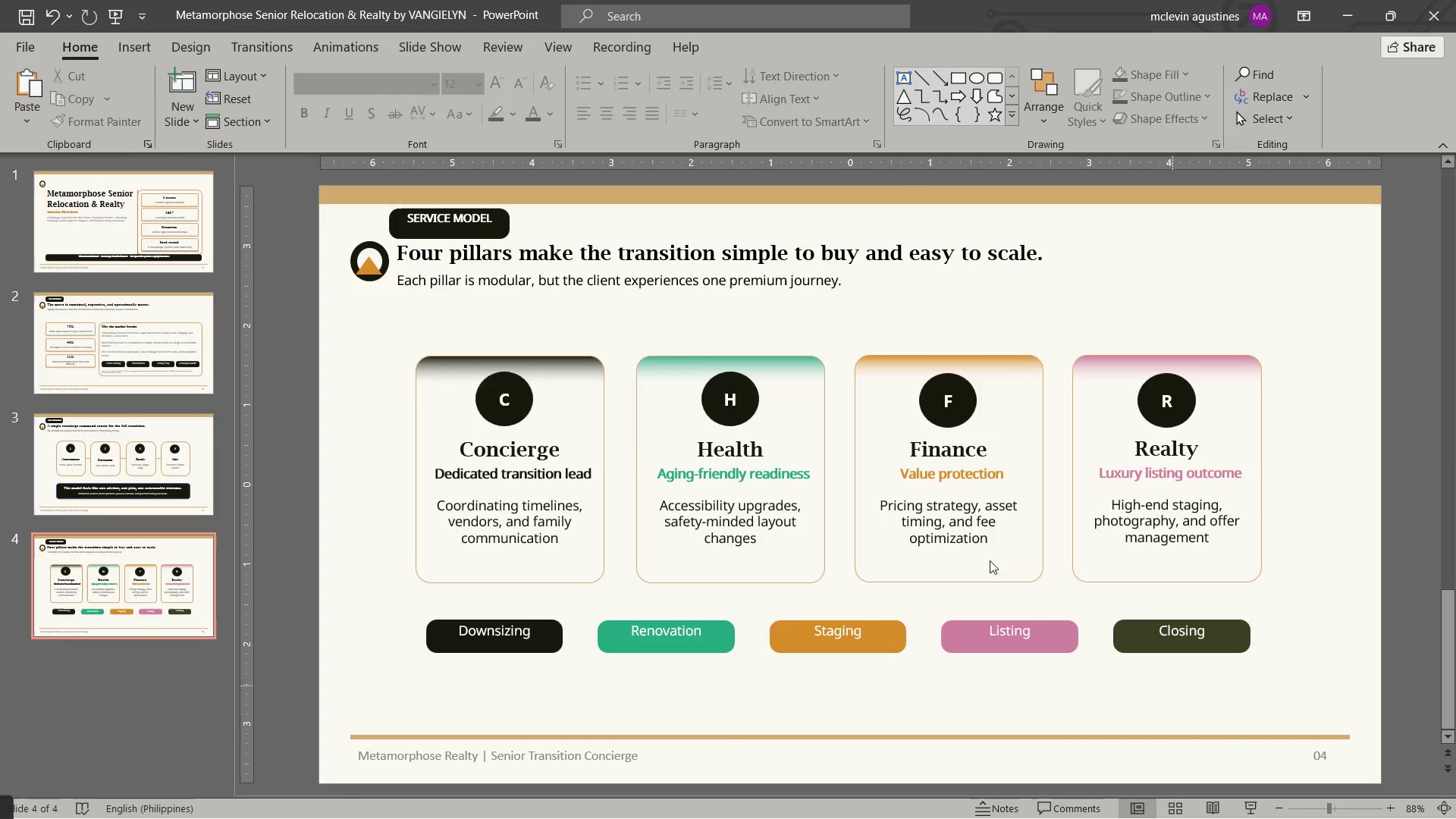 
key(Escape)
 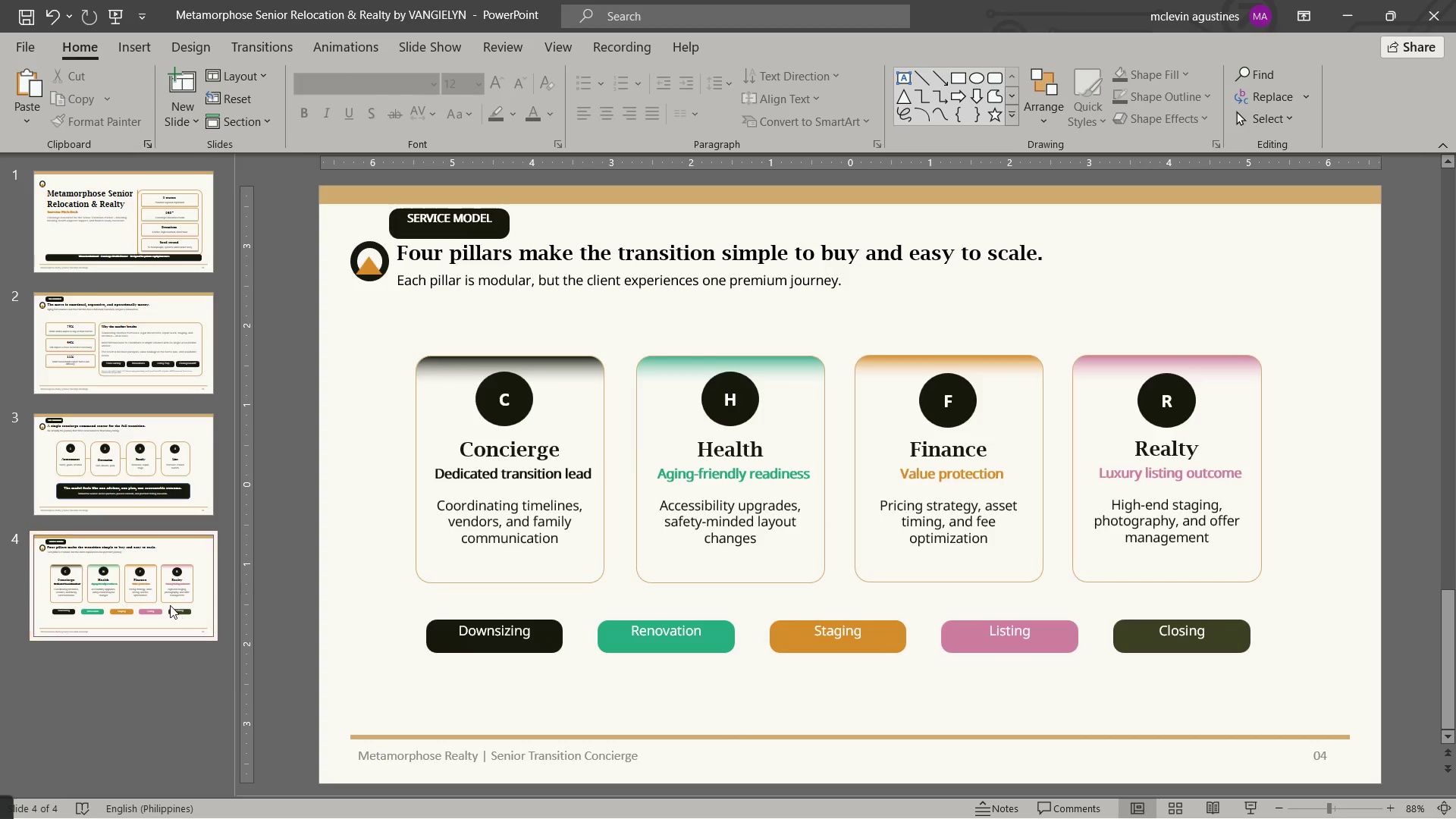 
mouse_move([168, 594])
 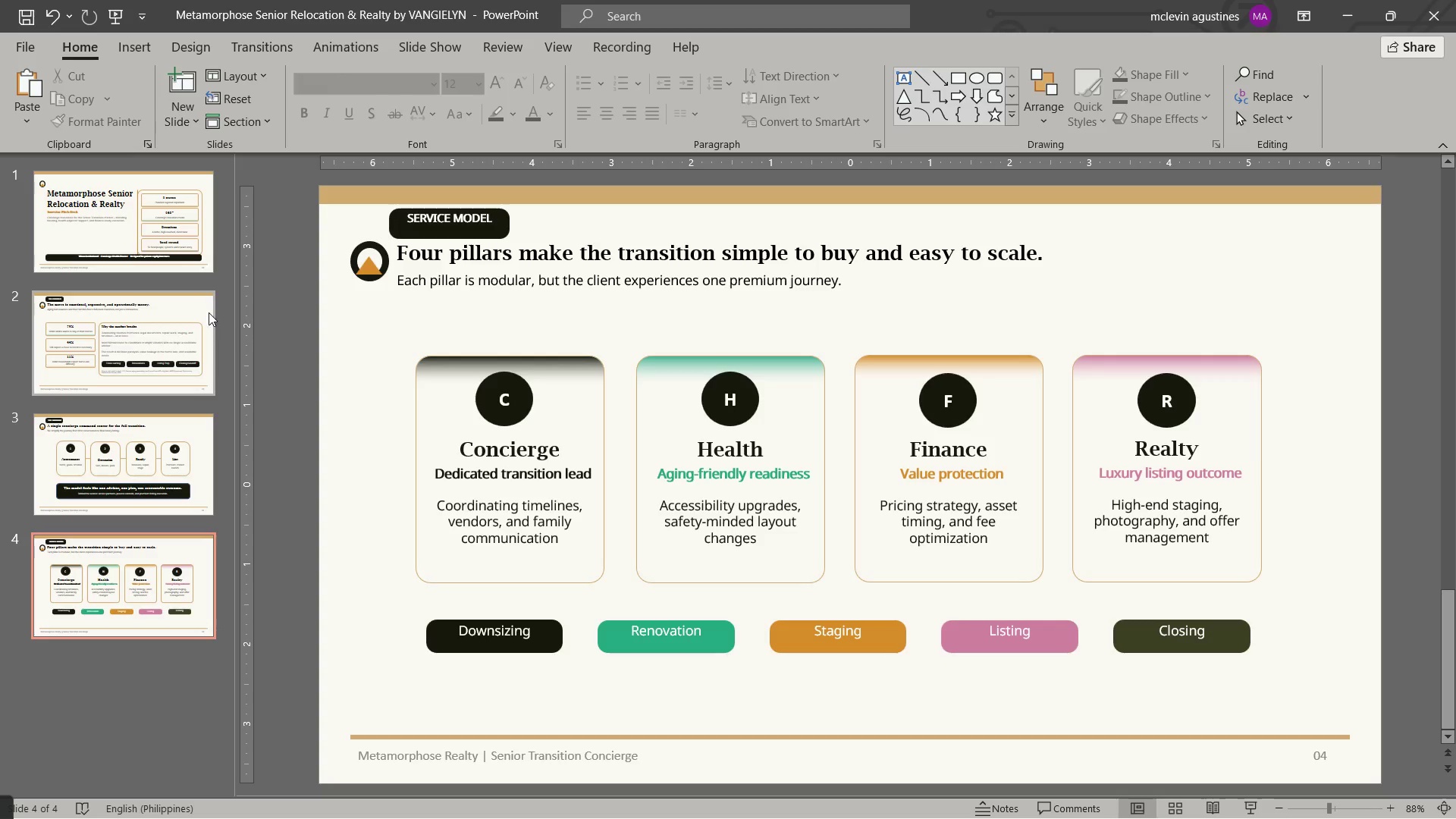 
left_click([209, 311])
 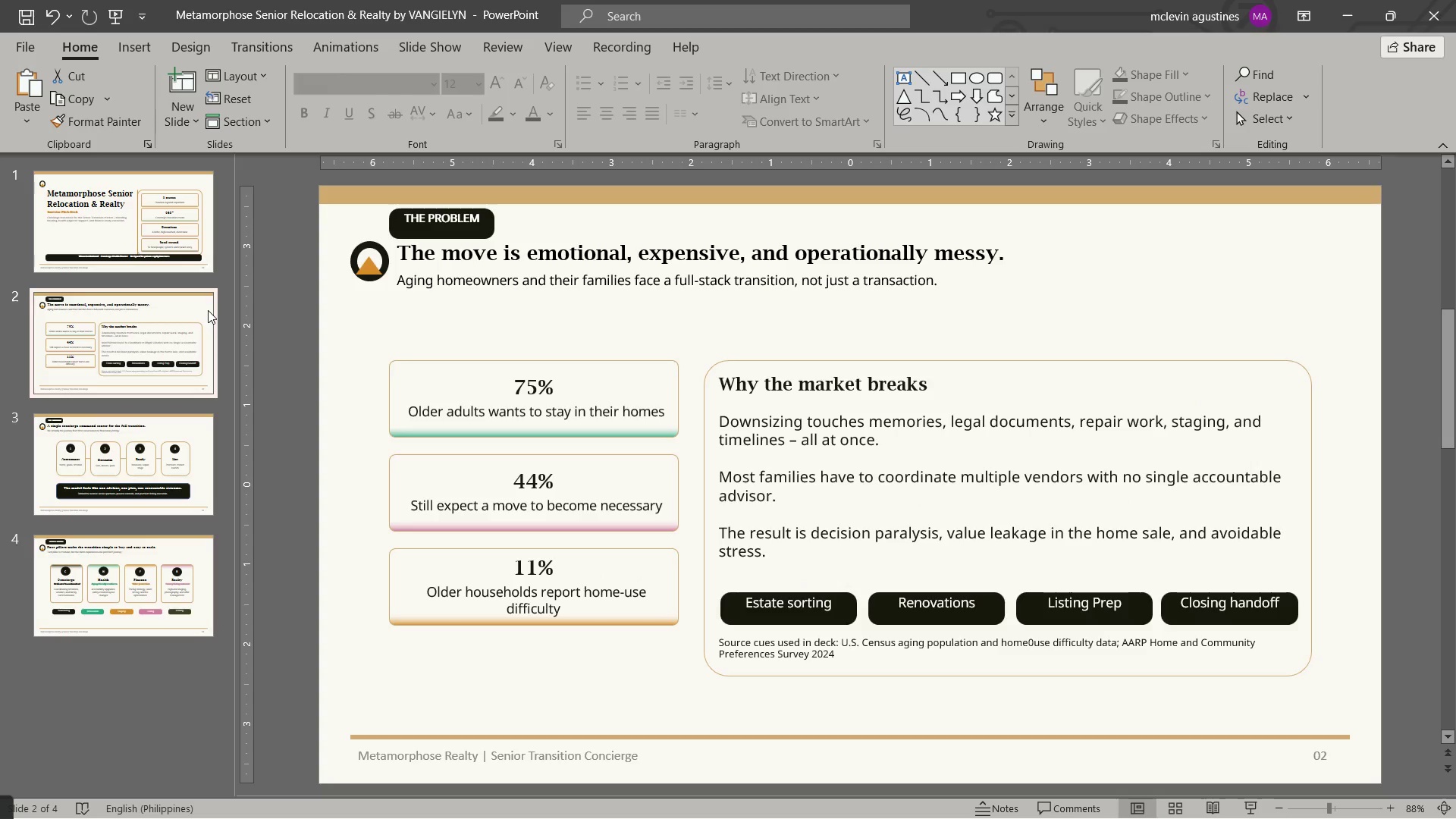 
key(Control+C)
 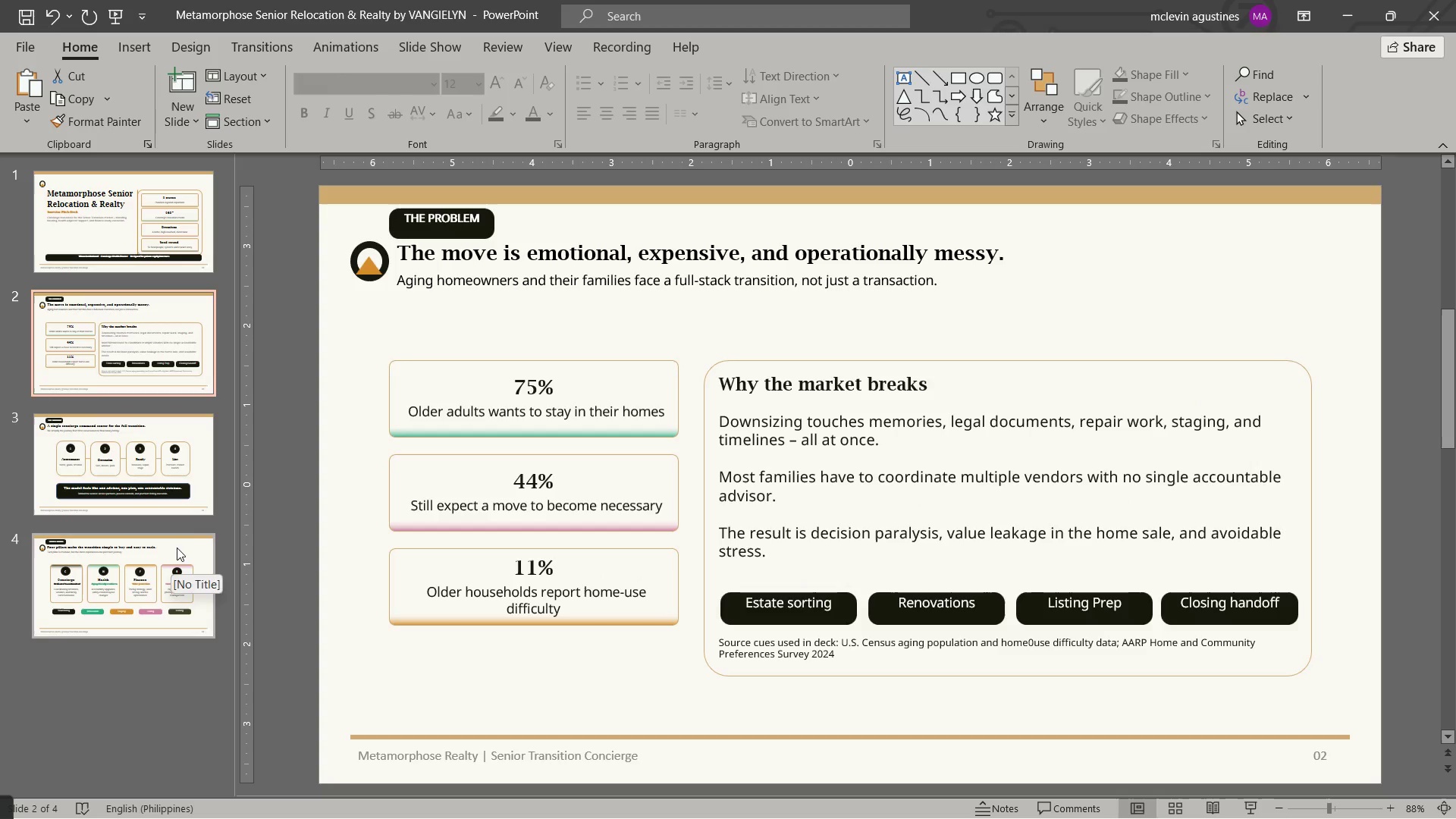 
left_click([177, 547])
 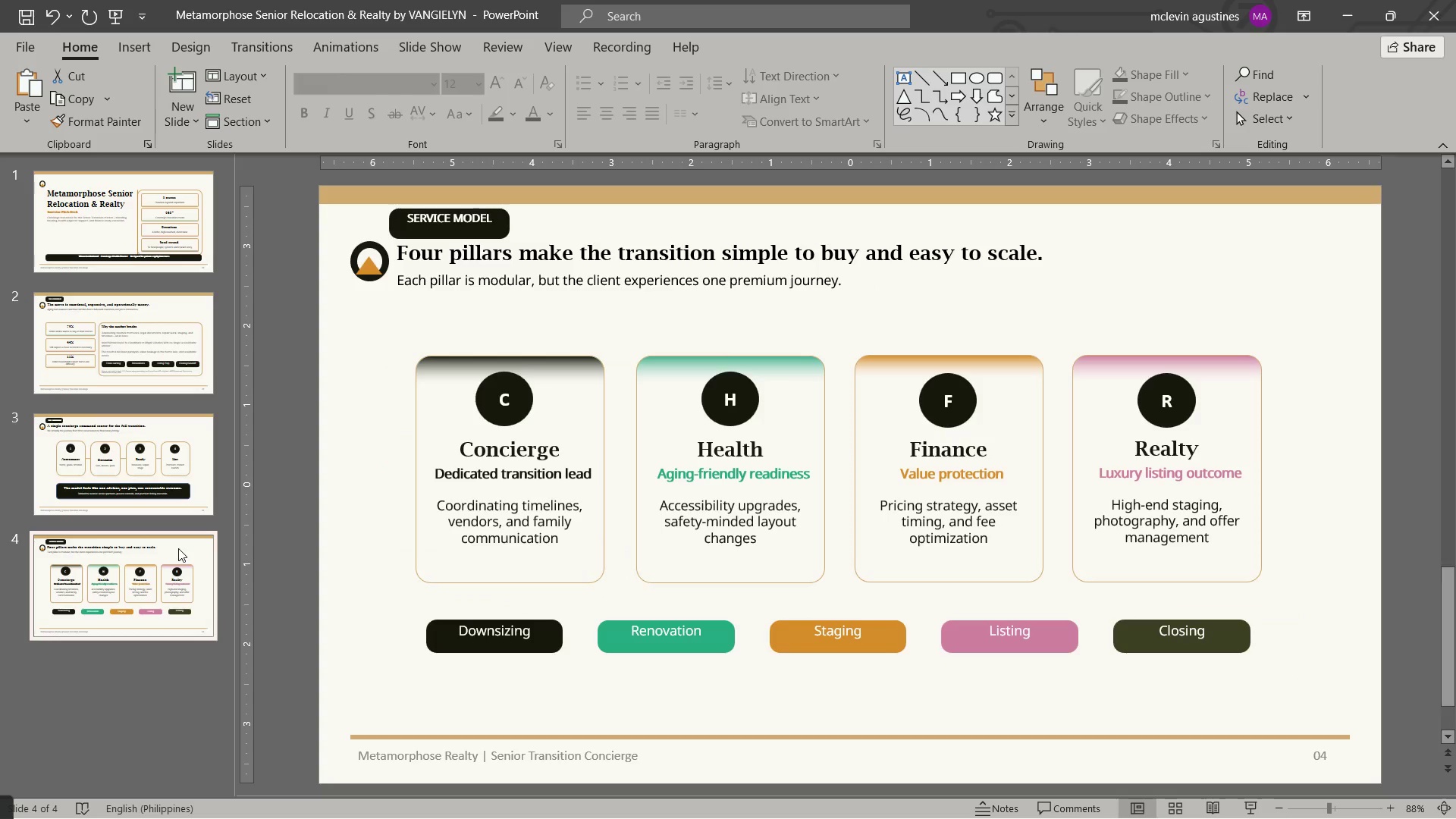 
key(Control+ControlLeft)
 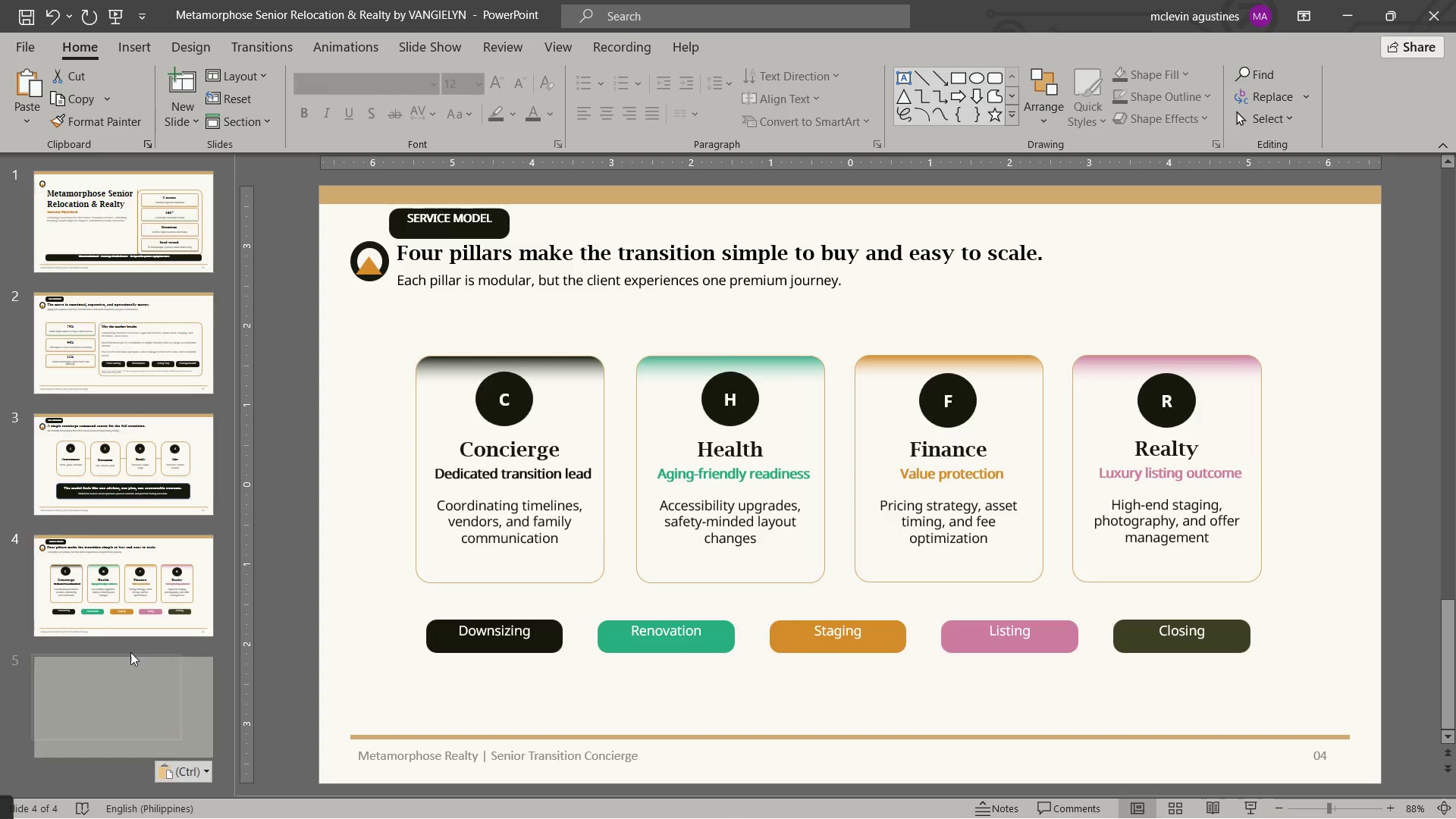 
key(Control+V)
 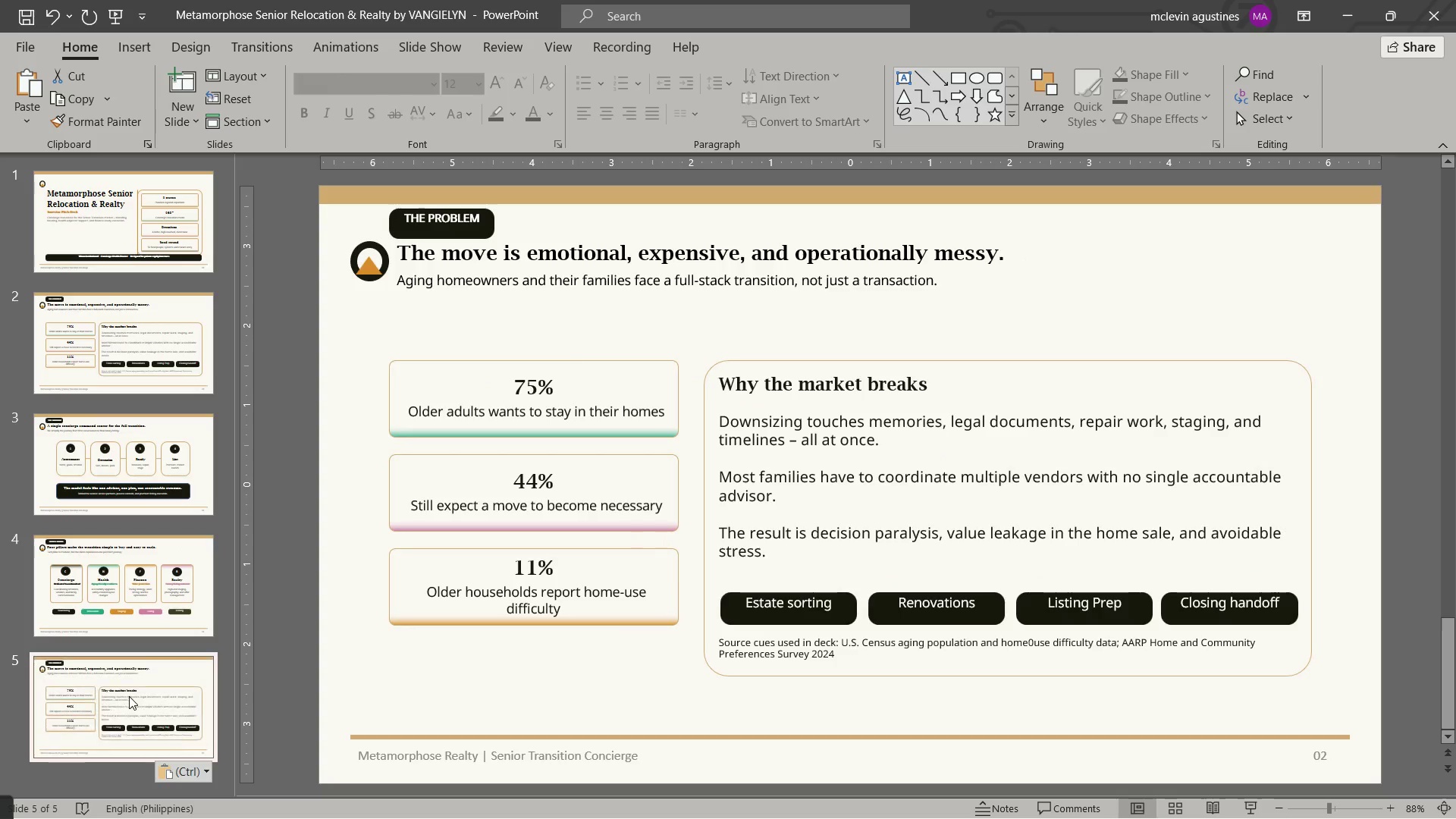 
left_click([129, 696])
 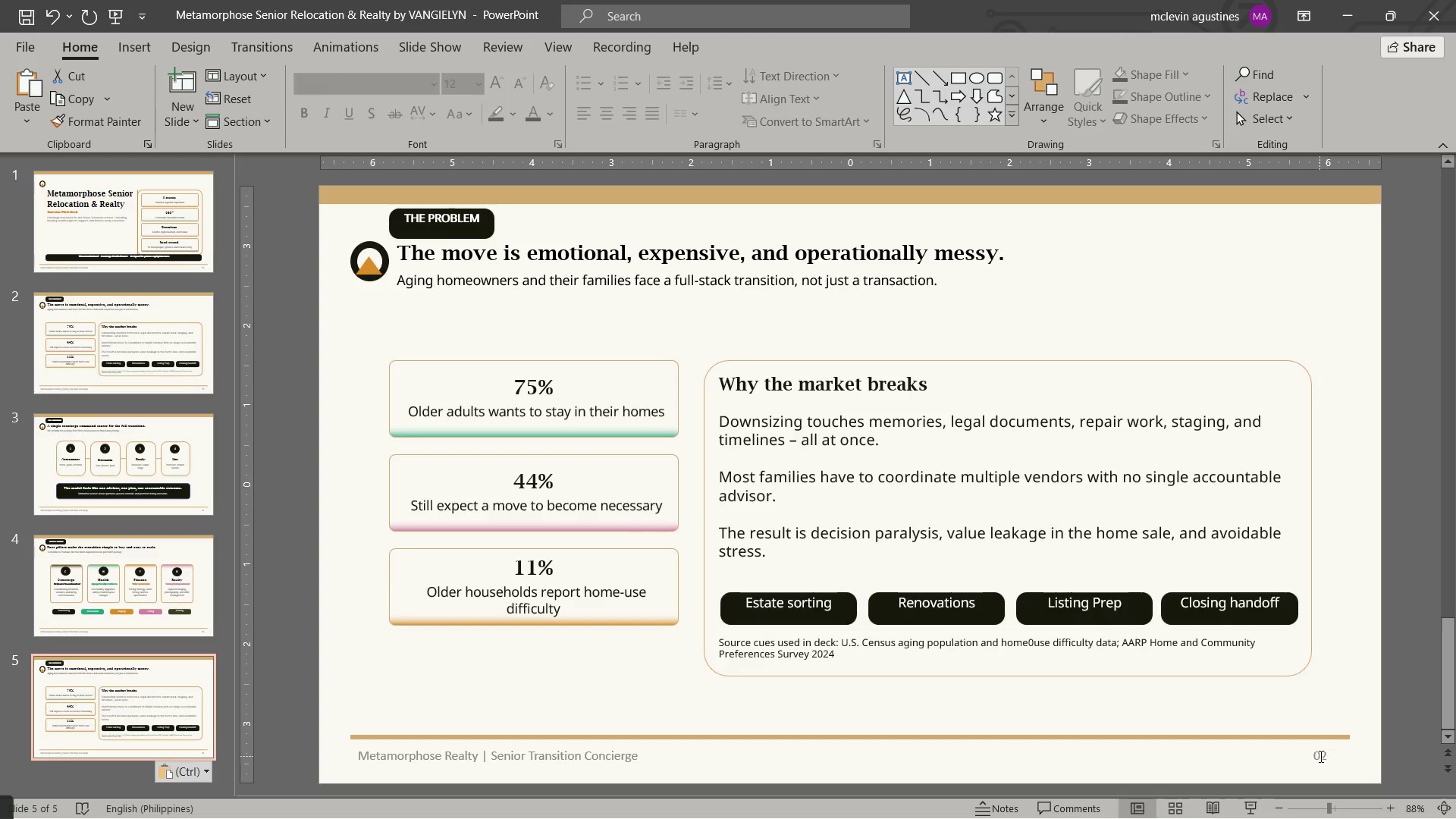 
left_click_drag(start_coordinate=[1320, 756], to_coordinate=[1332, 758])
 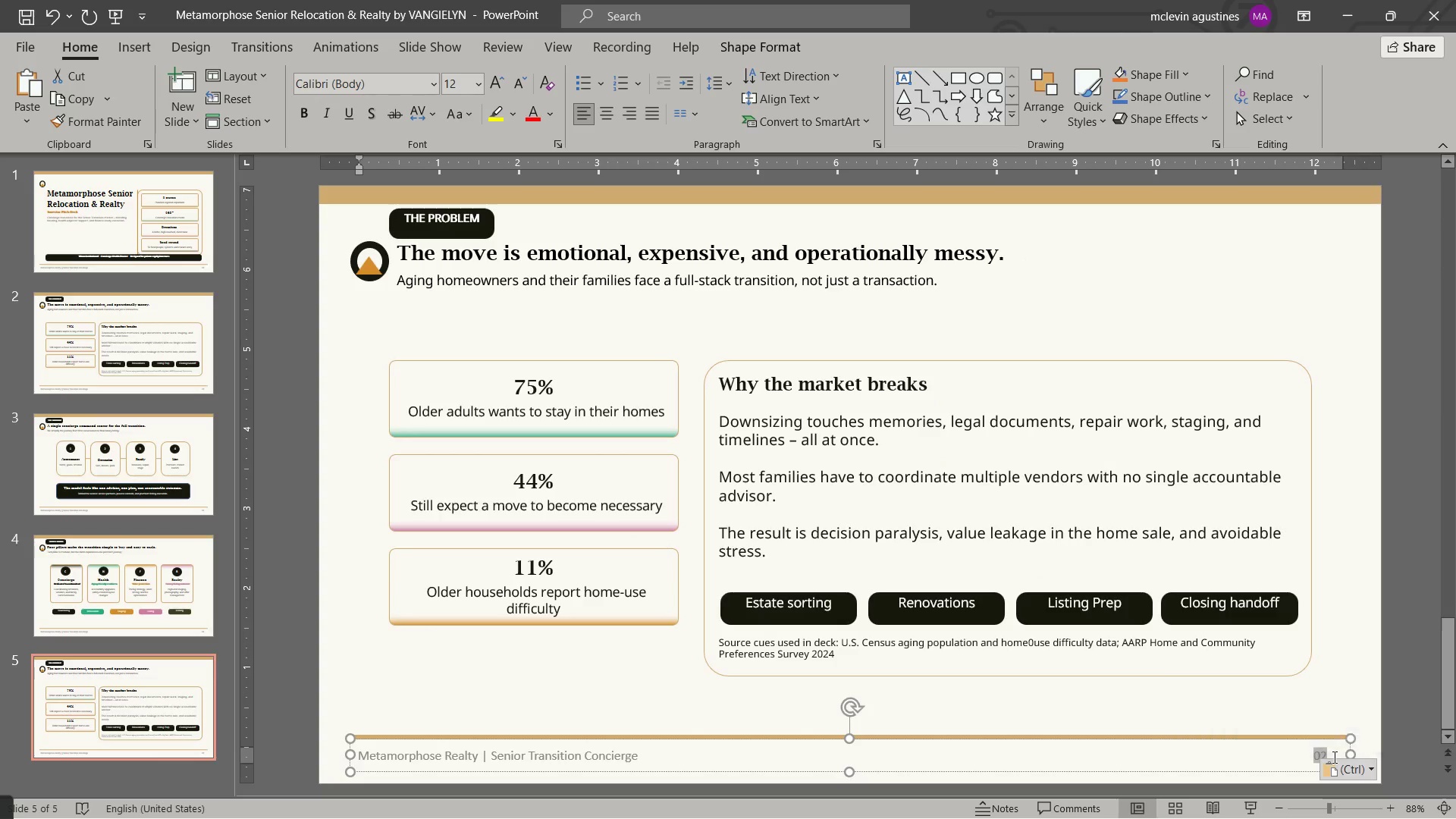 
key(Numpad0)
 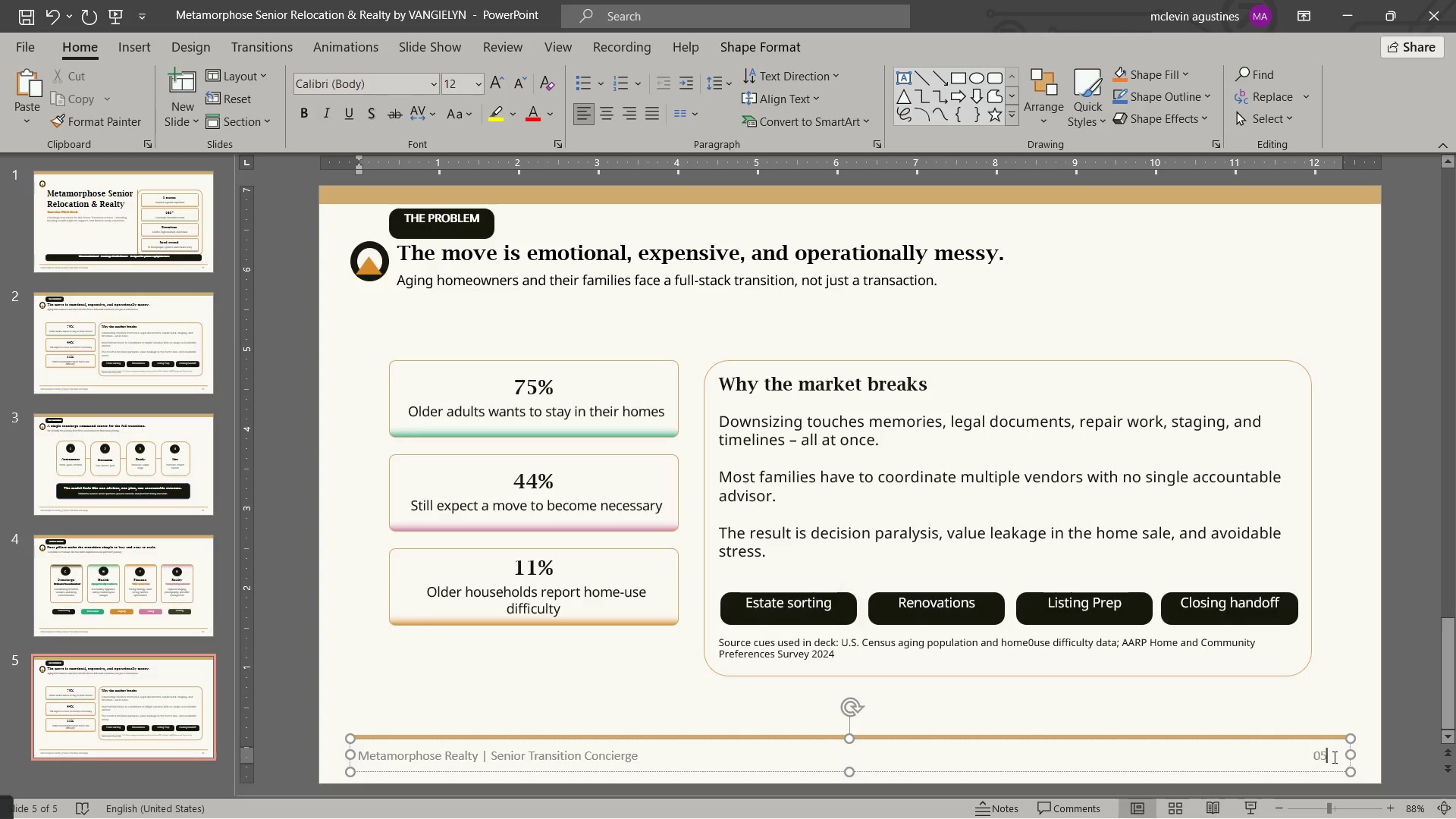 
key(Numpad5)
 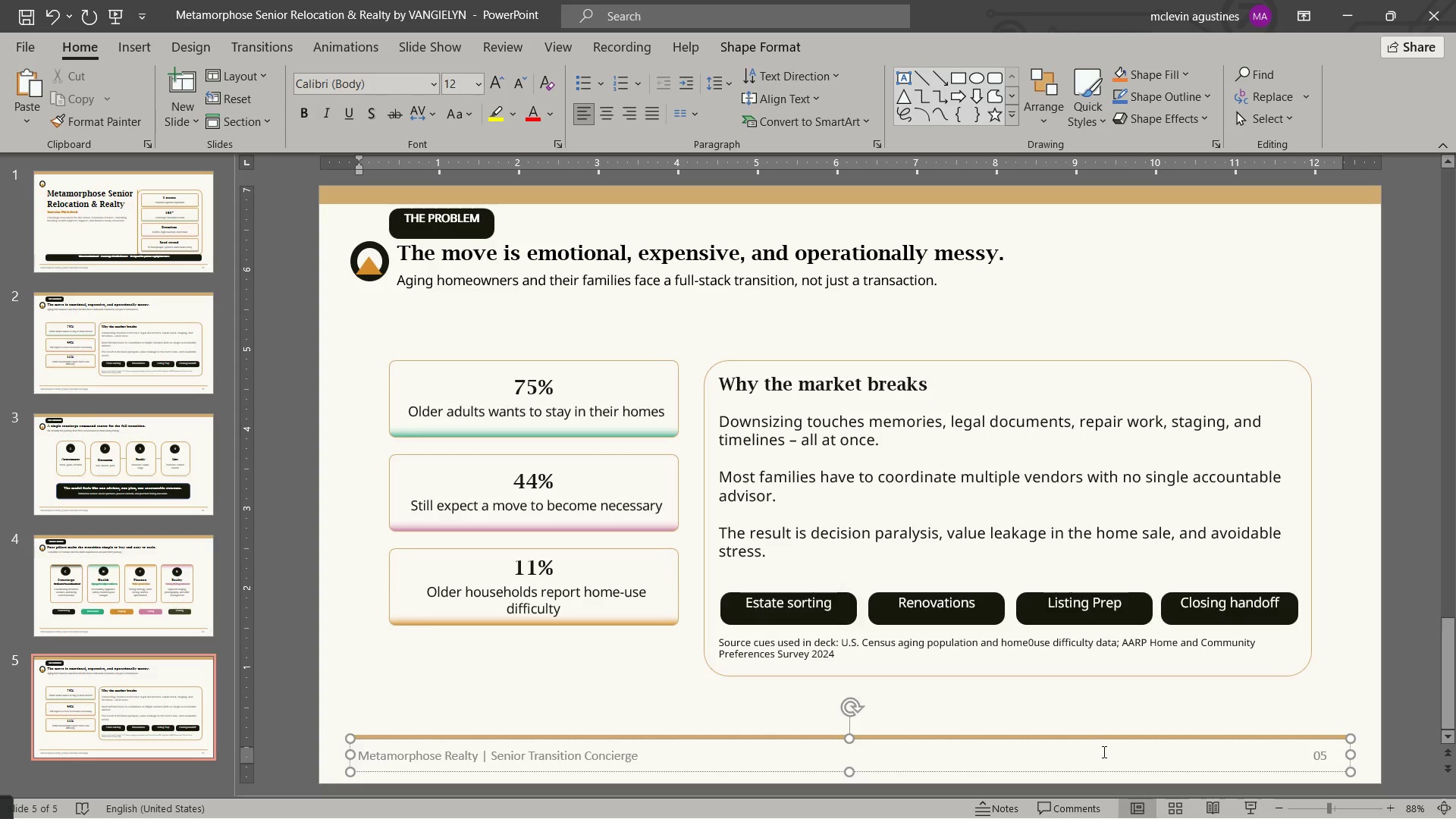 
key(Escape)
 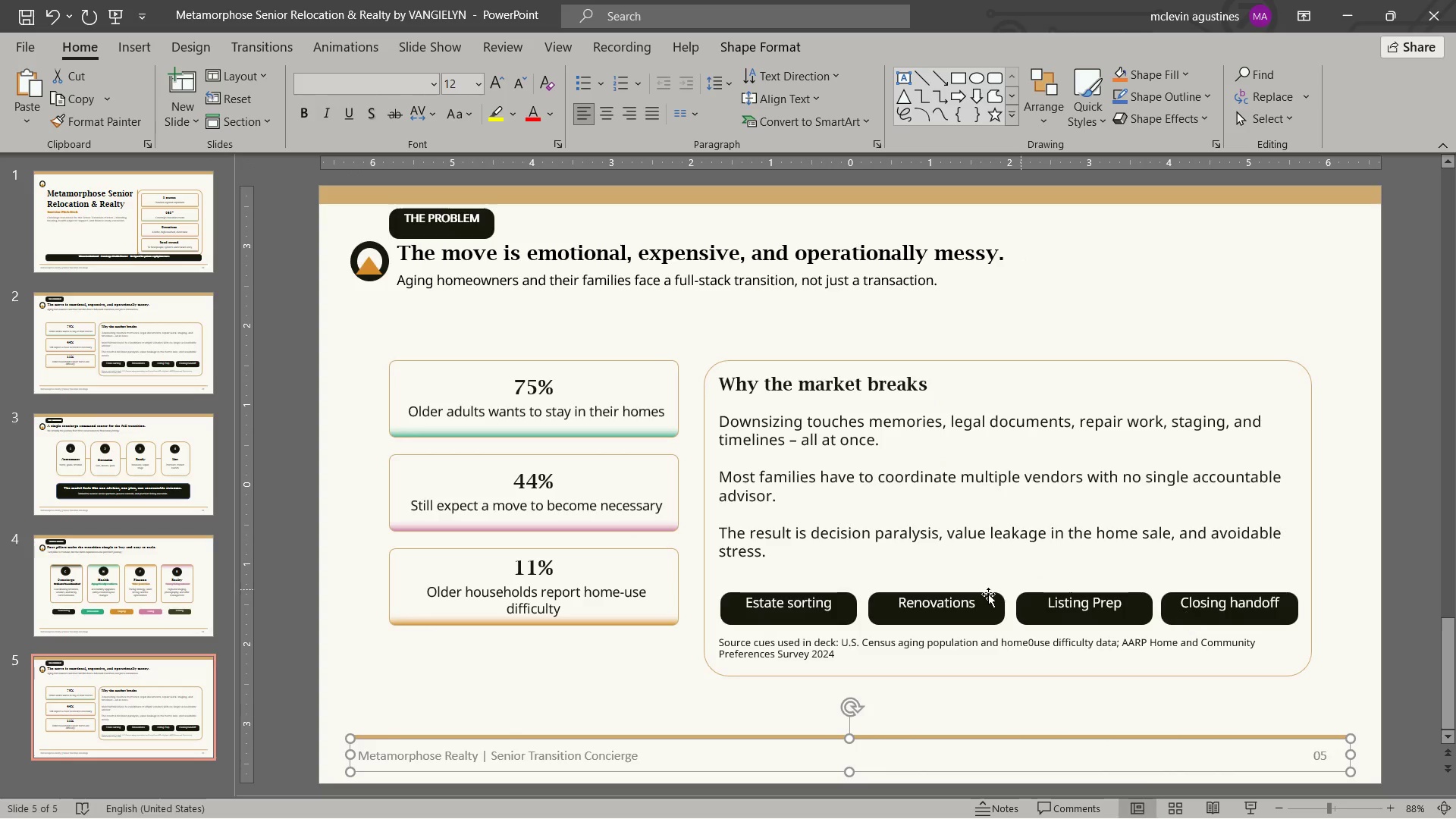 
key(Escape)
 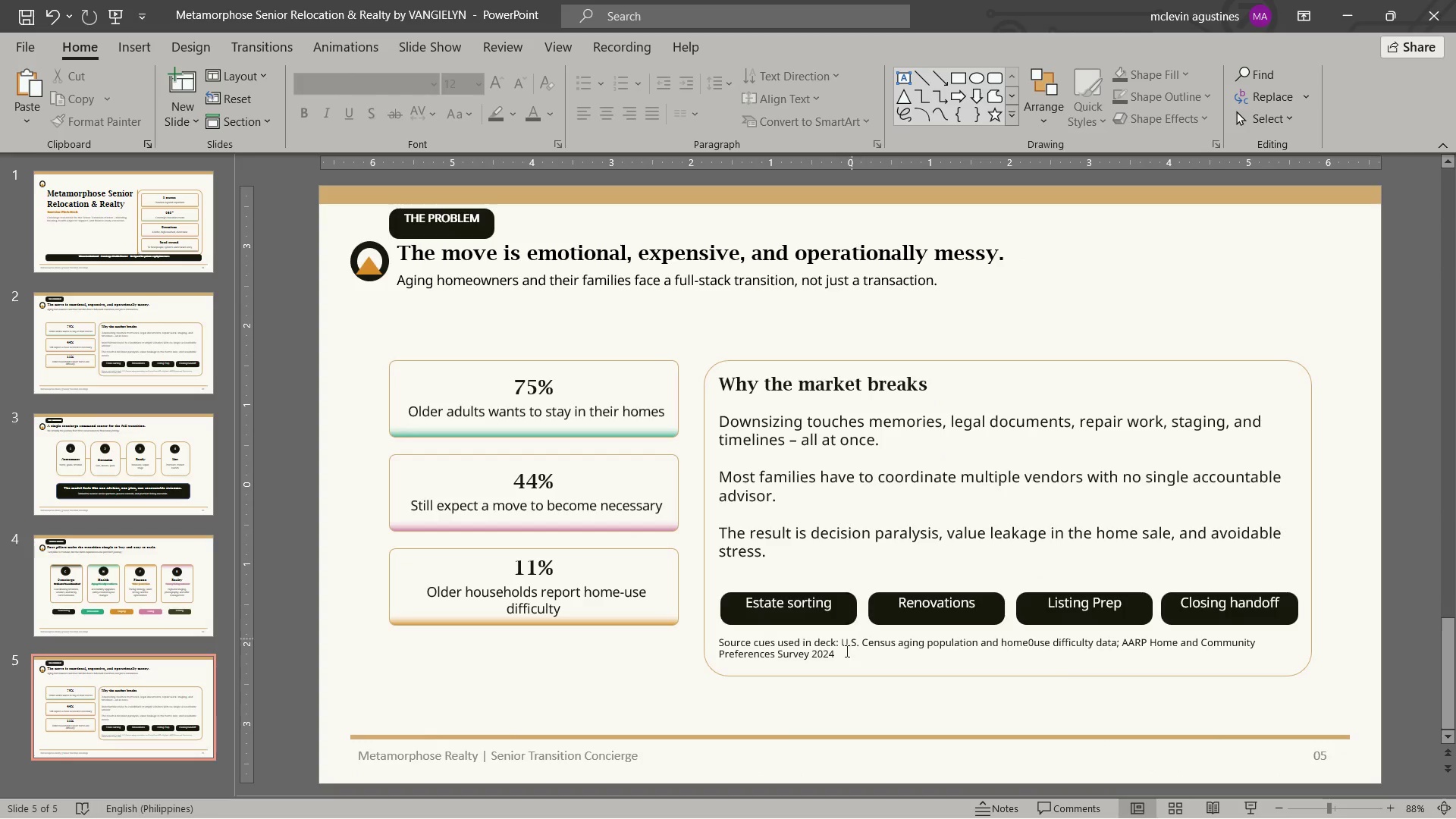 
left_click_drag(start_coordinate=[852, 639], to_coordinate=[845, 655])
 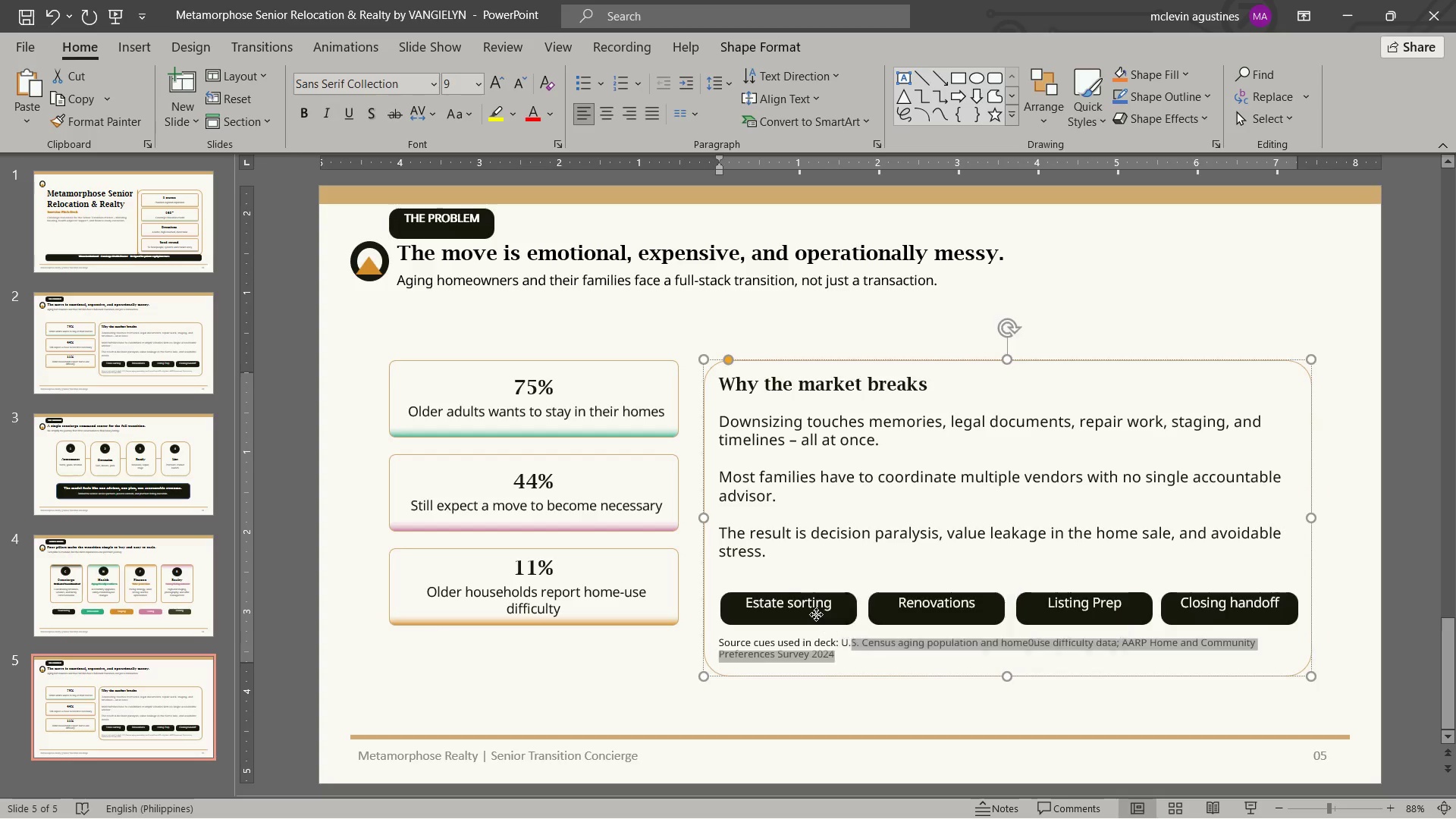 
left_click([816, 614])
 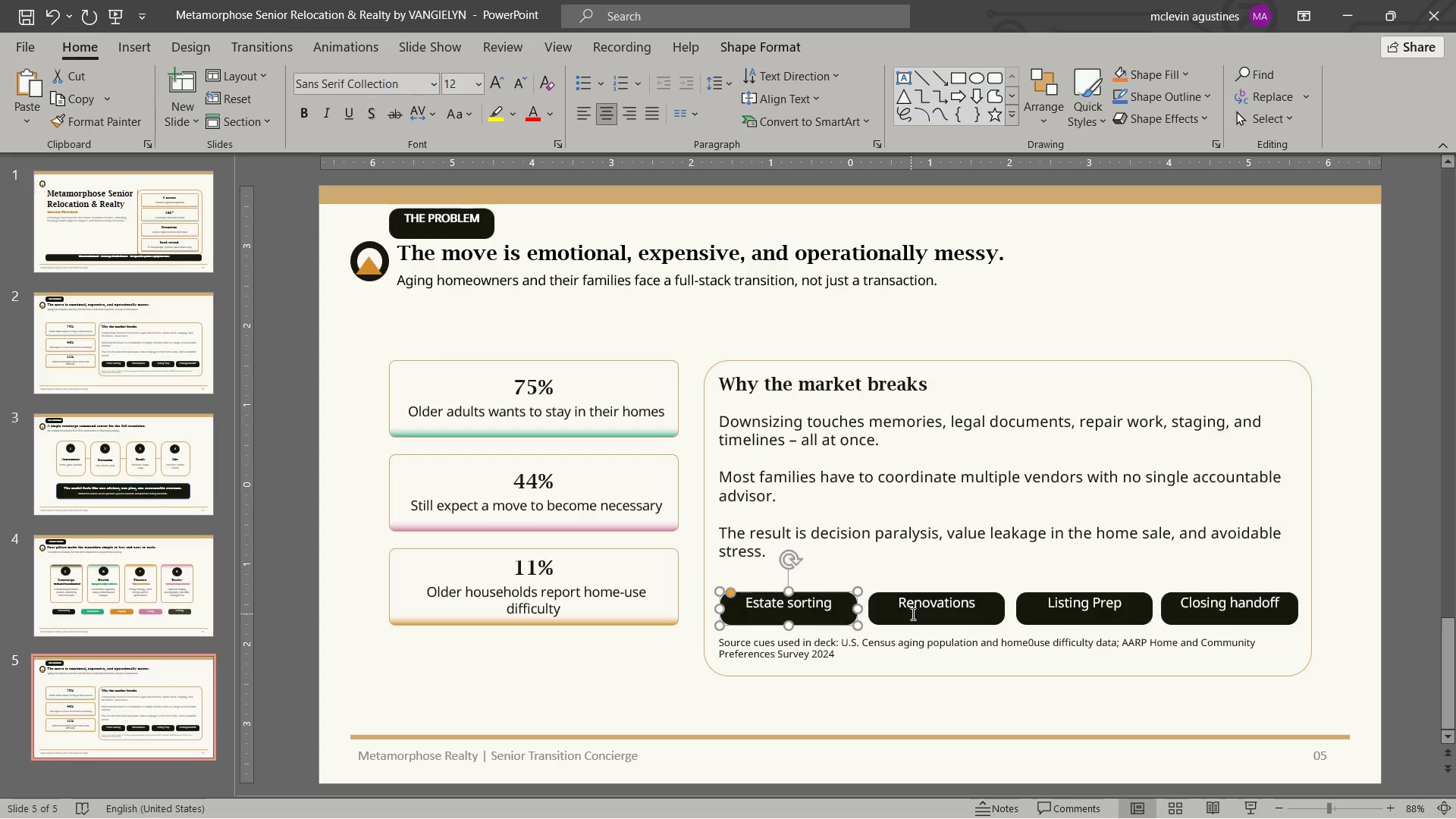 
hold_key(key=ShiftLeft, duration=1.11)
double_click([912, 613])
 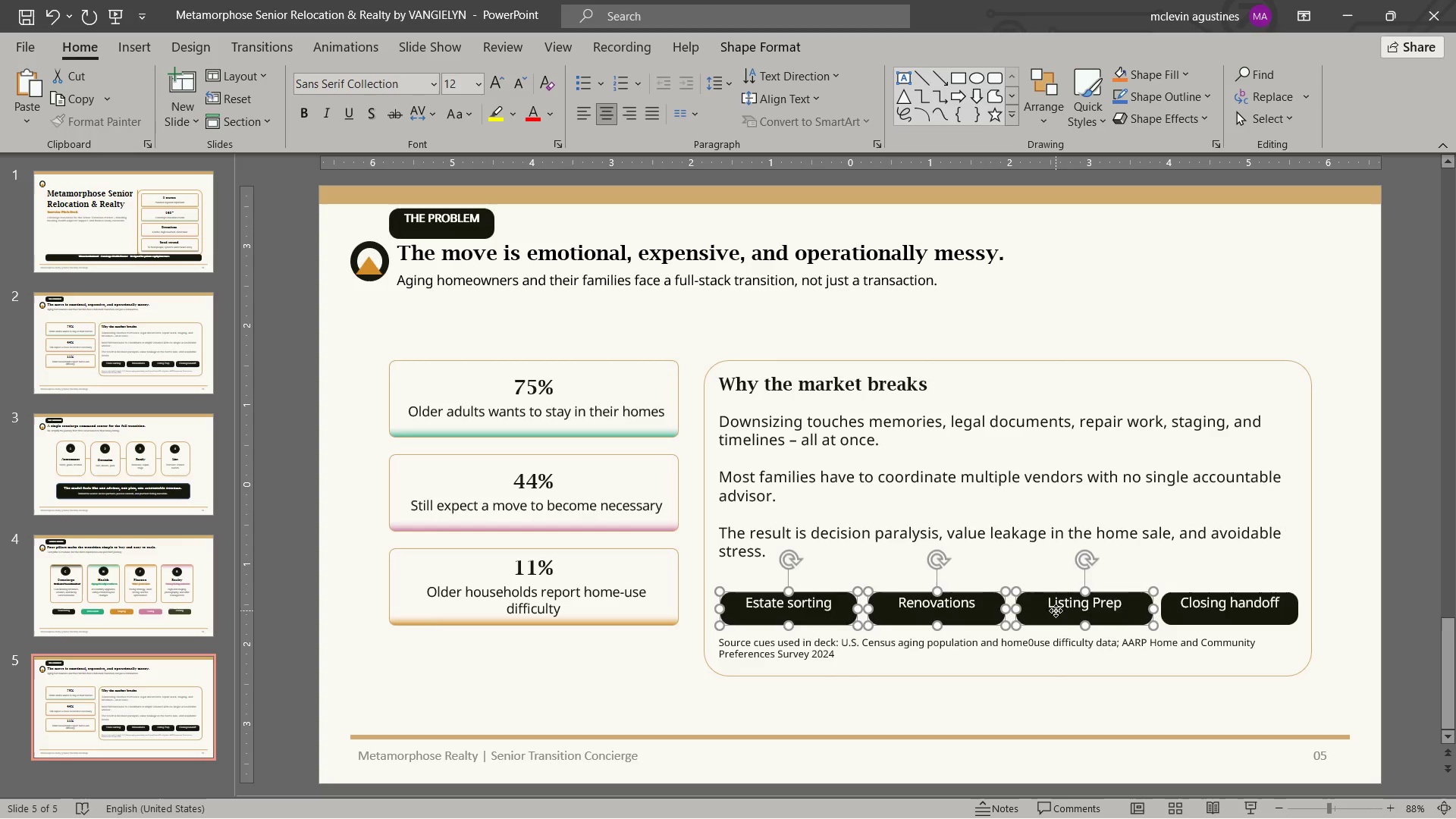 
triple_click([1056, 610])
 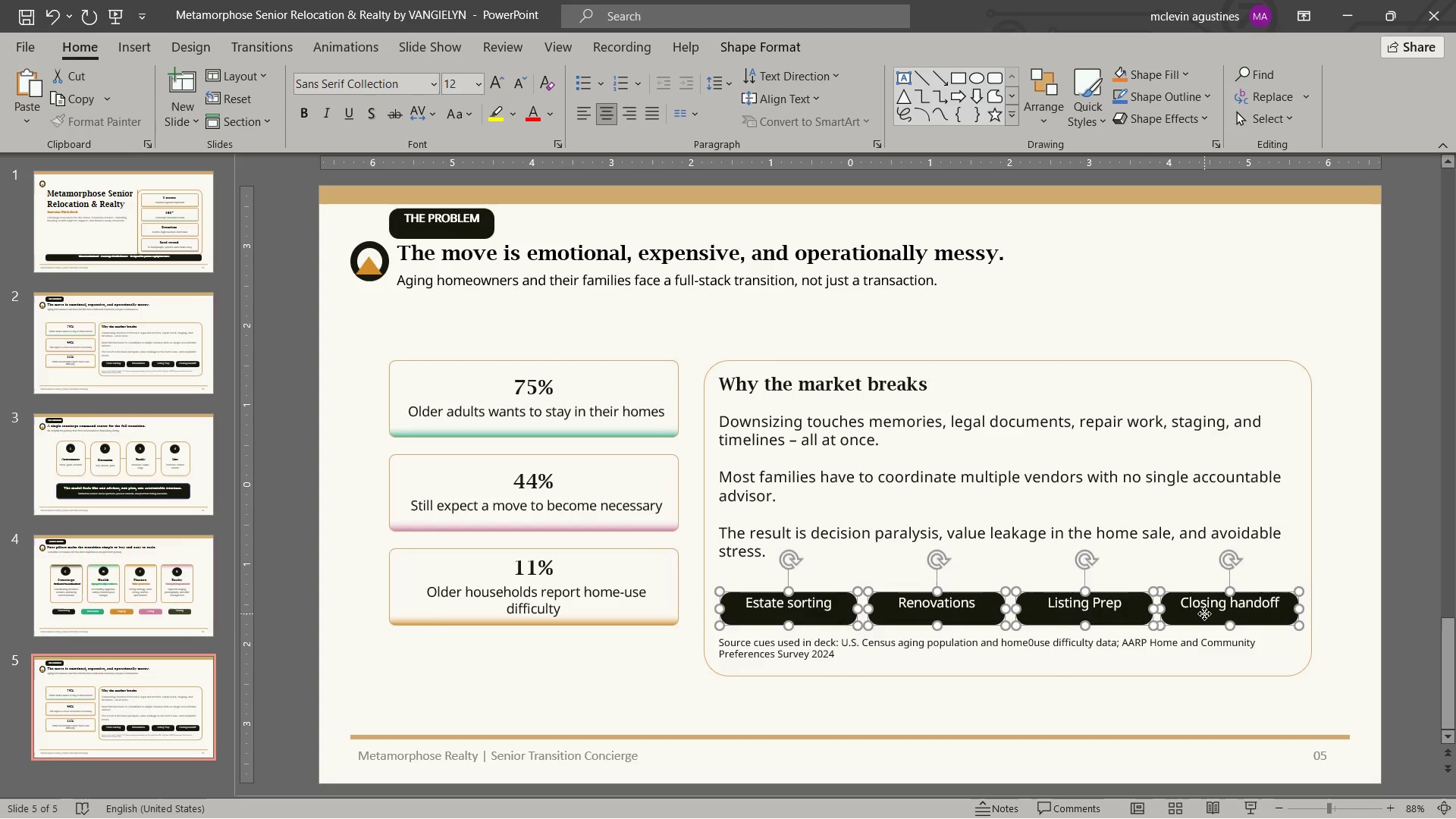 
triple_click([1204, 613])
 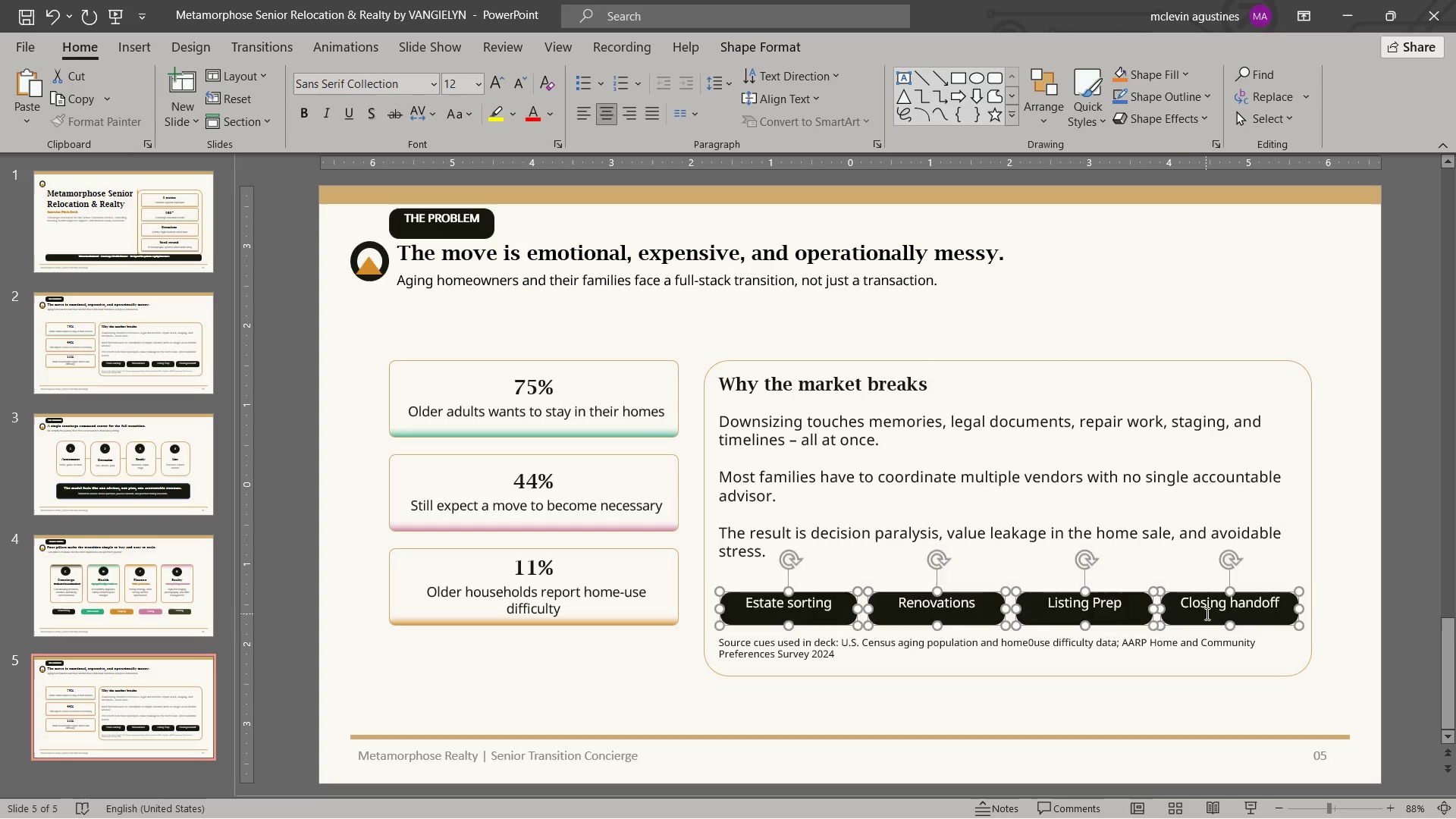 
key(Delete)
 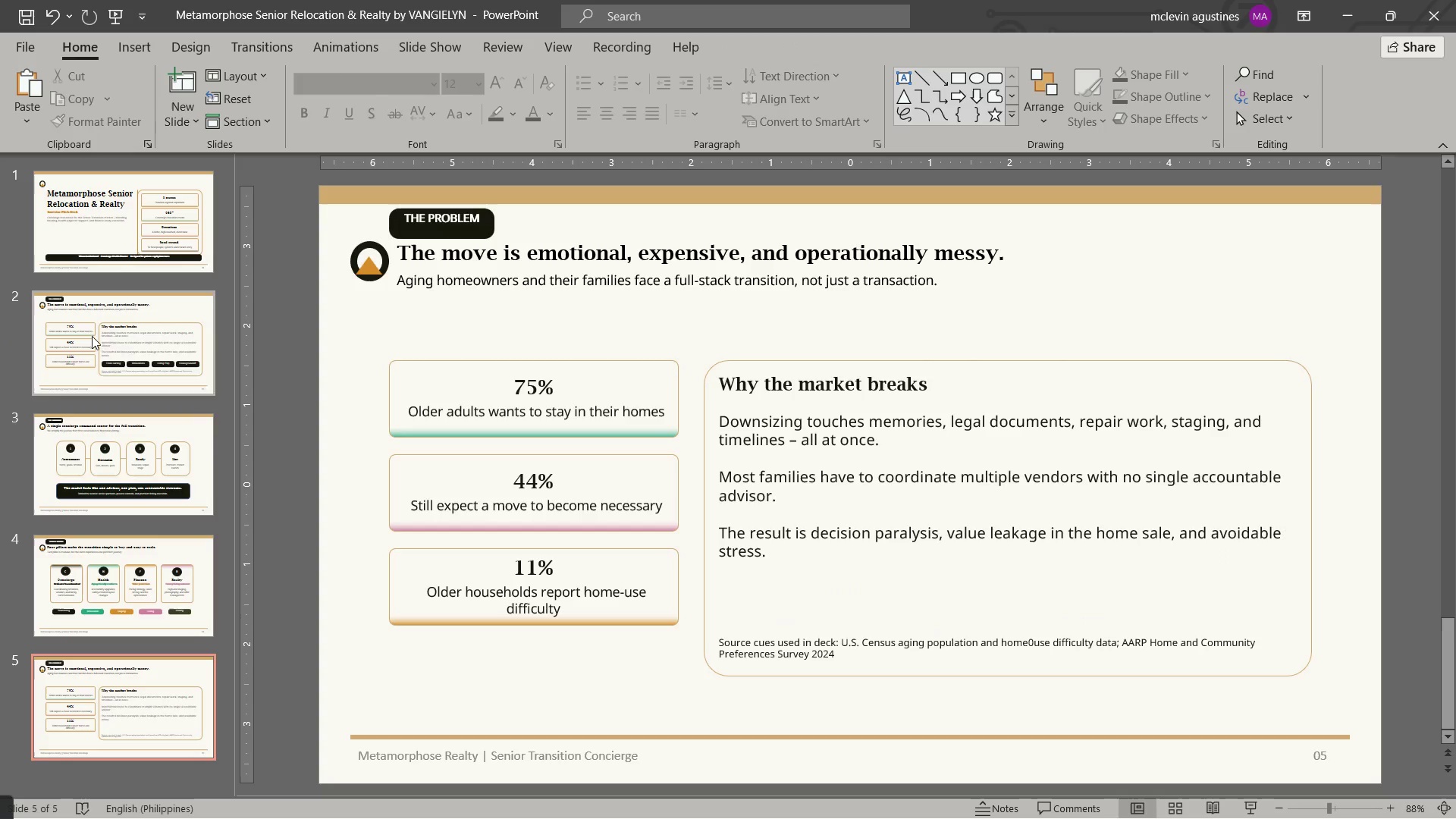 
wait(7.83)
 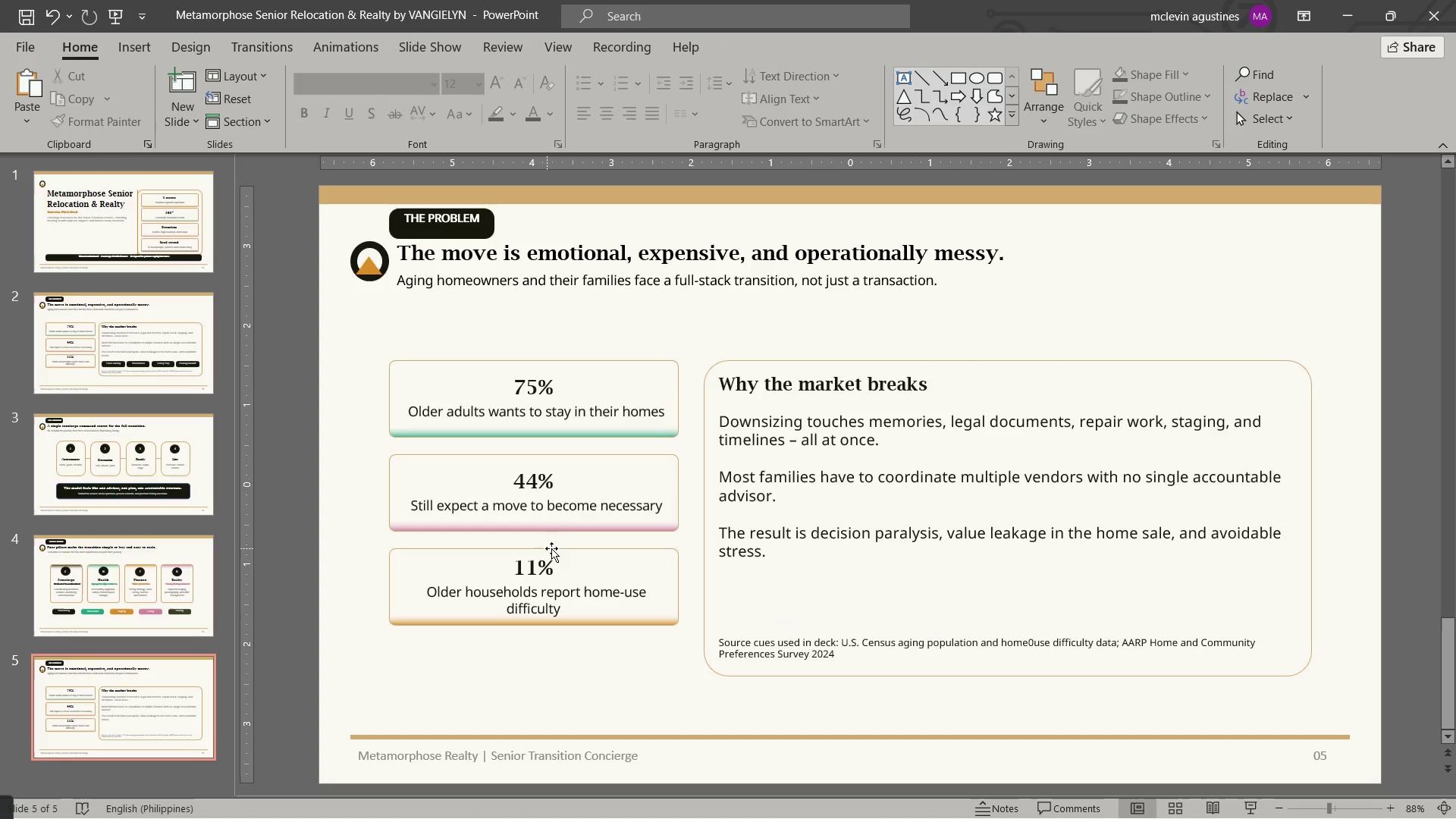 
left_click([206, 221])
 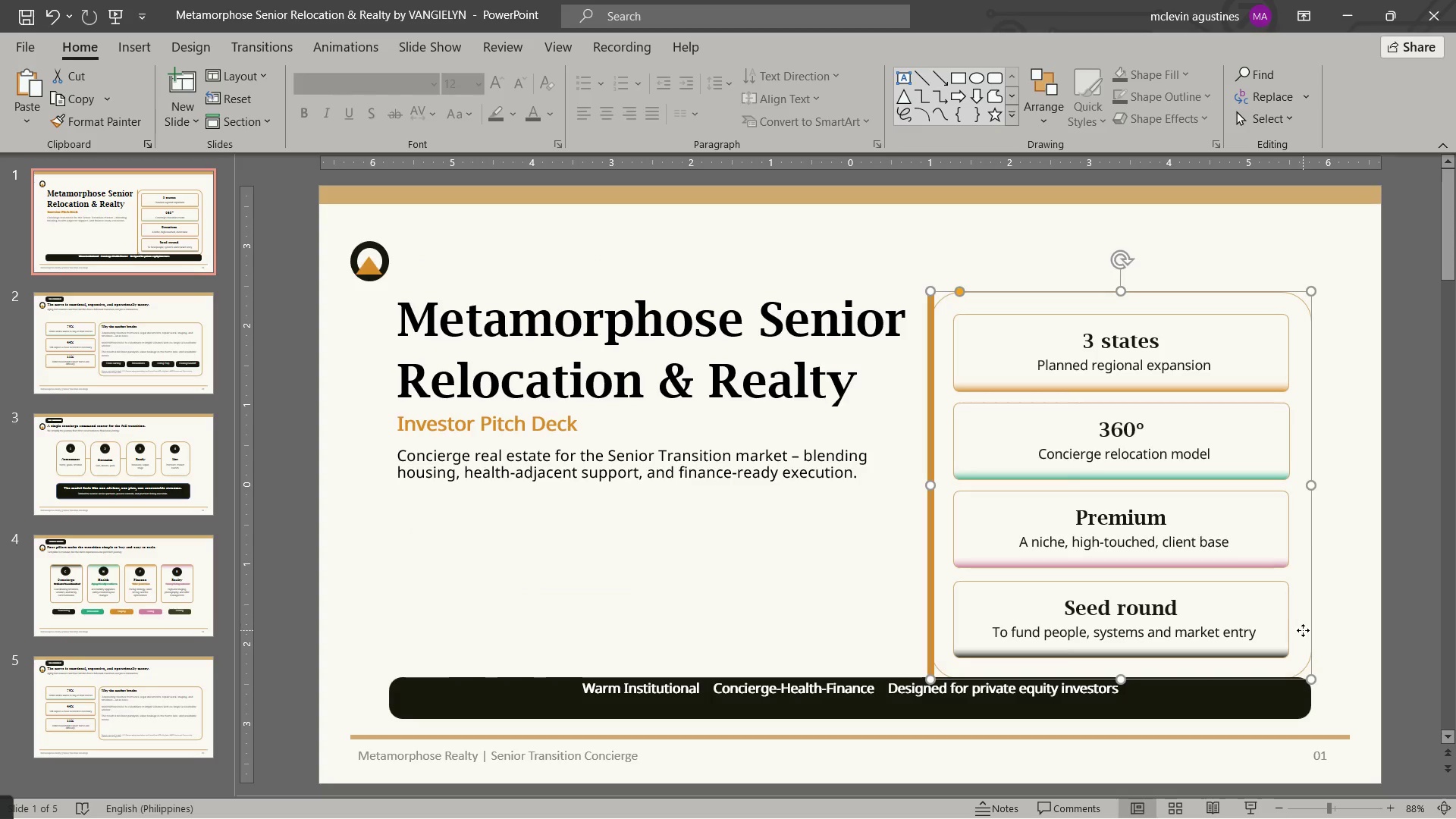 
double_click([1261, 618])
 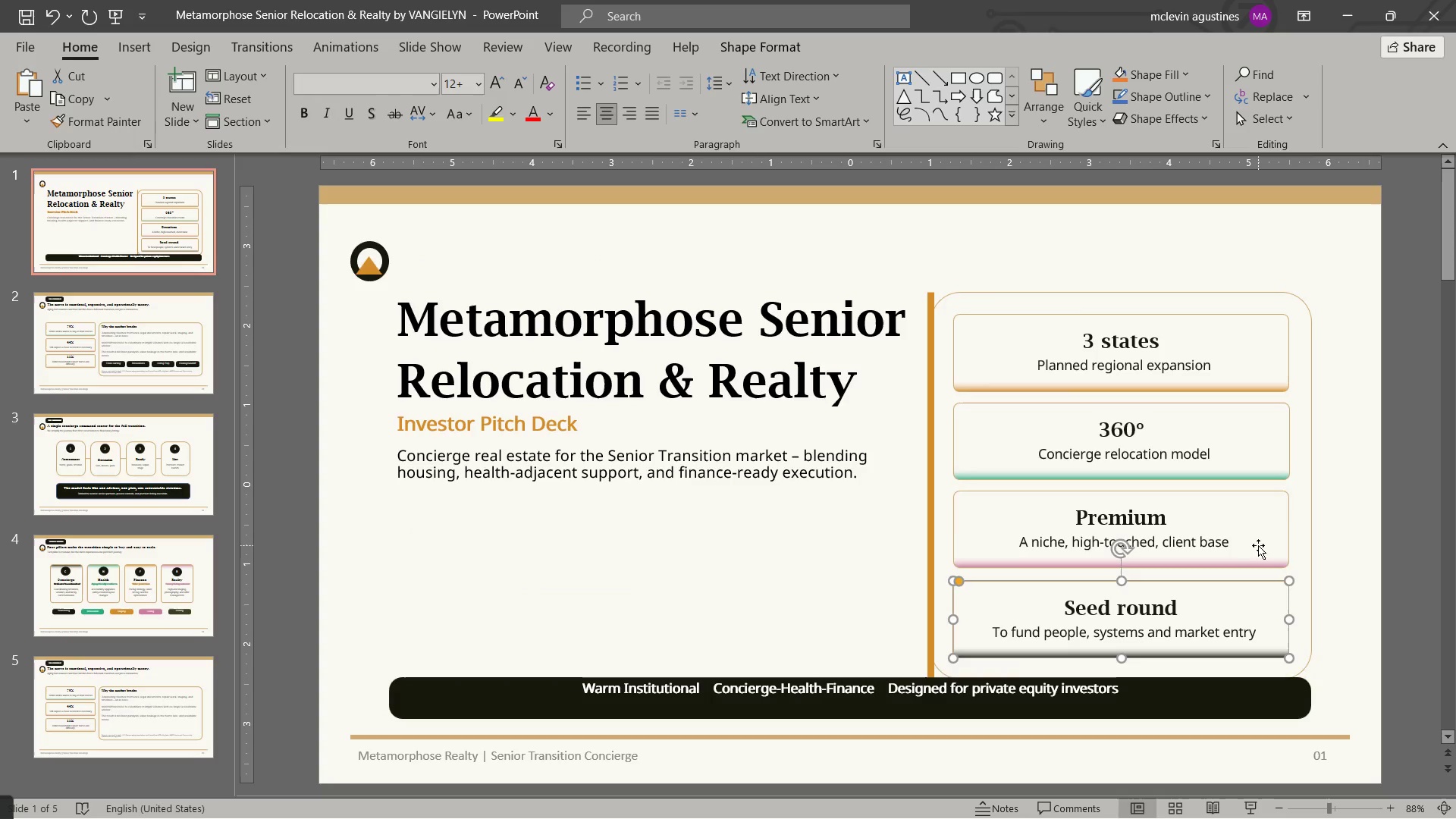 
hold_key(key=ShiftLeft, duration=2.67)
triple_click([1258, 545])
 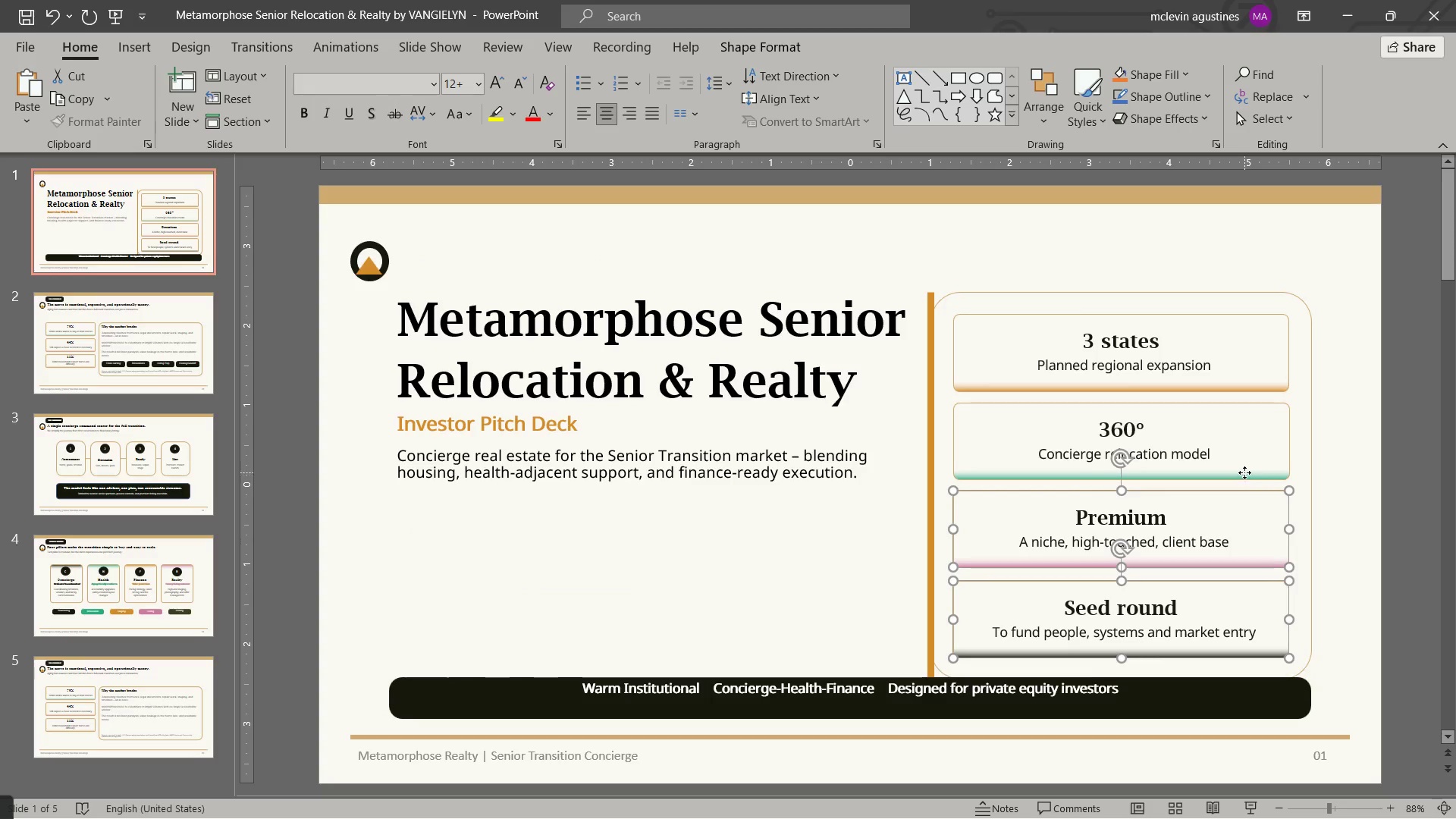 
triple_click([1244, 472])
 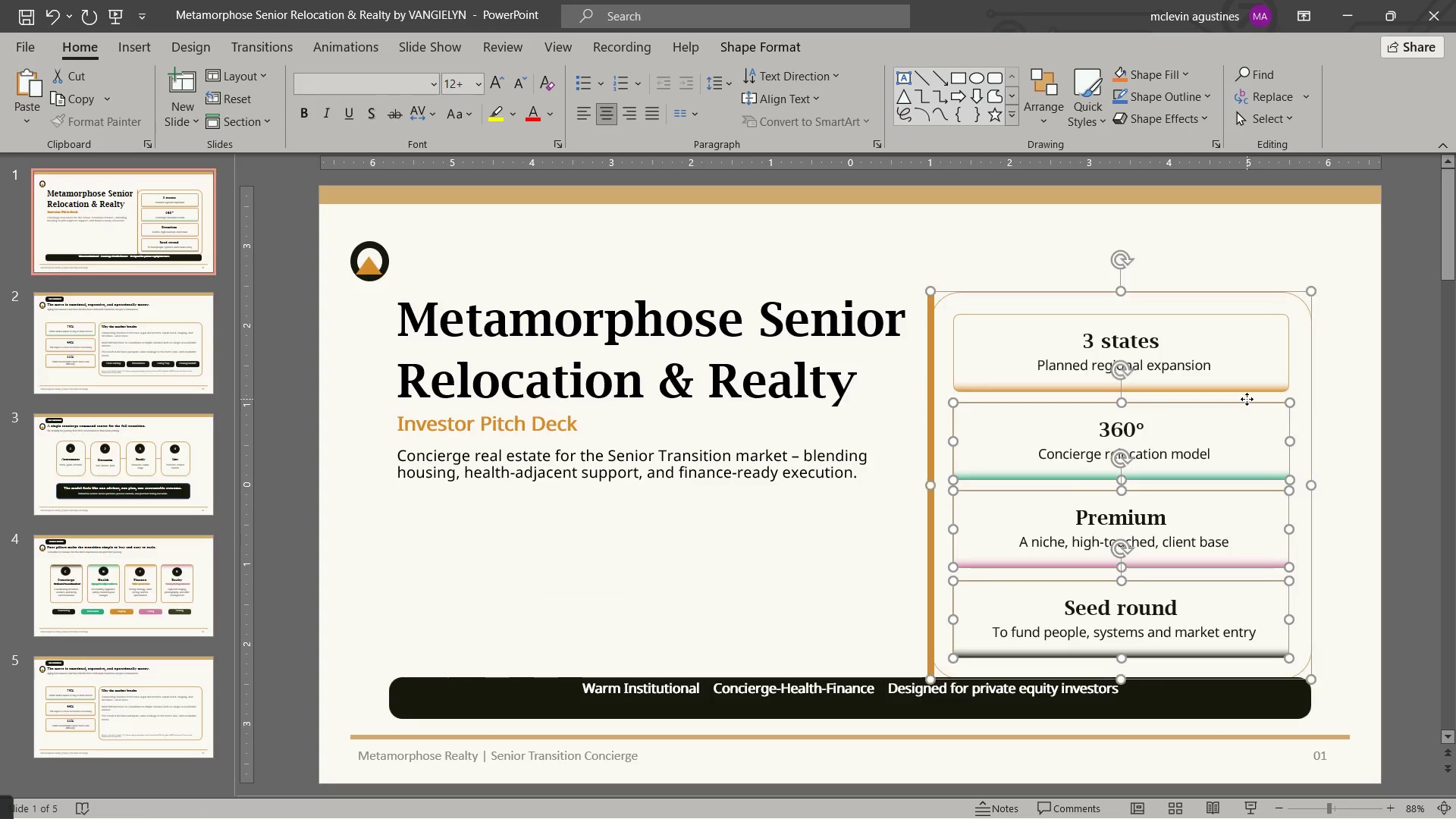 
triple_click([1247, 399])
 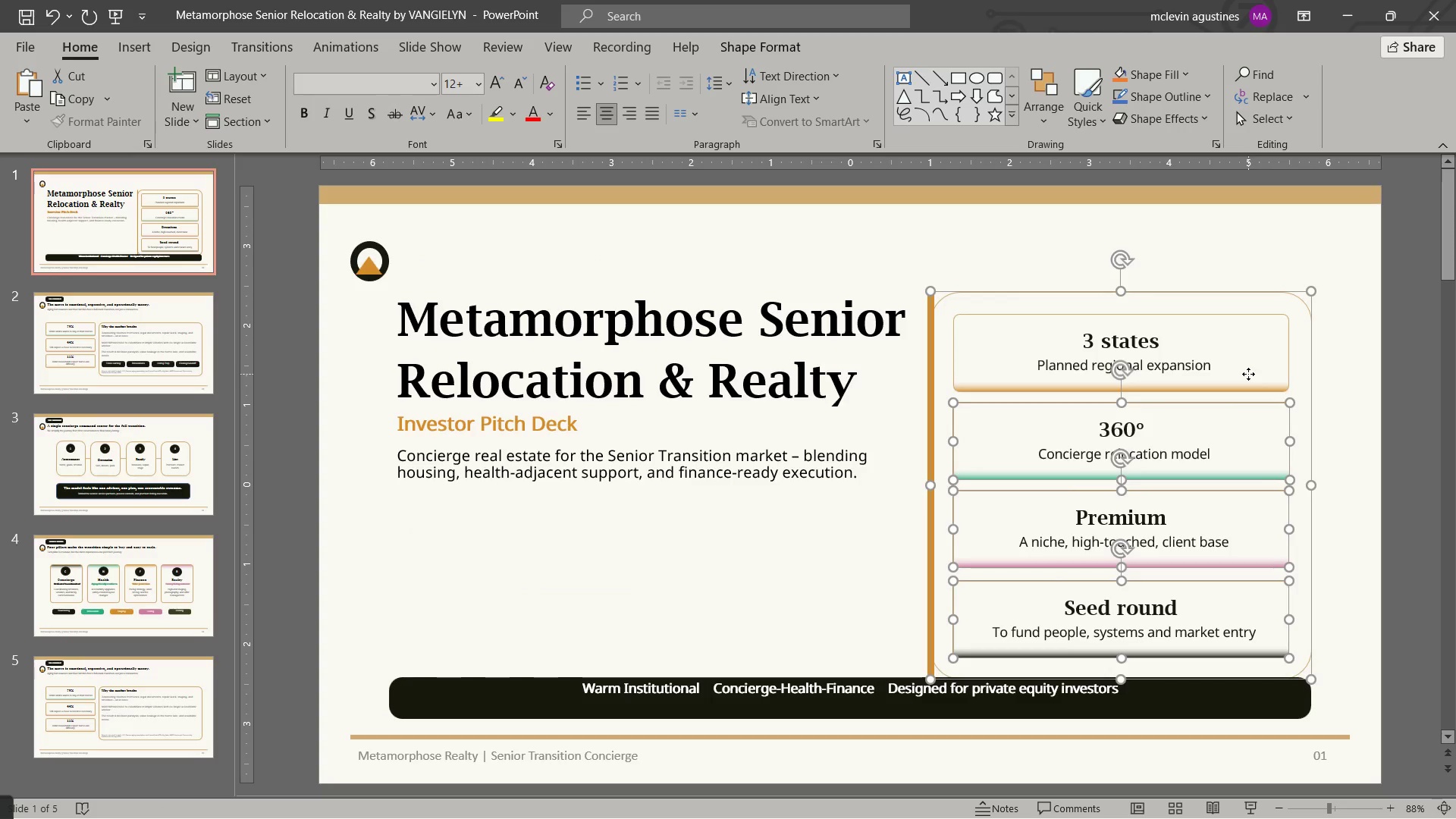 
left_click([1248, 374])
 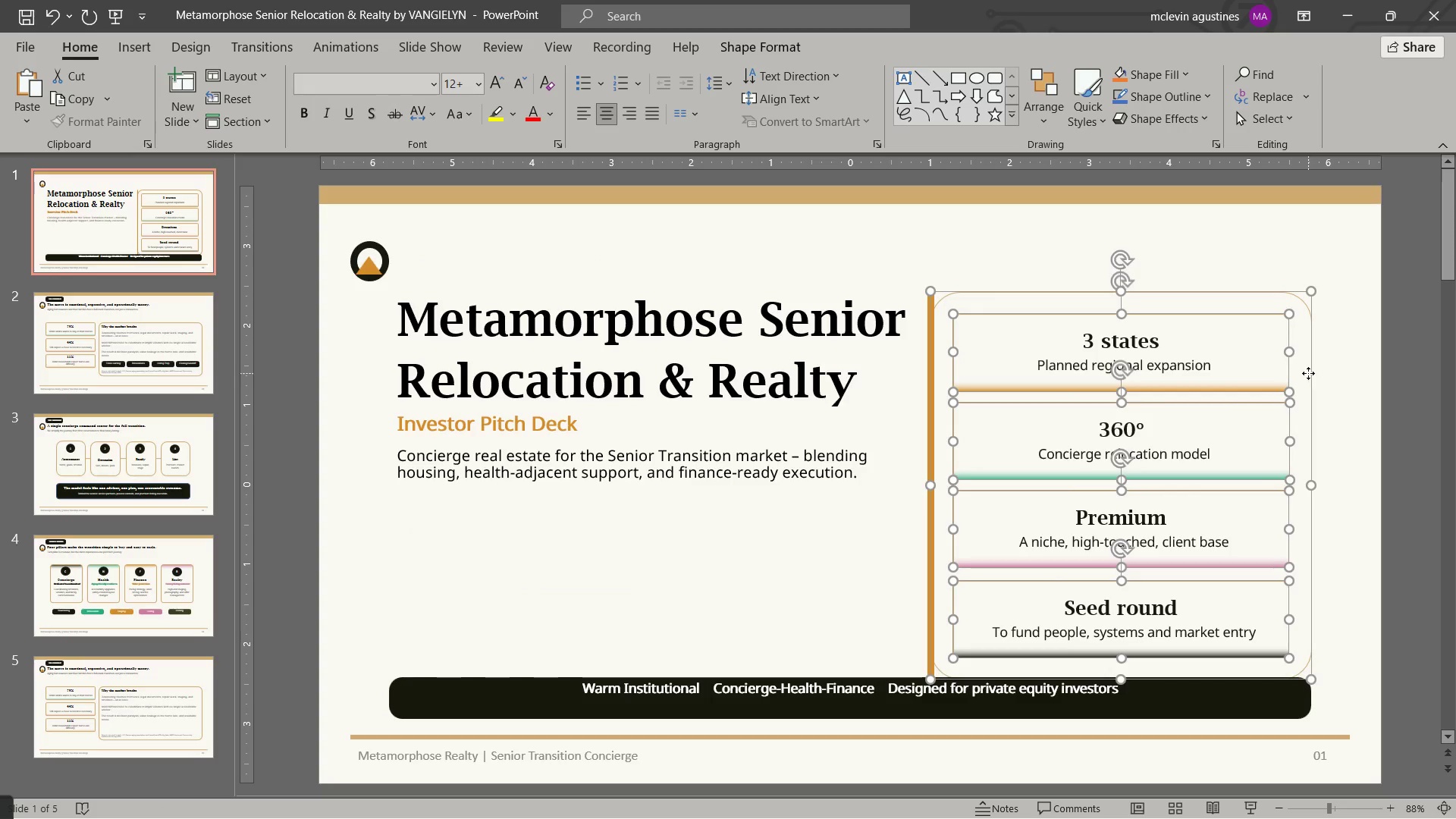 
left_click([1308, 373])
 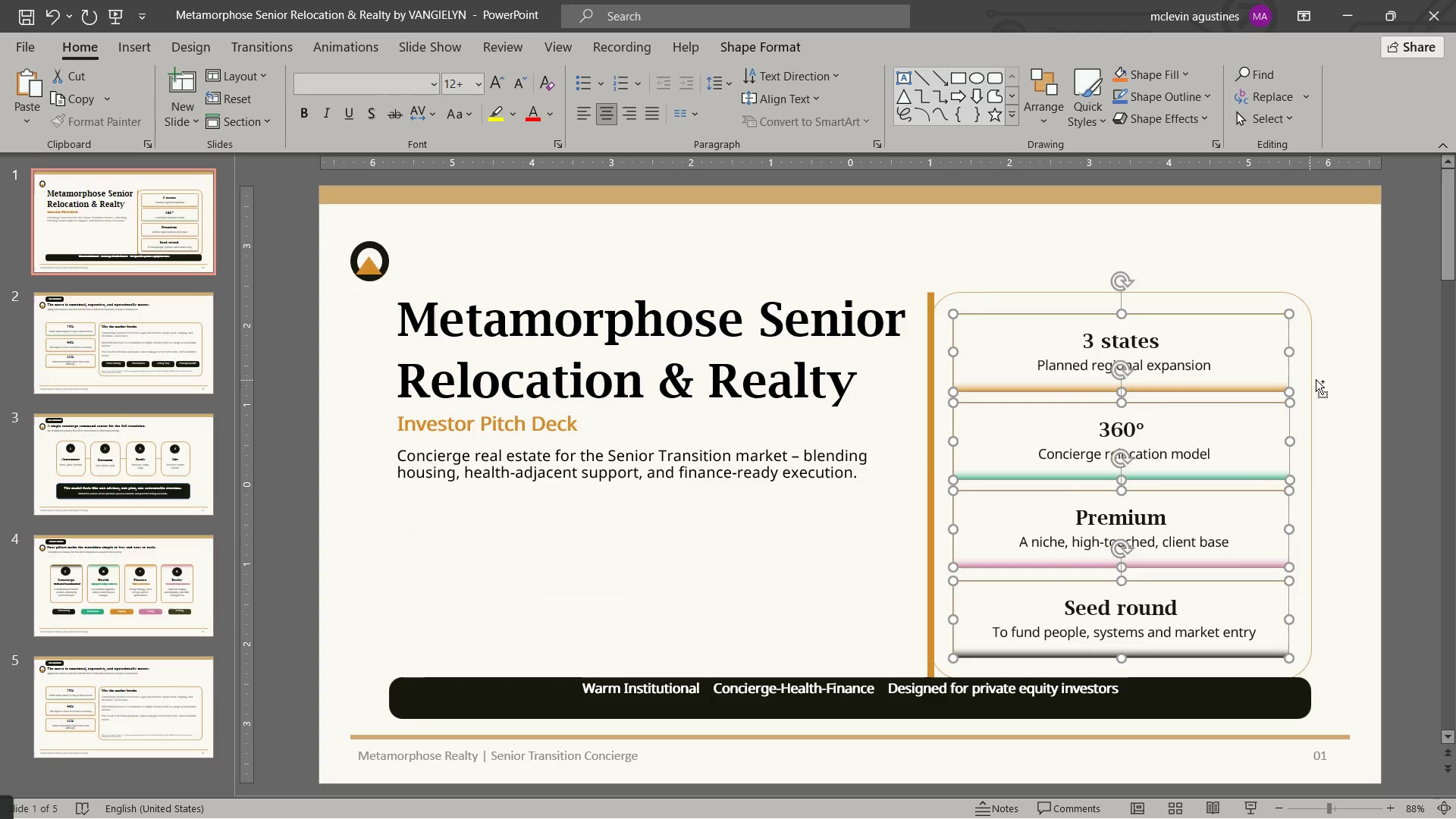 
key(Control+C)
 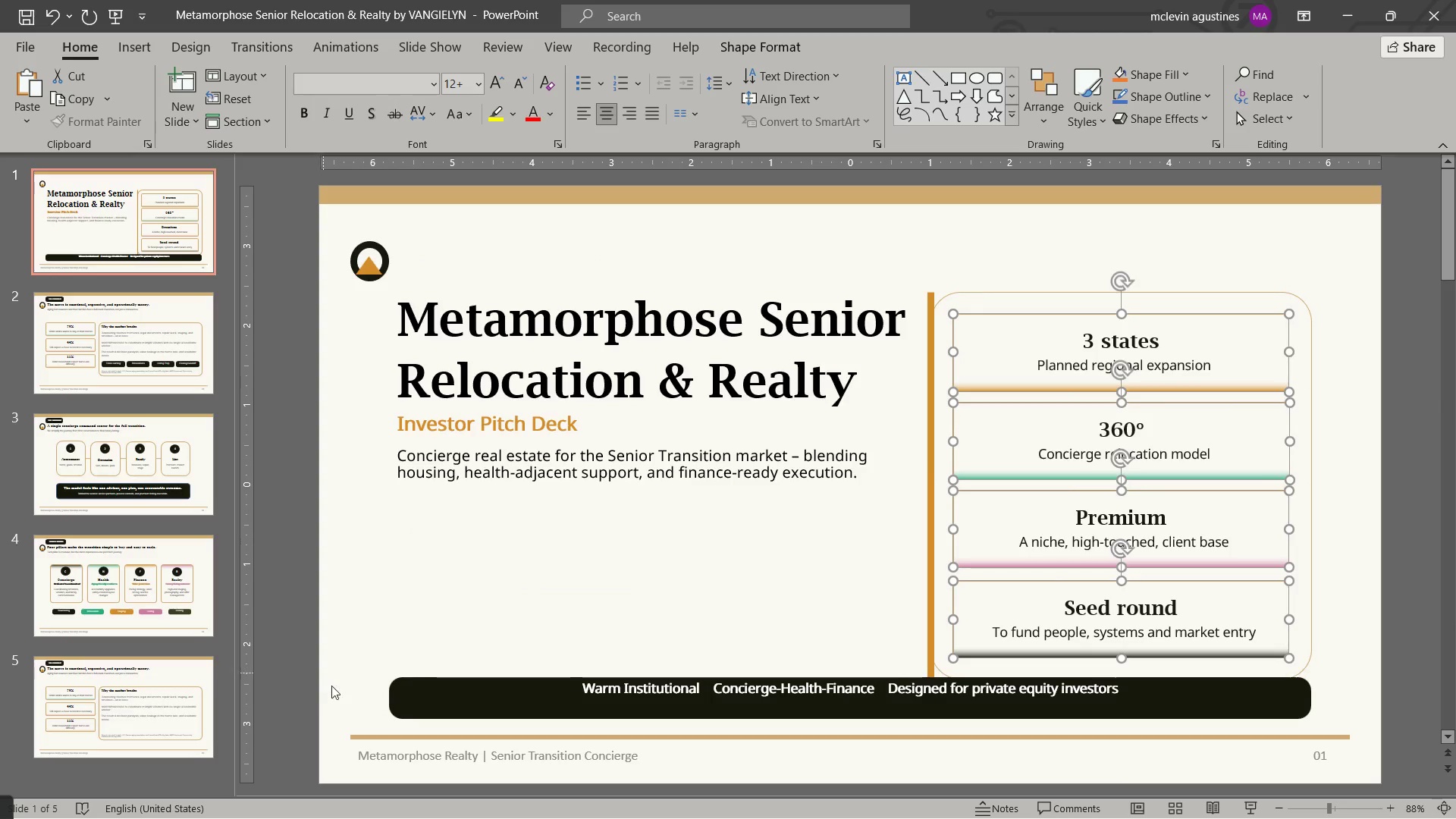 
scroll: coordinate [505, 623], scroll_direction: down, amount: 9.0
 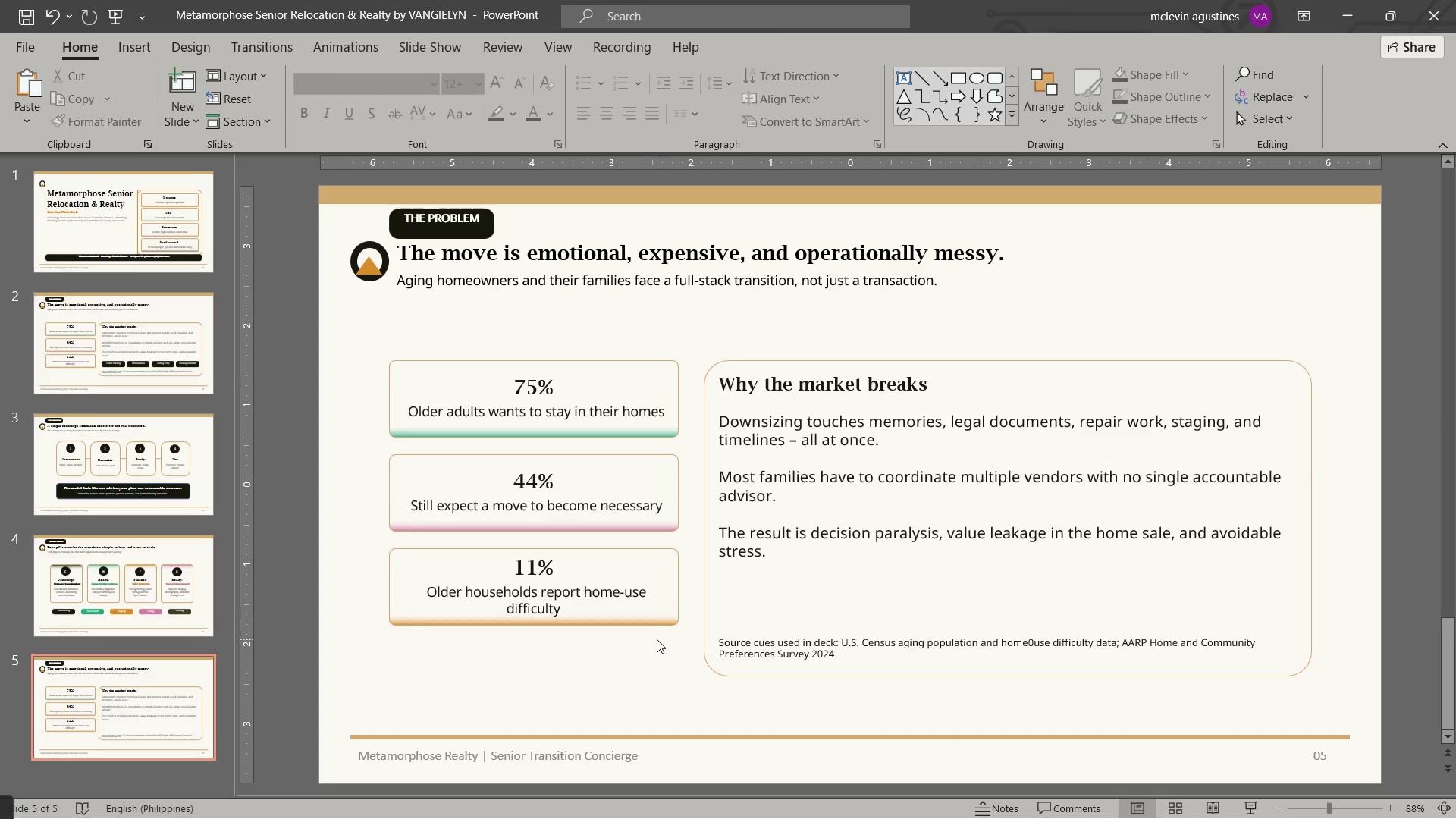 
key(Control+ControlLeft)
 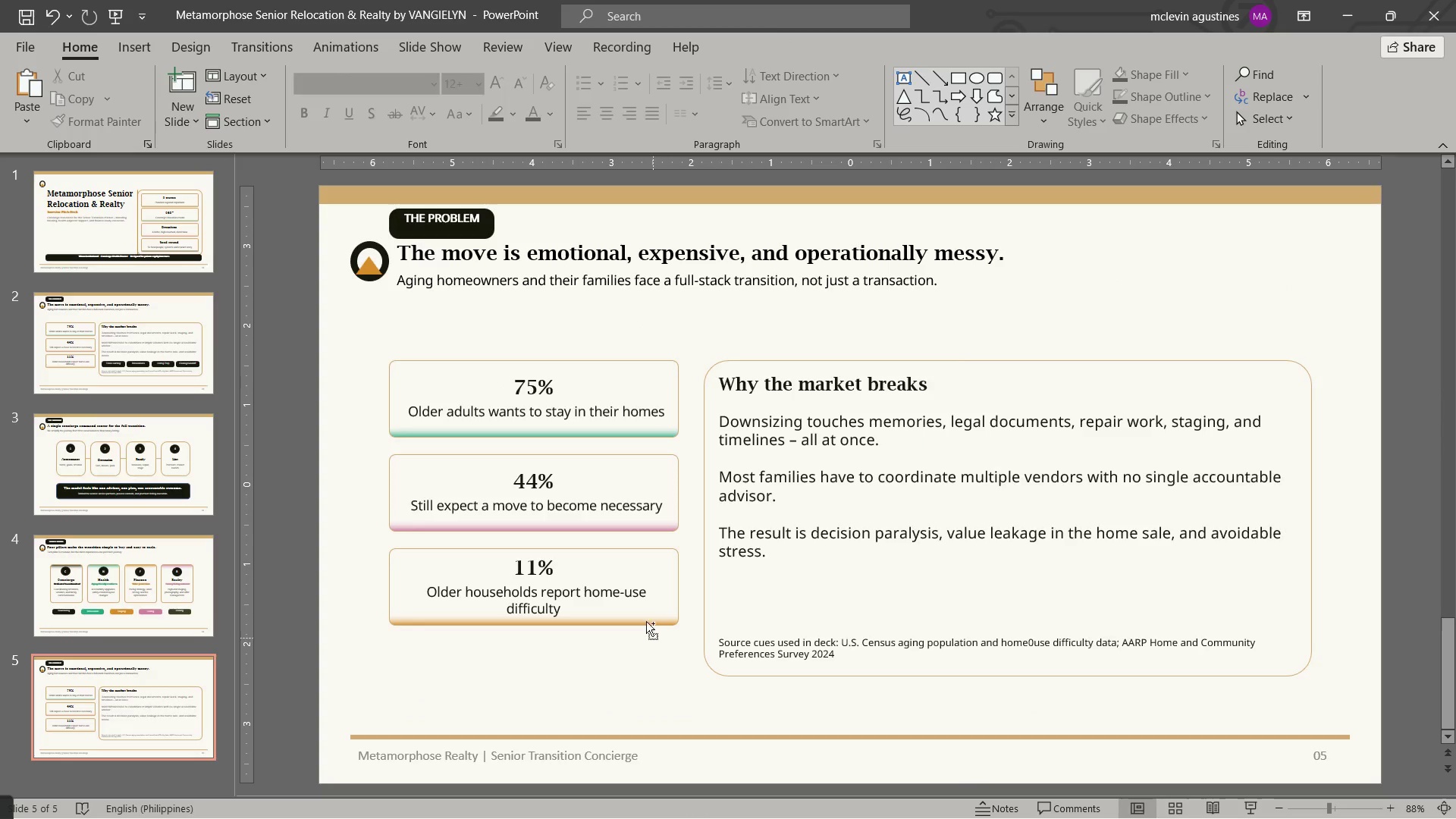 
key(Control+V)
 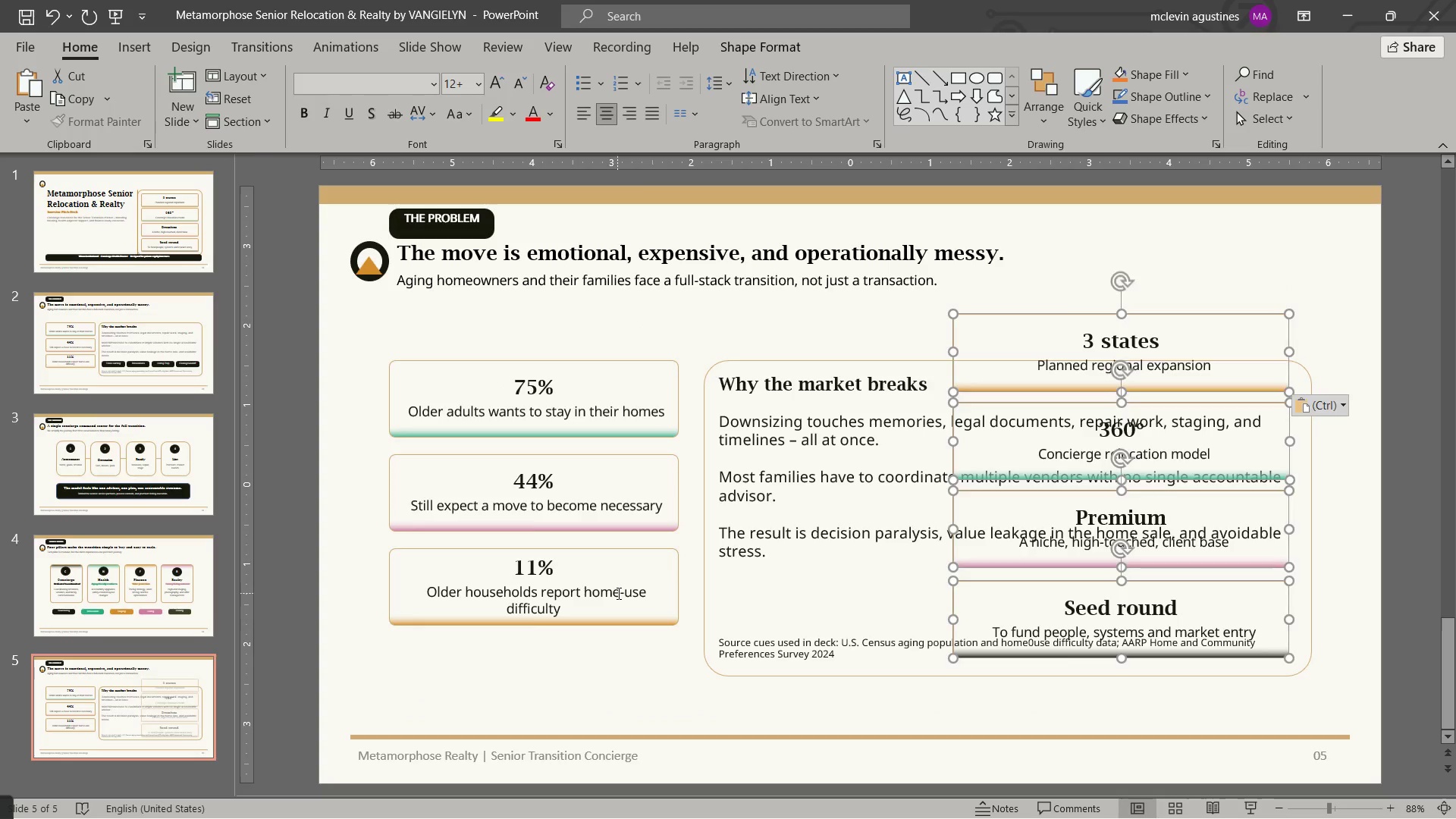 
left_click([617, 593])
 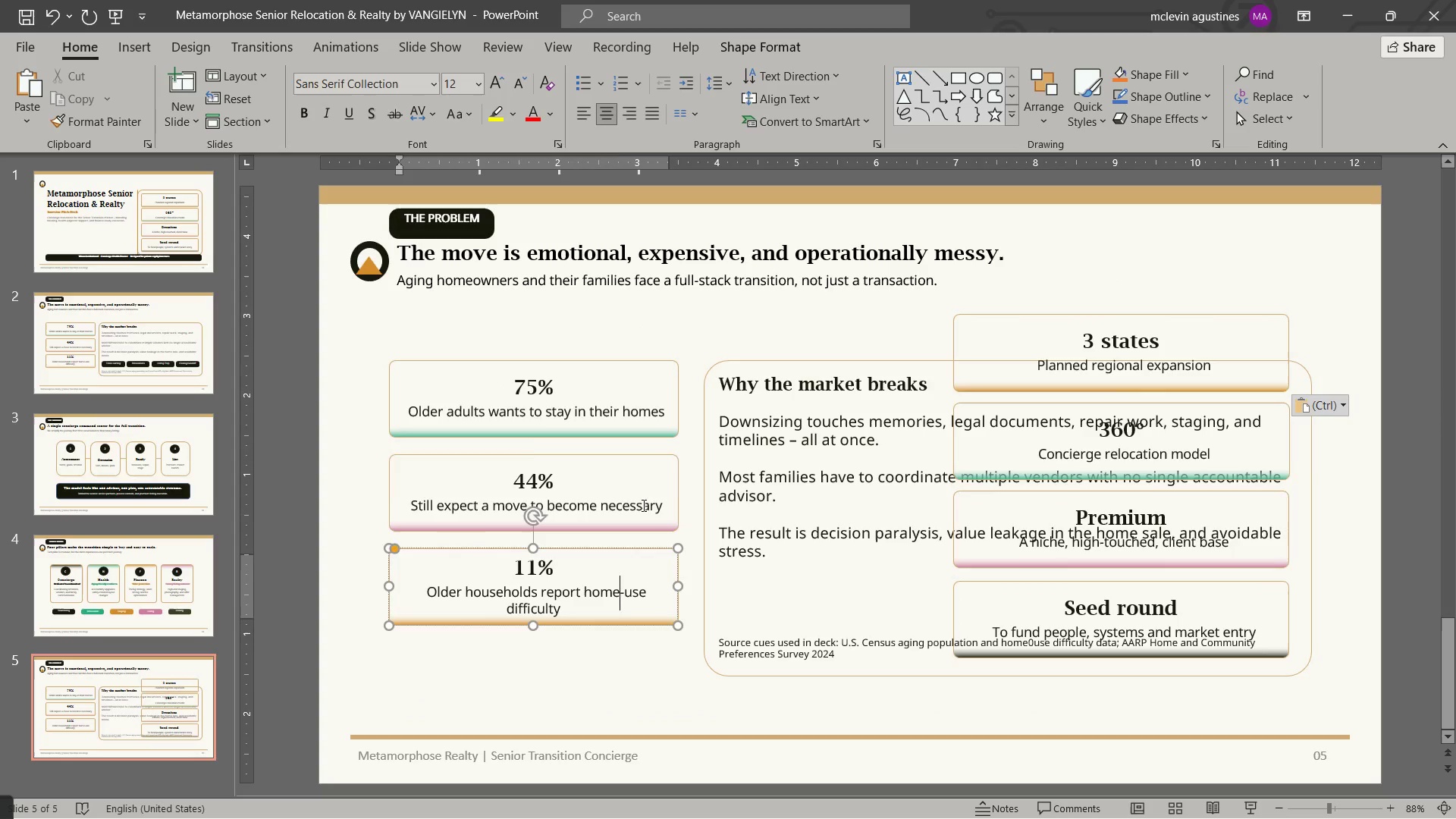 
hold_key(key=ShiftLeft, duration=1.38)
triple_click([645, 453])
 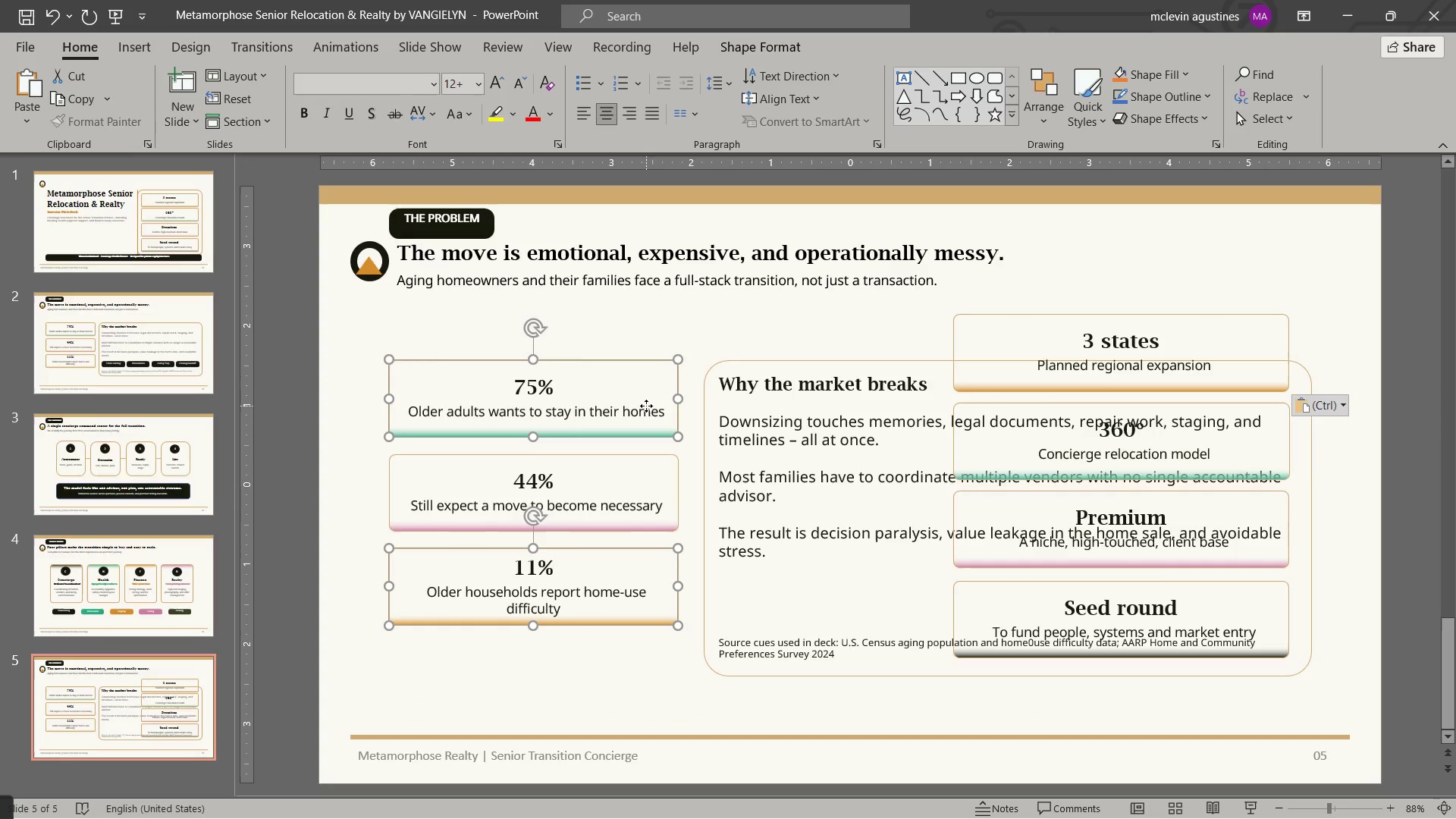 
triple_click([646, 406])
 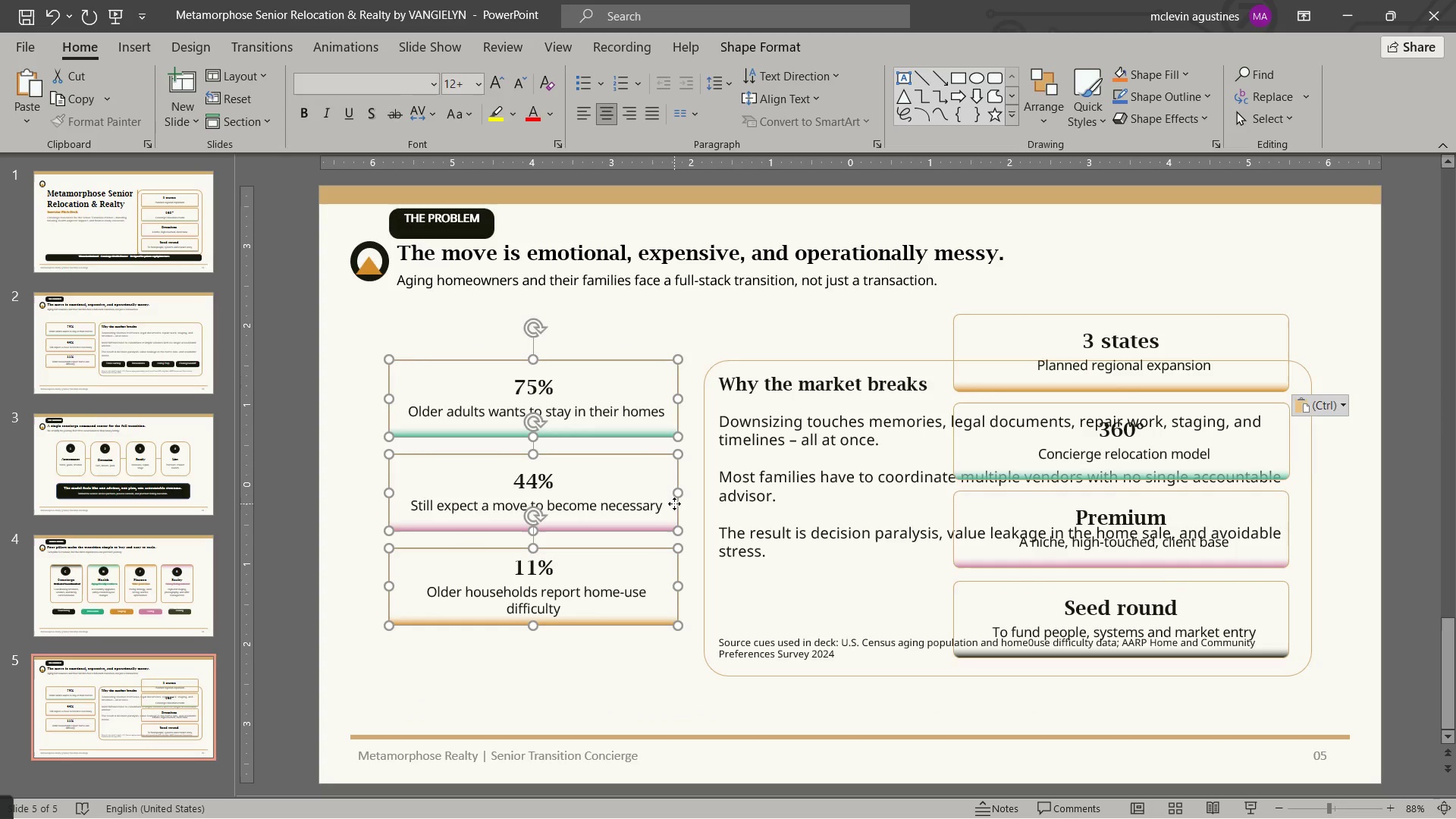 
triple_click([674, 504])
 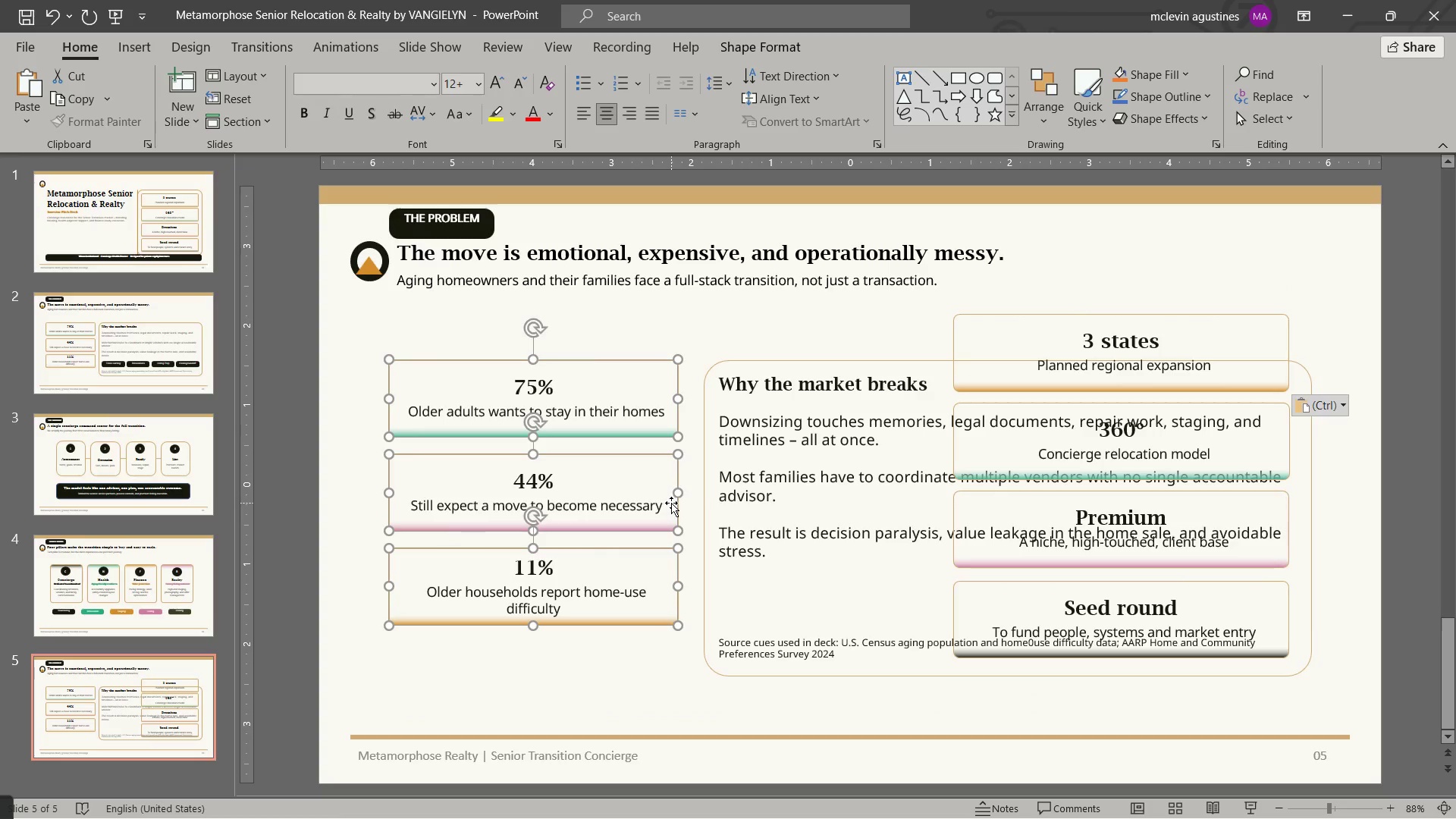 
key(Delete)
 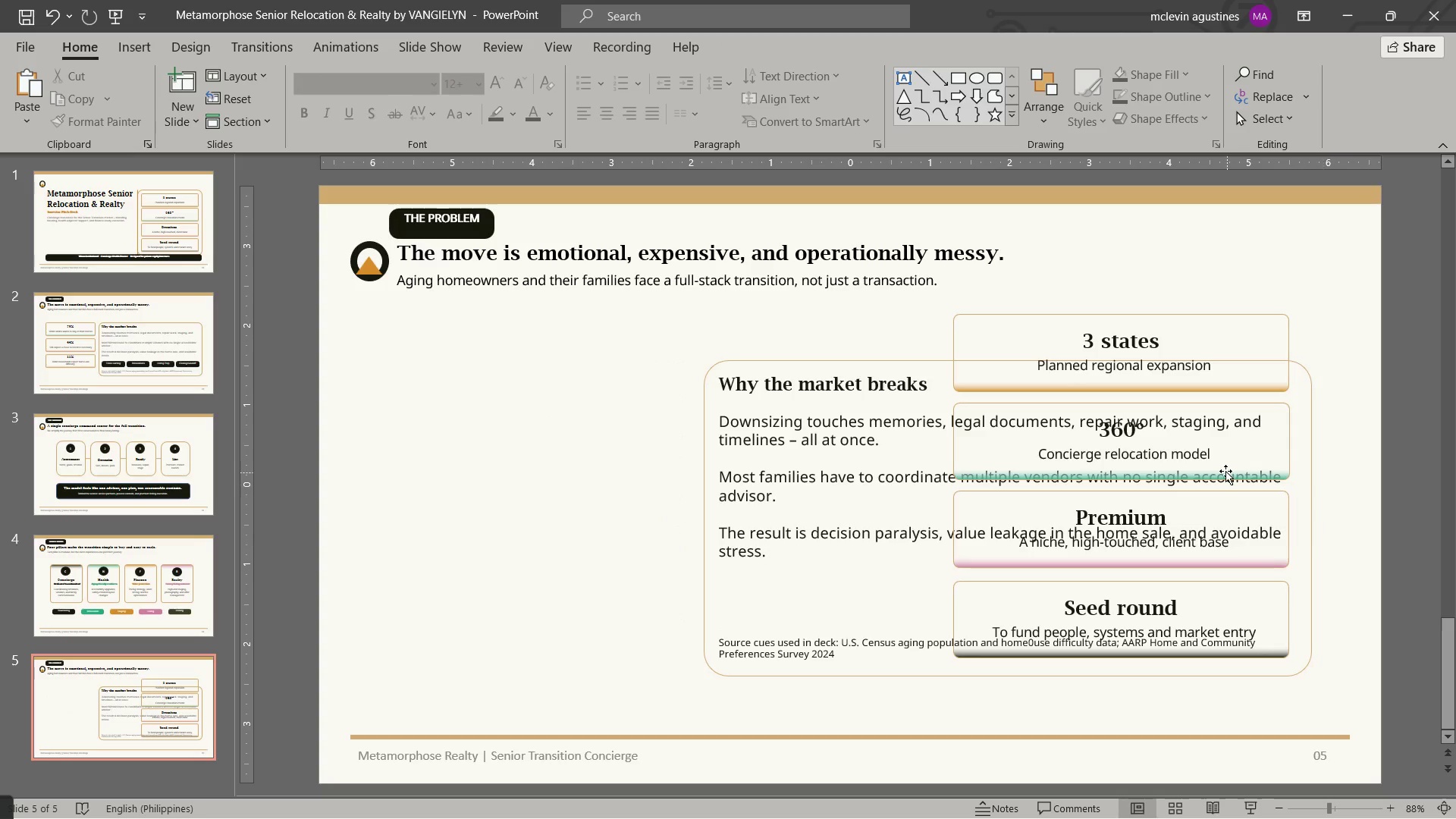 
hold_key(key=ShiftLeft, duration=1.55)
left_click([1250, 378])
 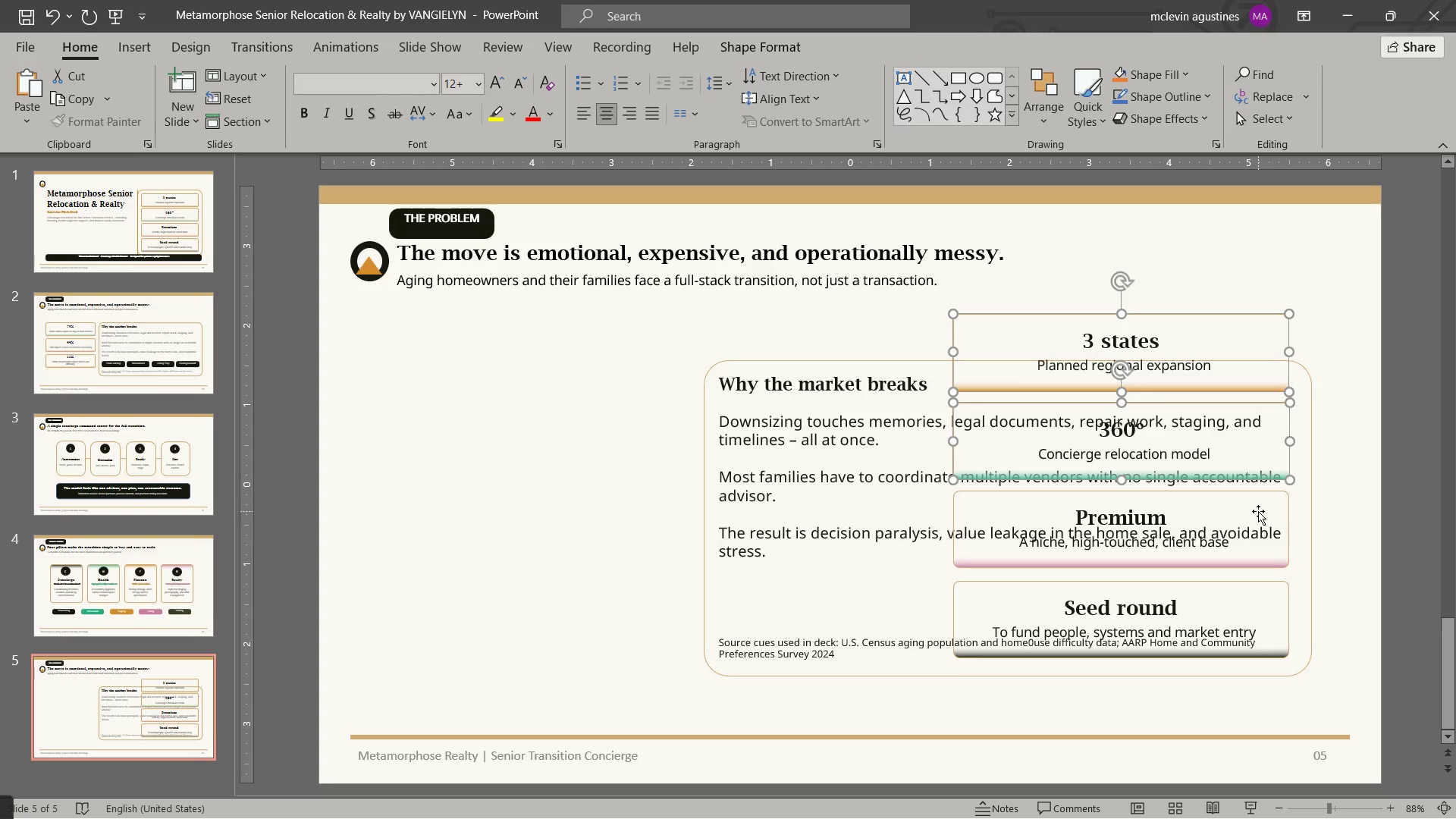 
triple_click([1258, 513])
 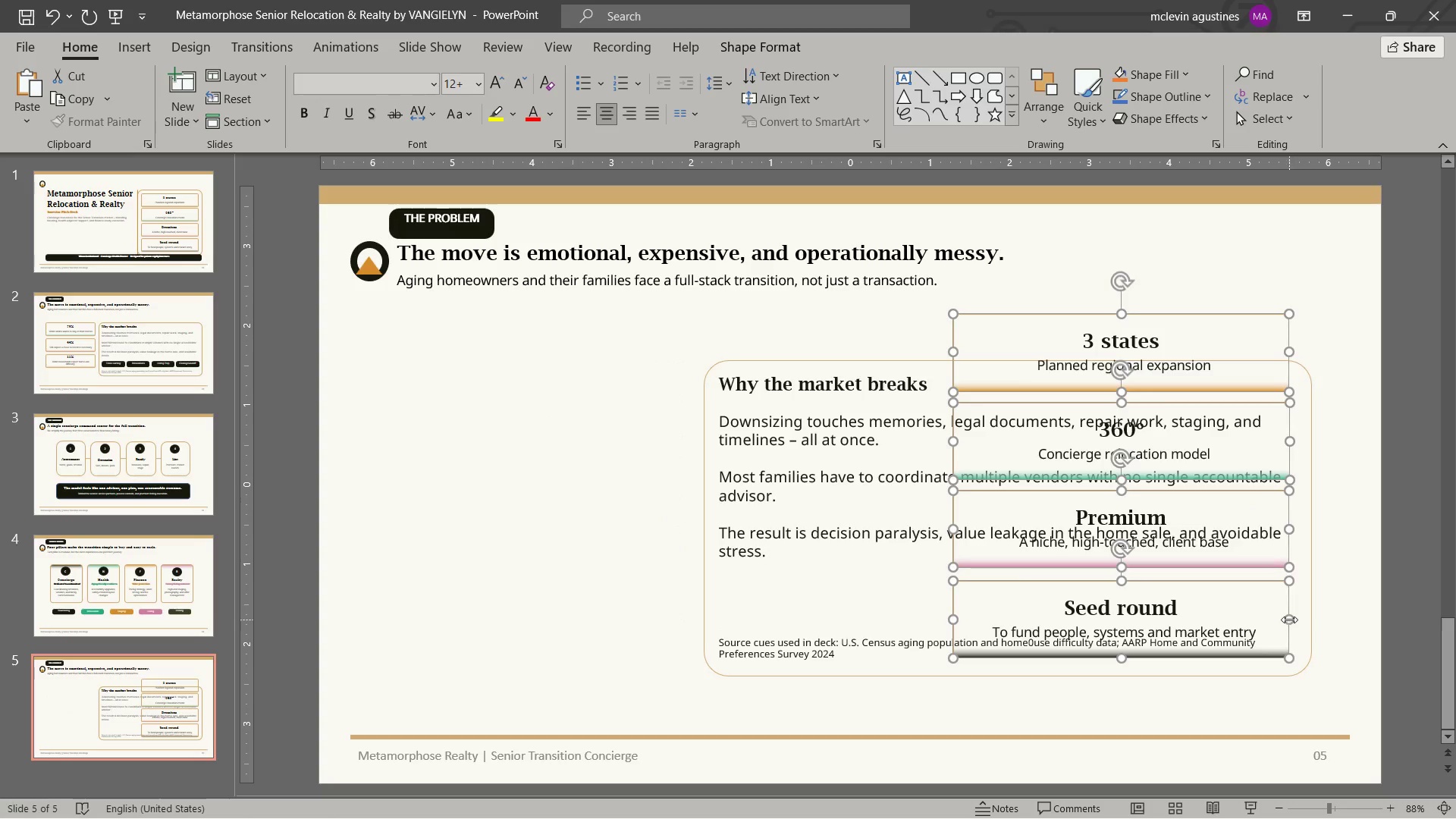 
left_click_drag(start_coordinate=[1289, 620], to_coordinate=[1140, 599])
 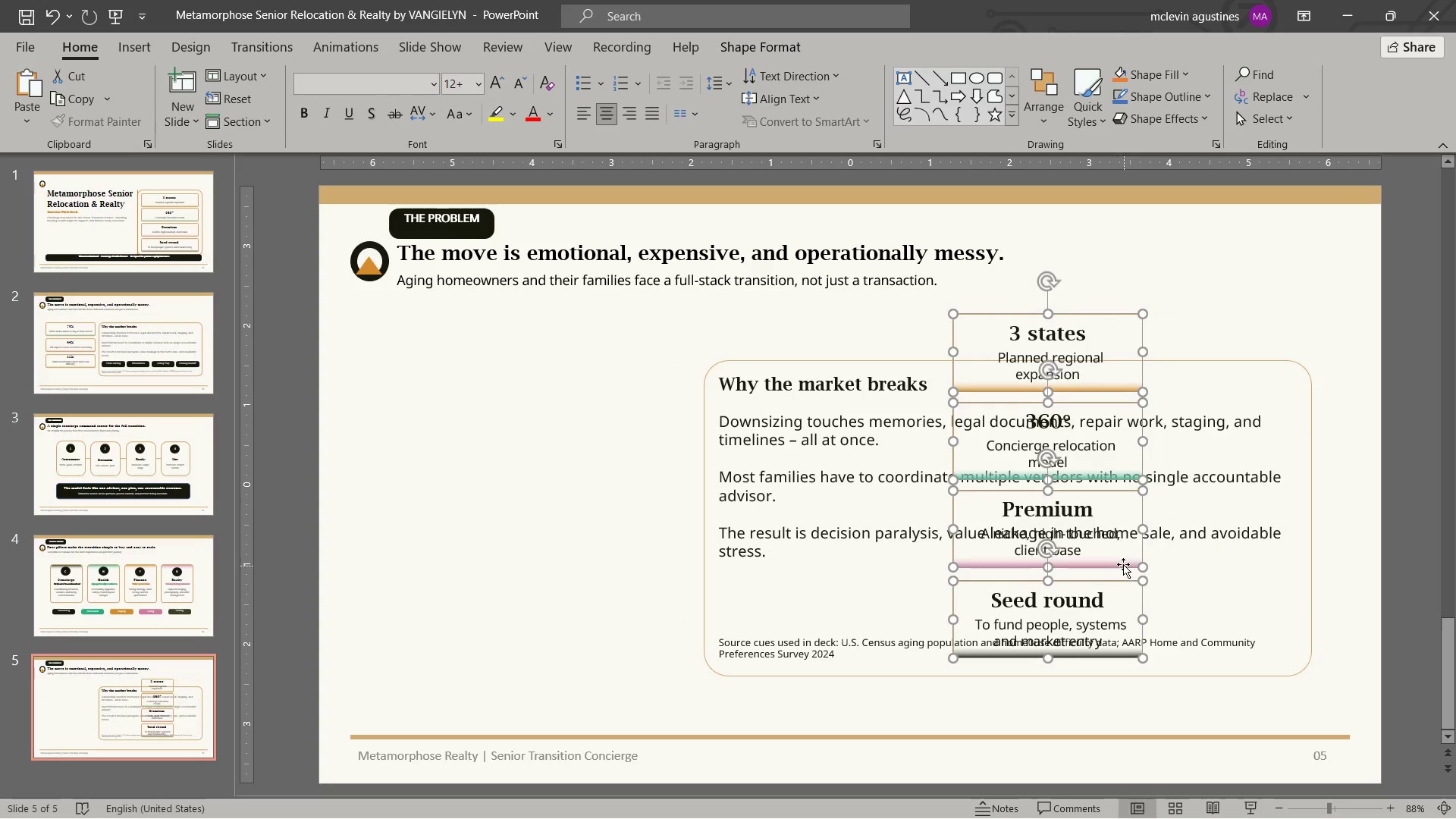 
left_click_drag(start_coordinate=[1123, 564], to_coordinate=[1287, 580])
 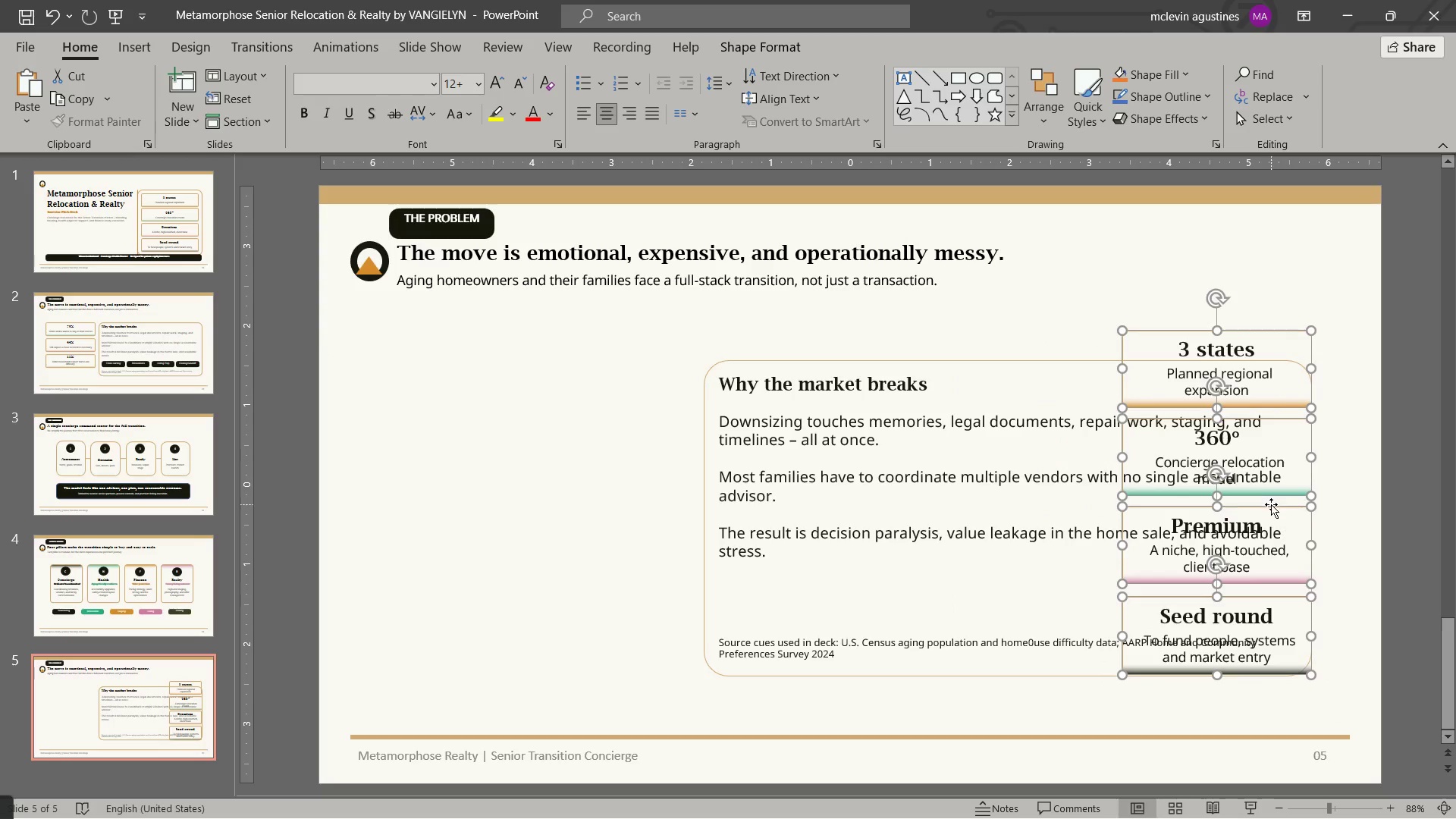 
key(Escape)
 